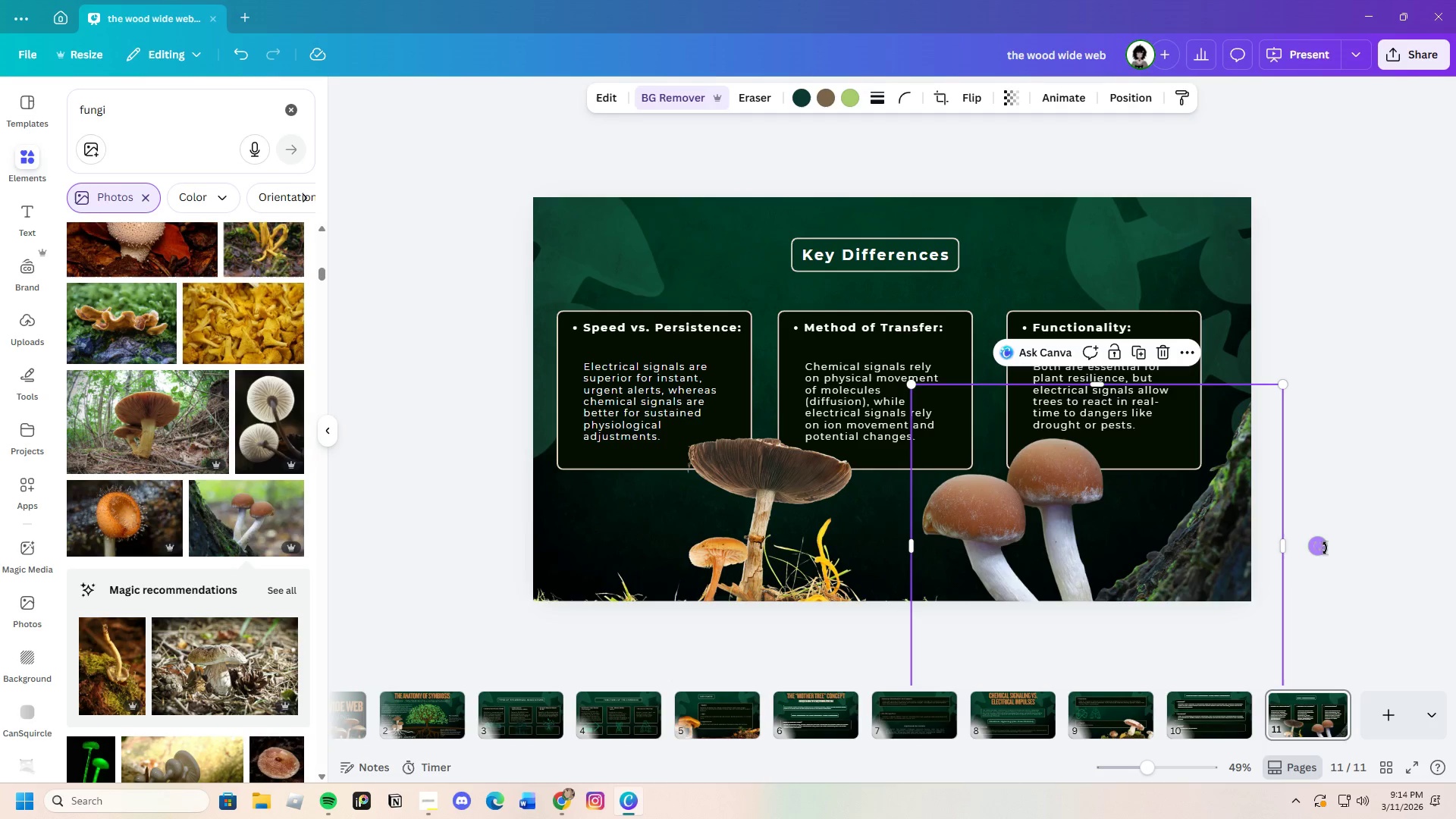 
left_click_drag(start_coordinate=[1324, 549], to_coordinate=[1326, 583])
 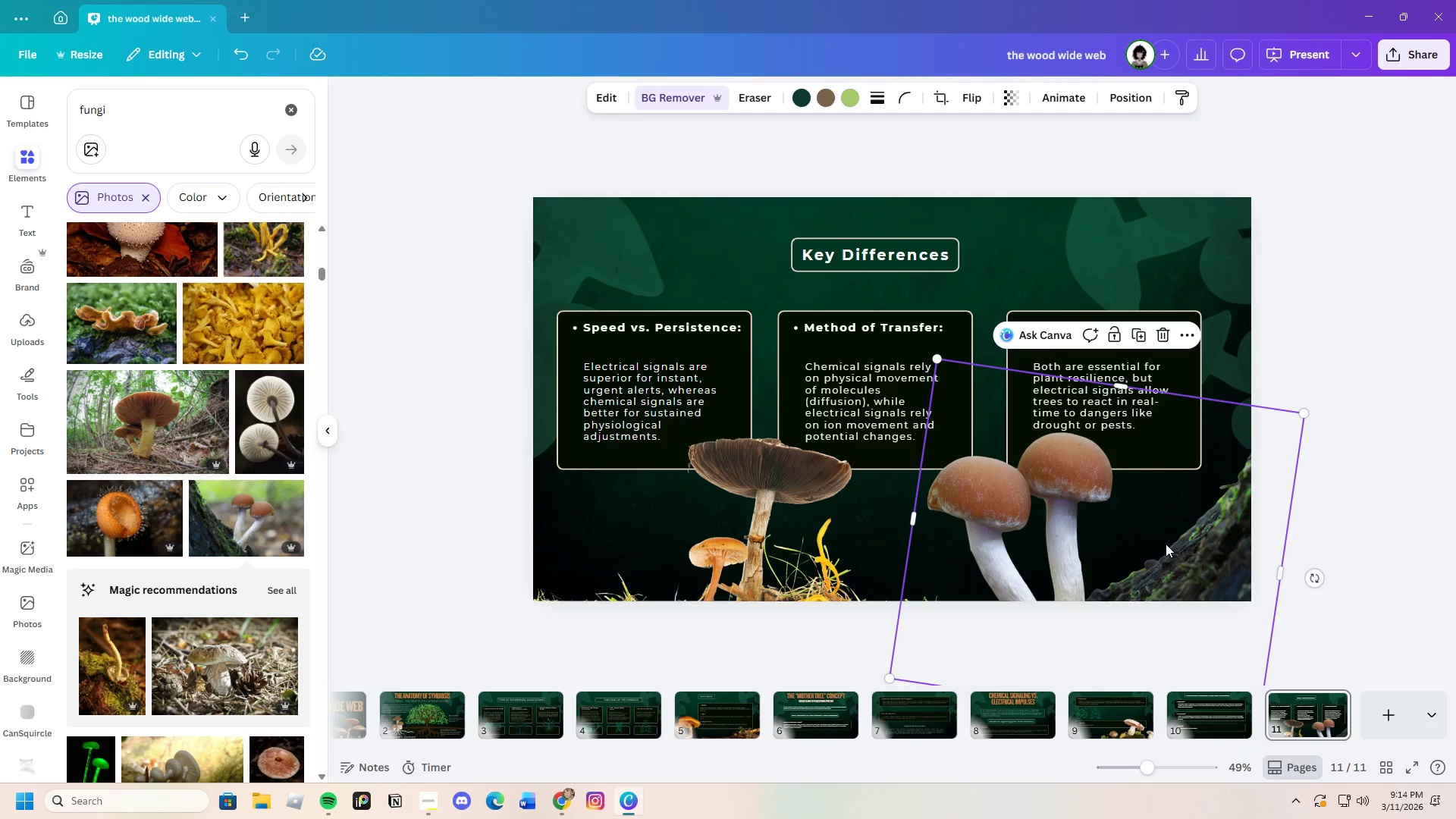 
left_click_drag(start_coordinate=[1165, 544], to_coordinate=[1135, 542])
 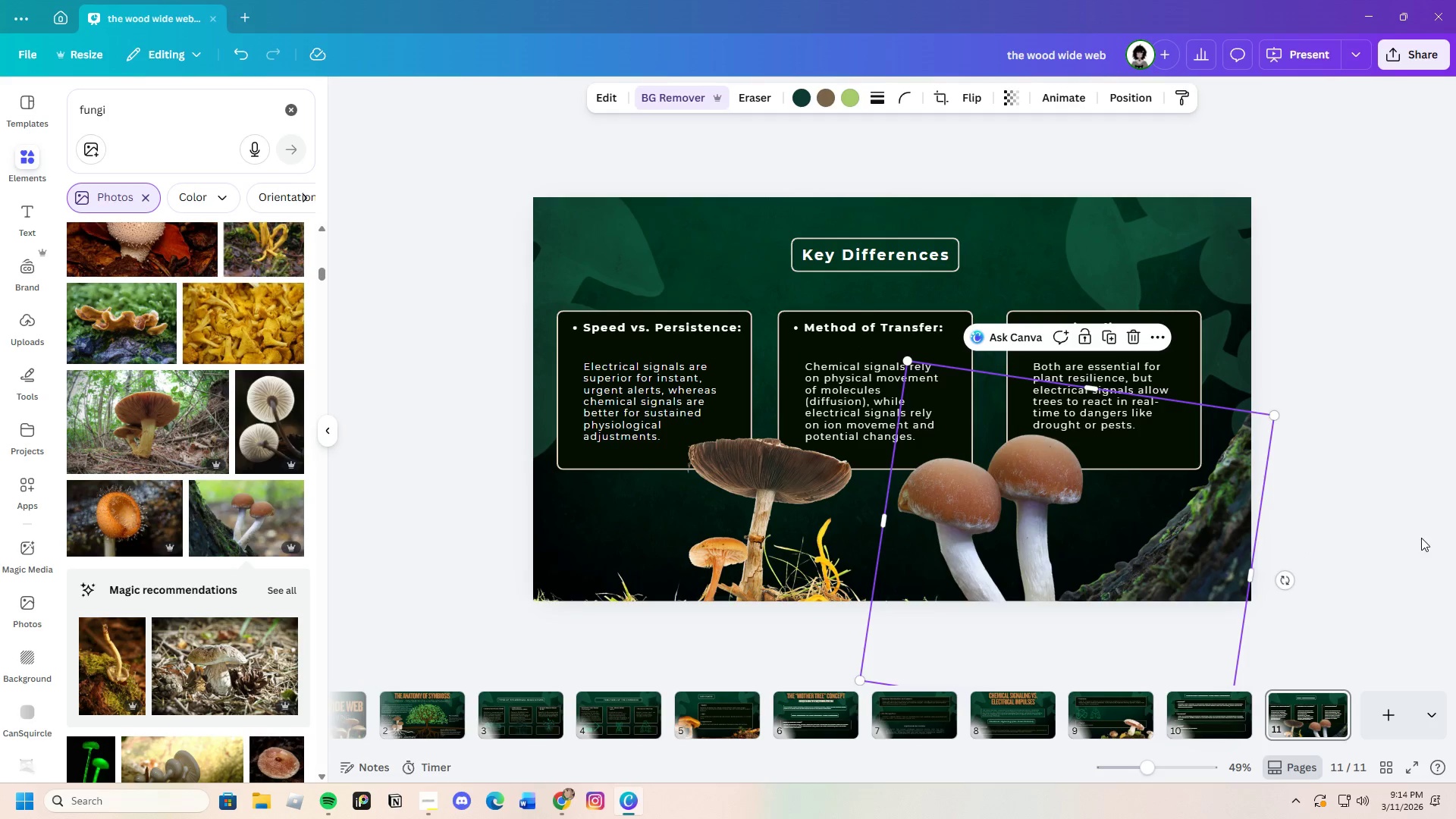 
left_click([1421, 538])
 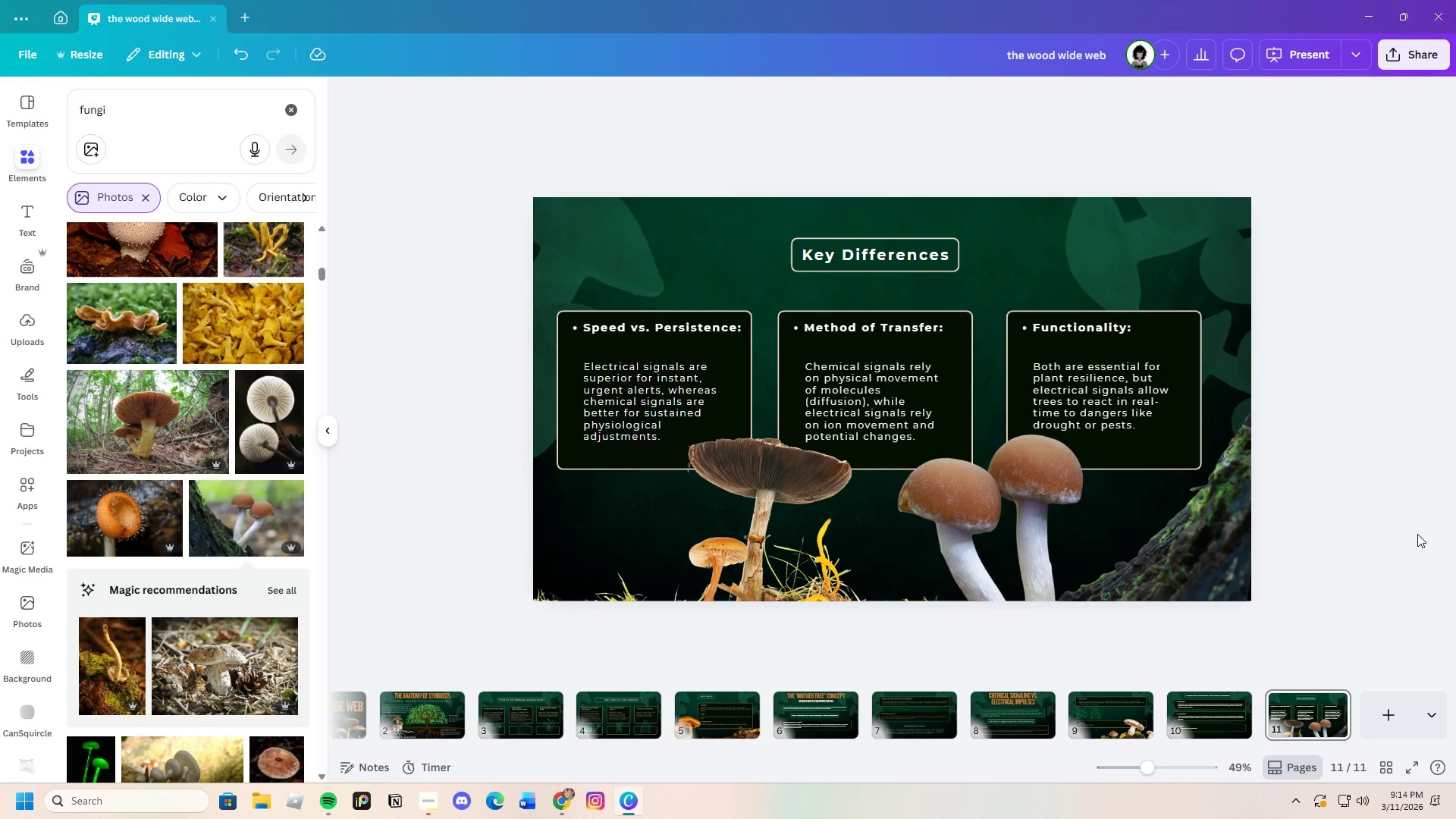 
left_click([738, 542])
 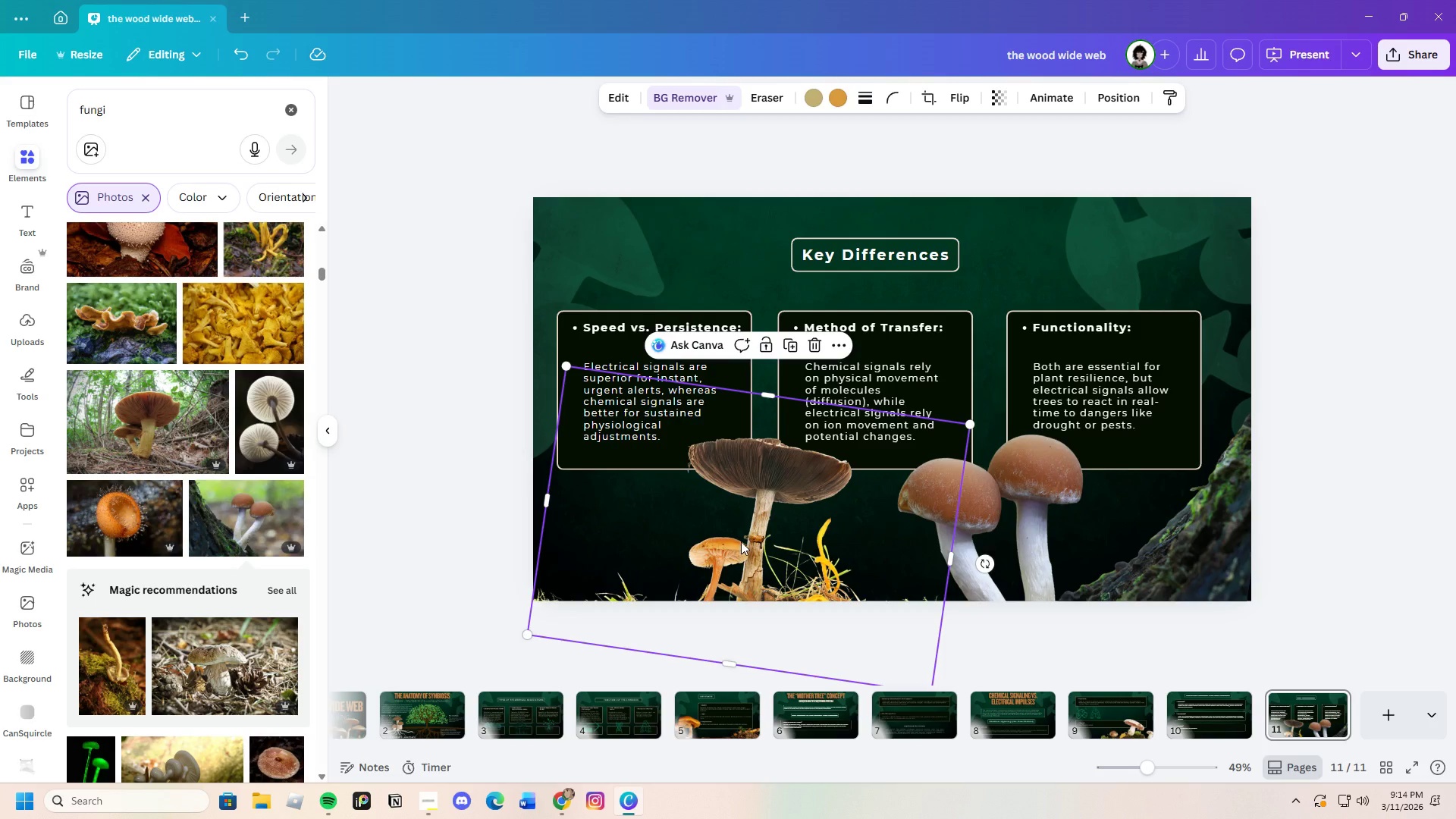 
left_click_drag(start_coordinate=[738, 542], to_coordinate=[726, 532])
 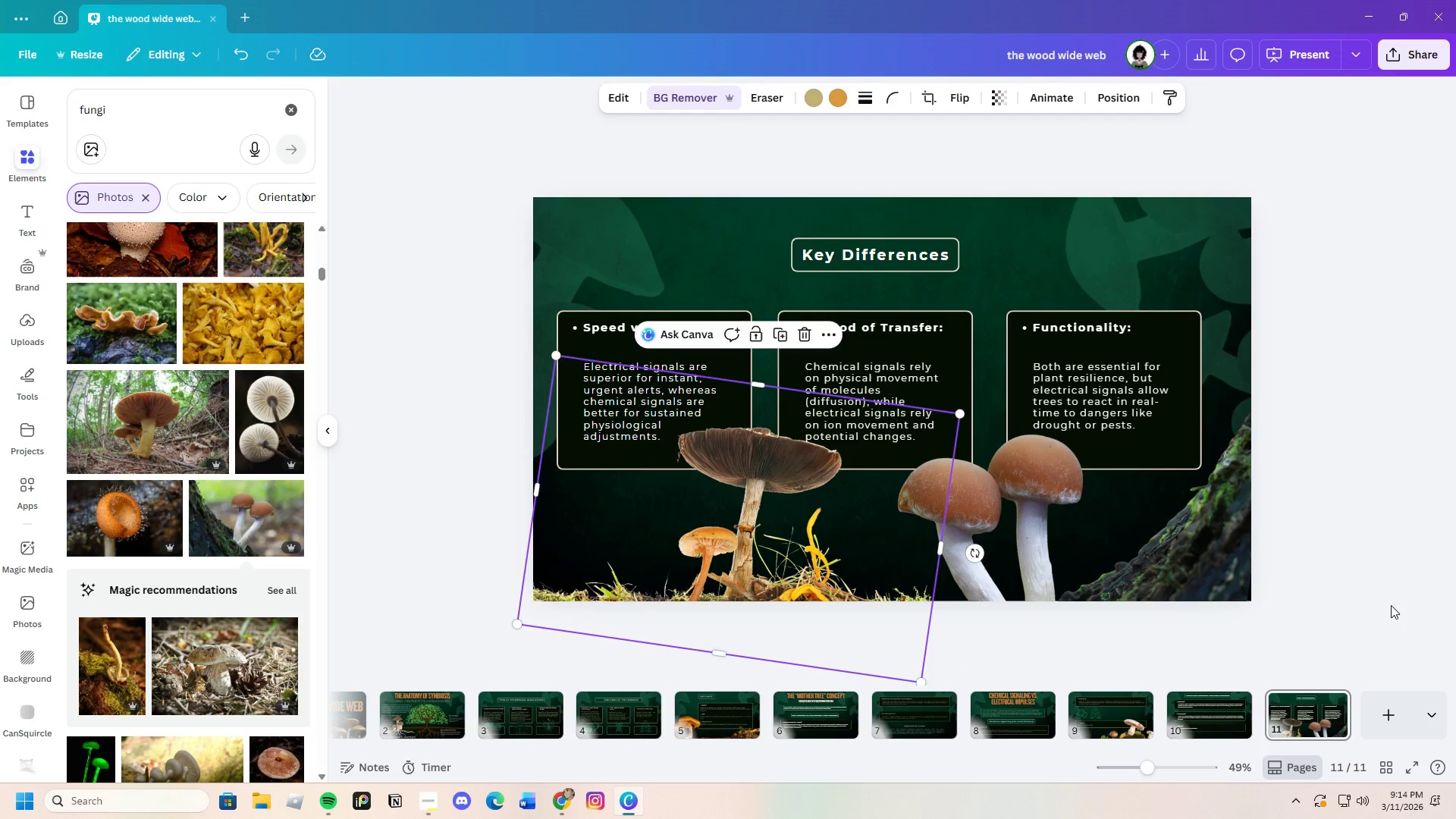 
left_click([1414, 588])
 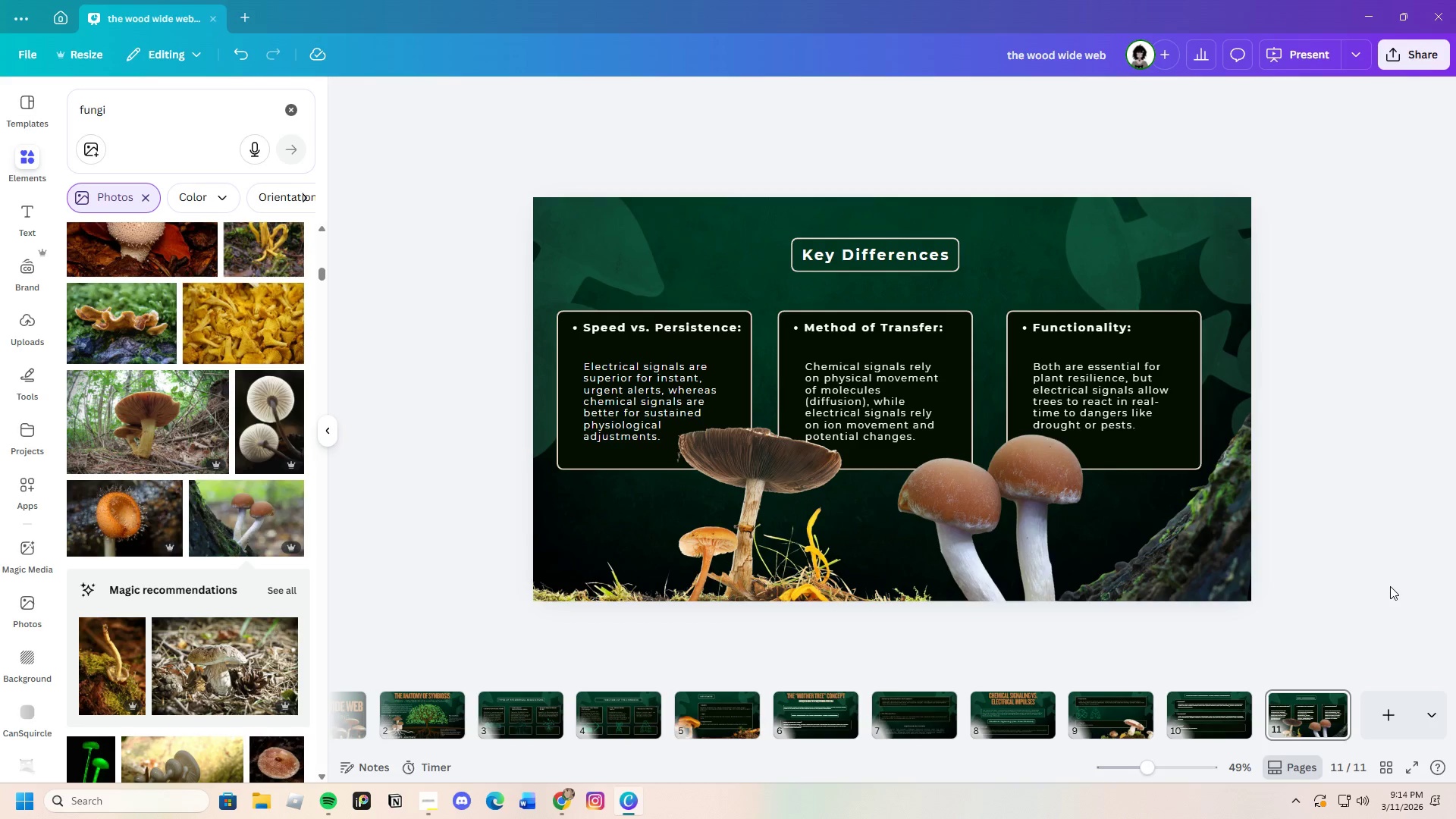 
wait(6.27)
 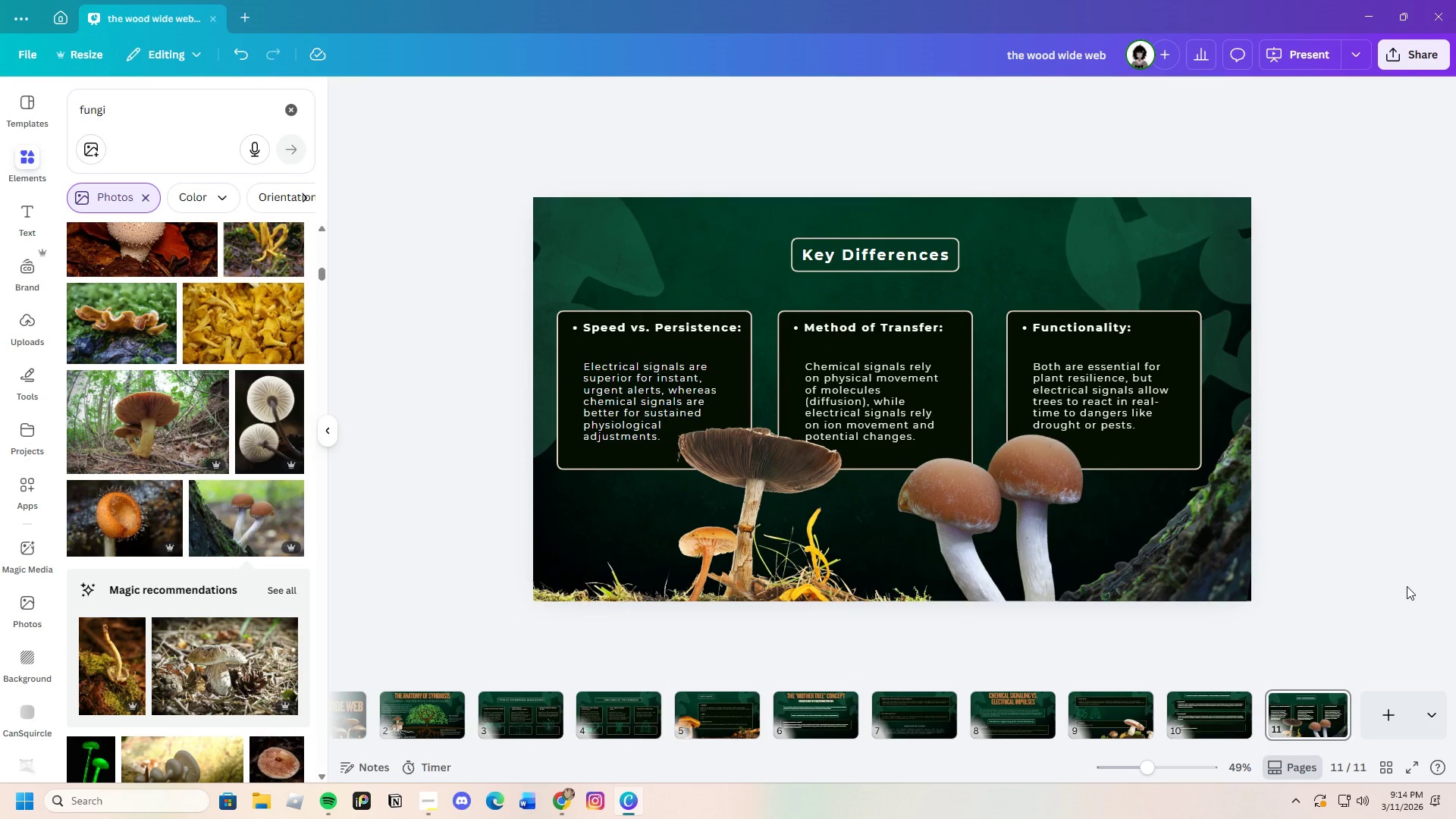 
left_click([687, 571])
 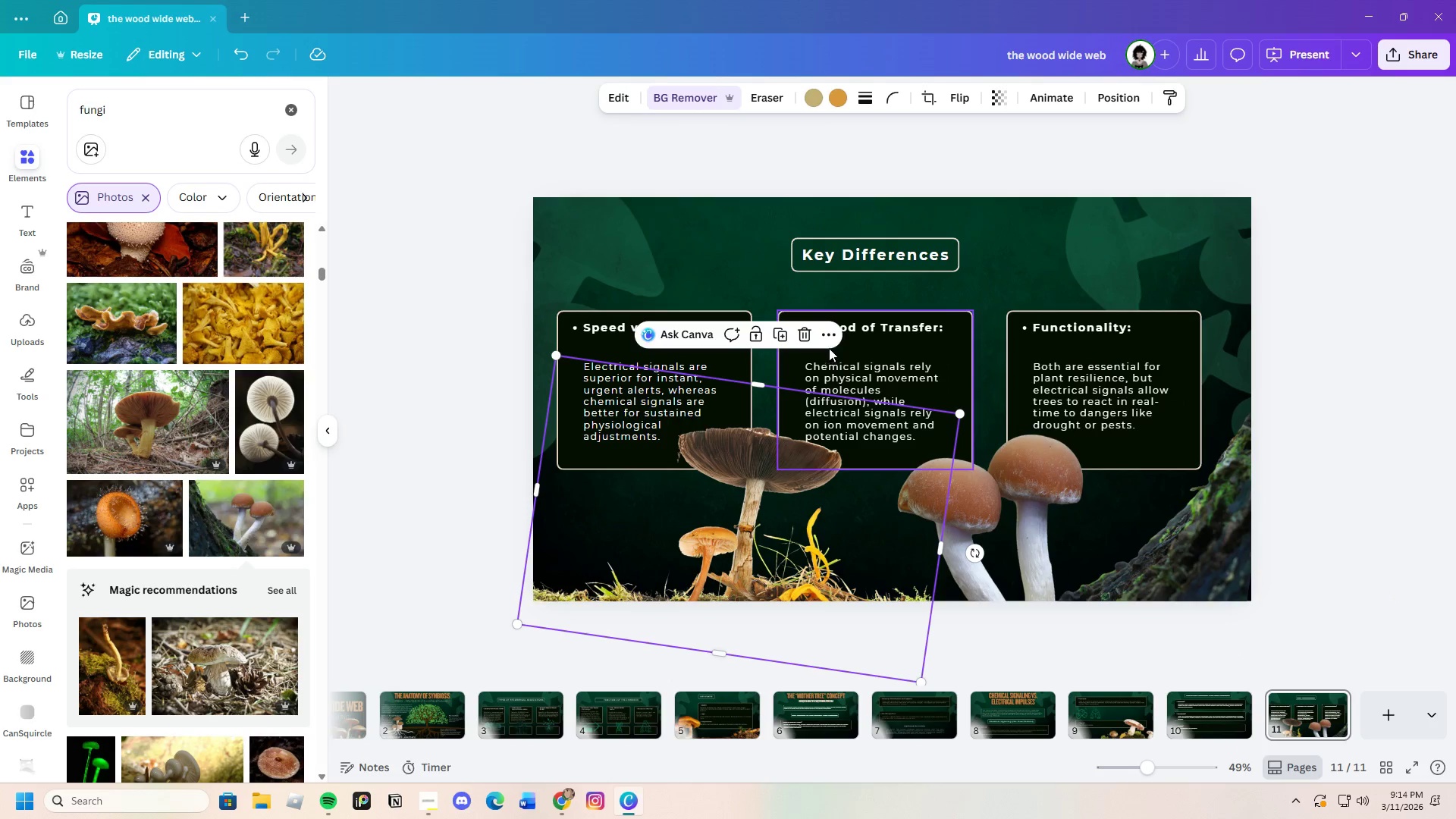 
left_click([808, 338])
 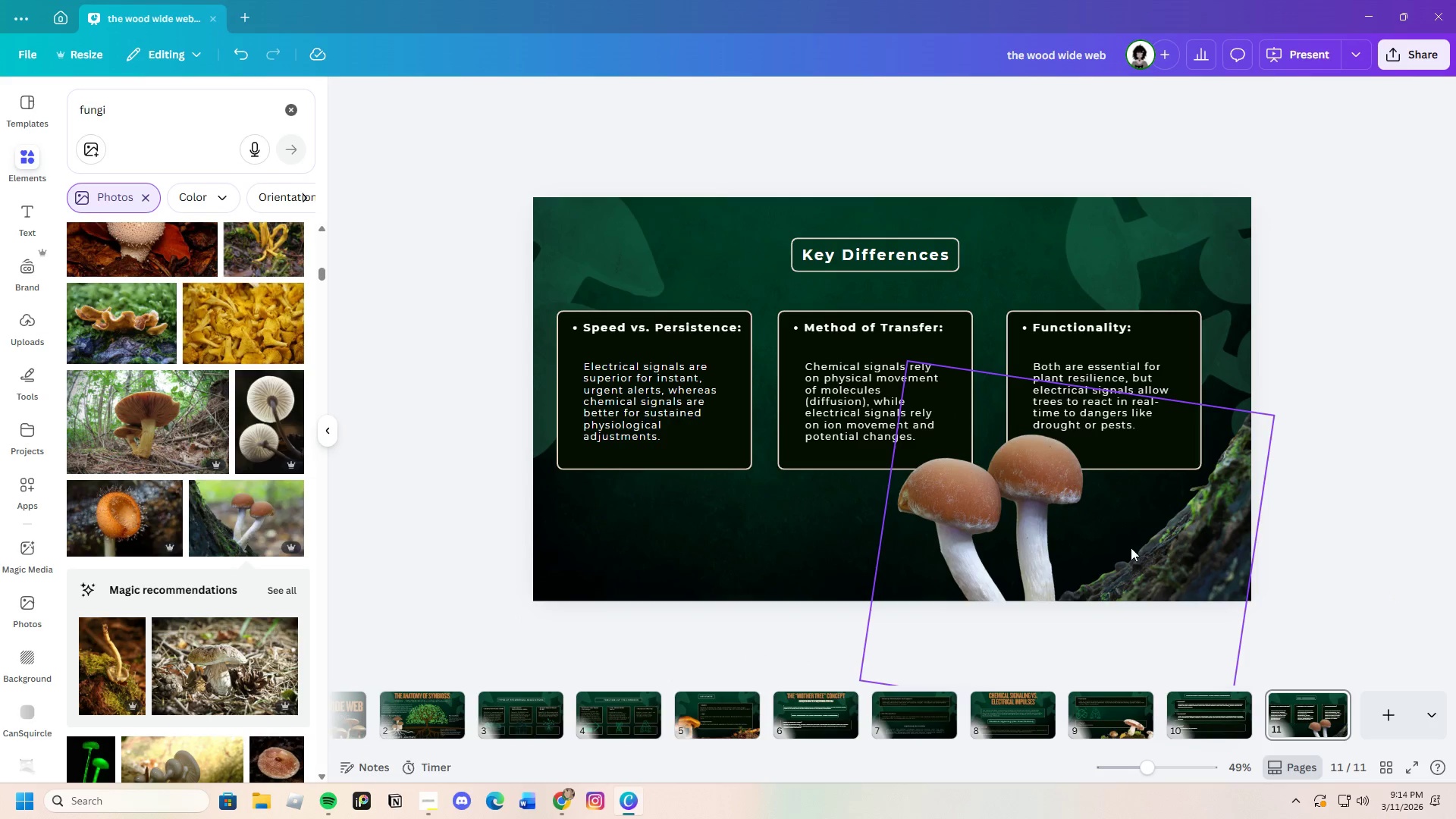 
left_click([1131, 548])
 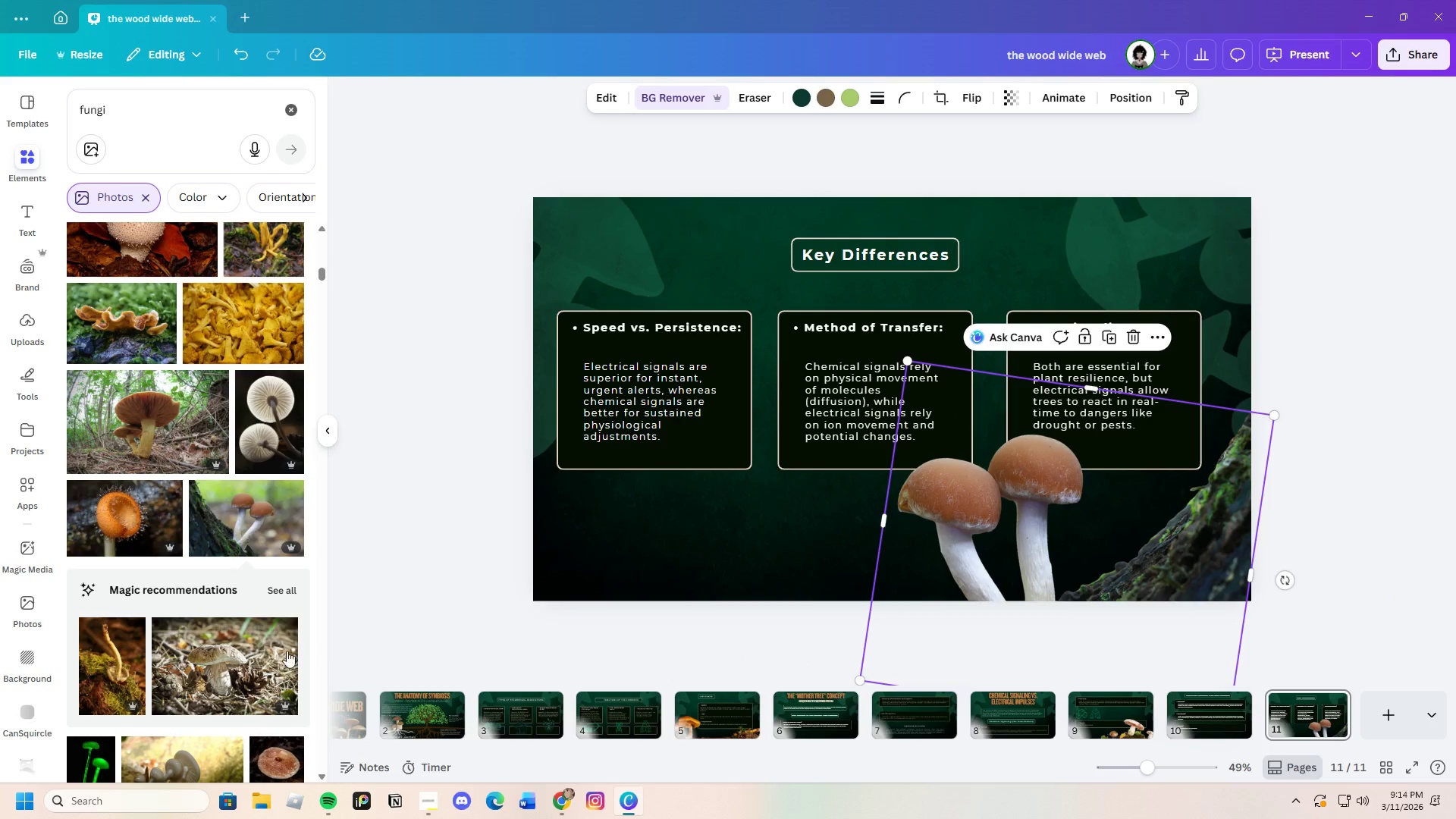 
scroll: coordinate [229, 658], scroll_direction: down, amount: 10.0
 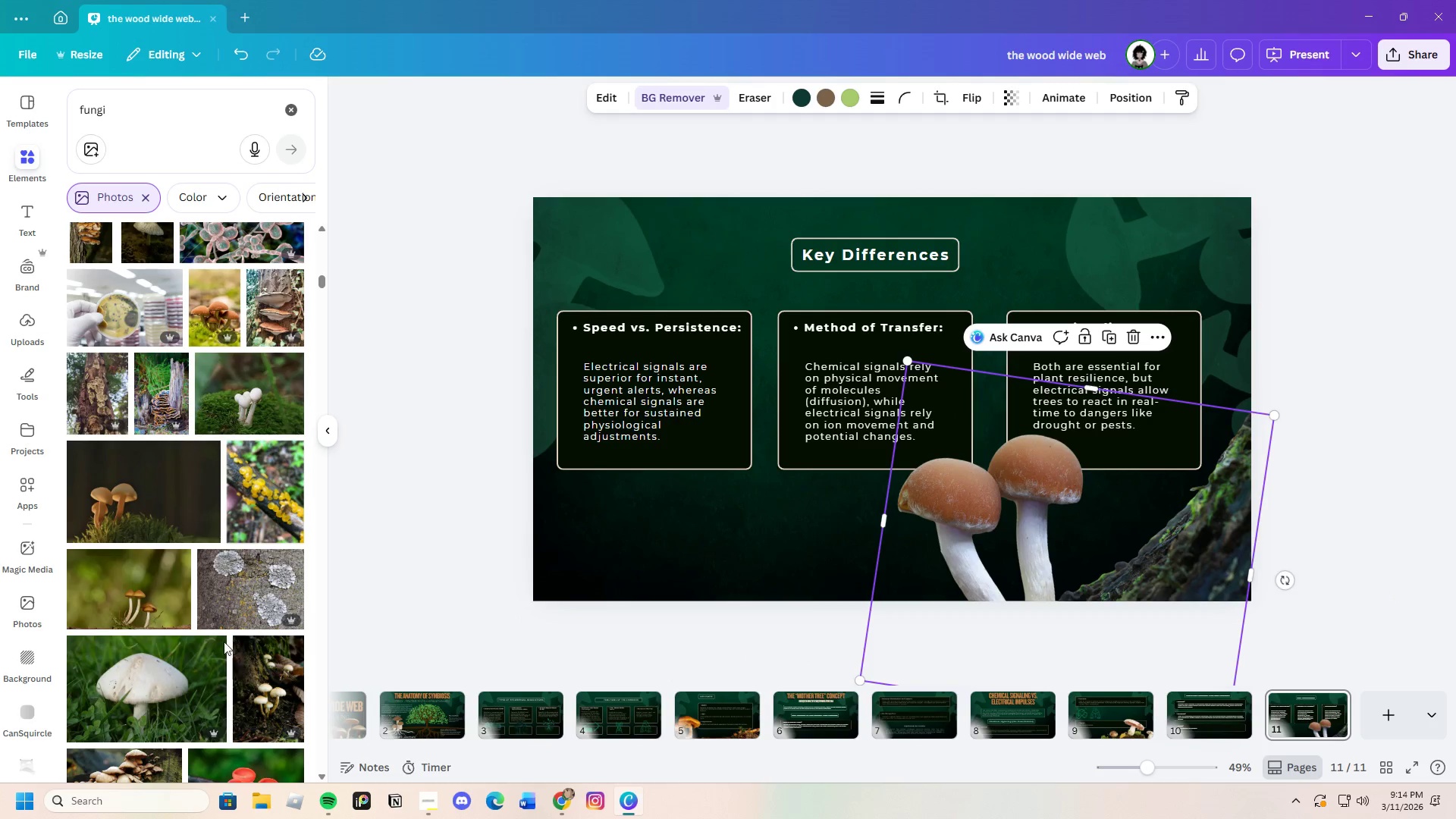 
mouse_move([170, 540])
 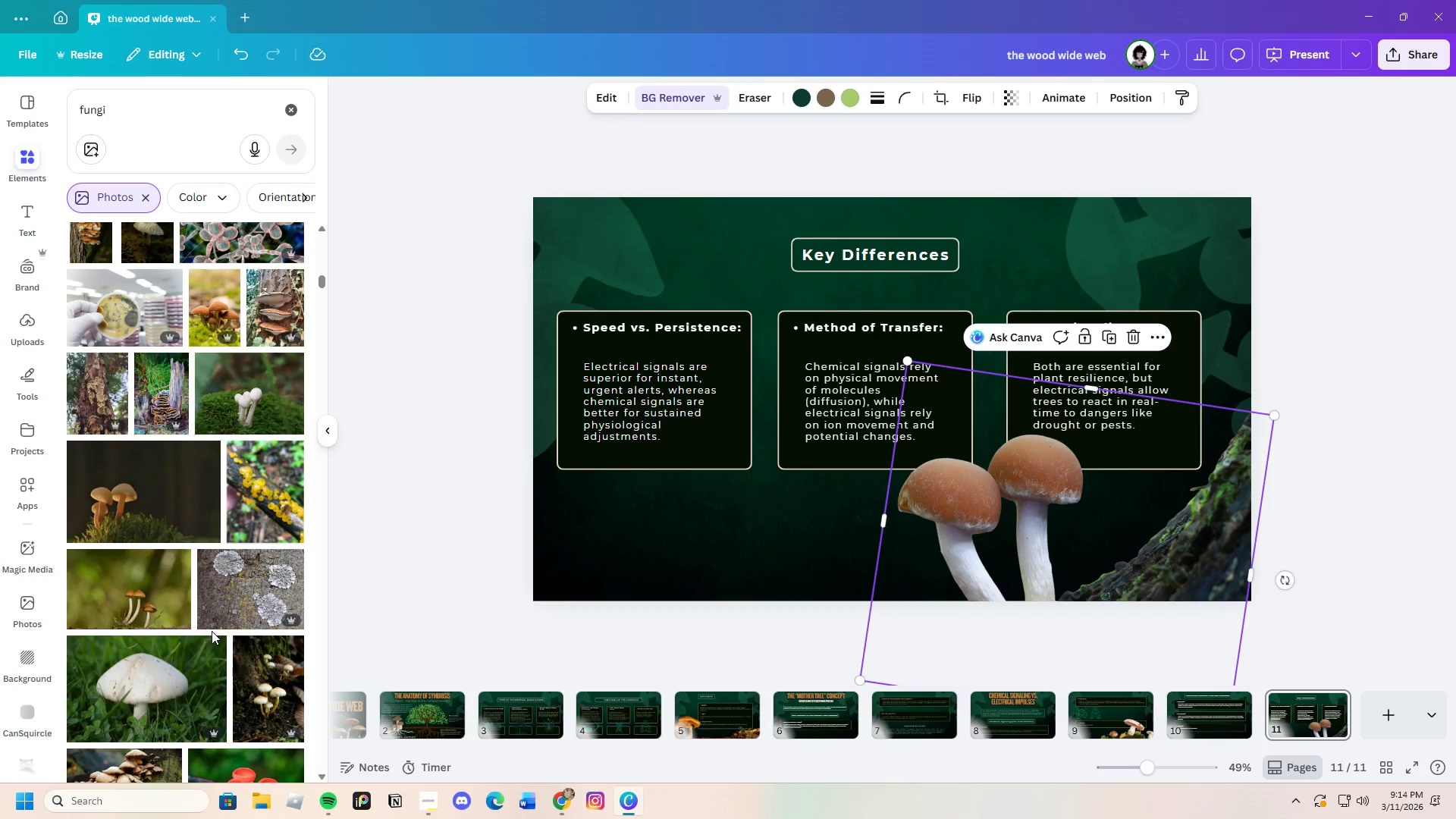 
scroll: coordinate [212, 631], scroll_direction: down, amount: 2.0
 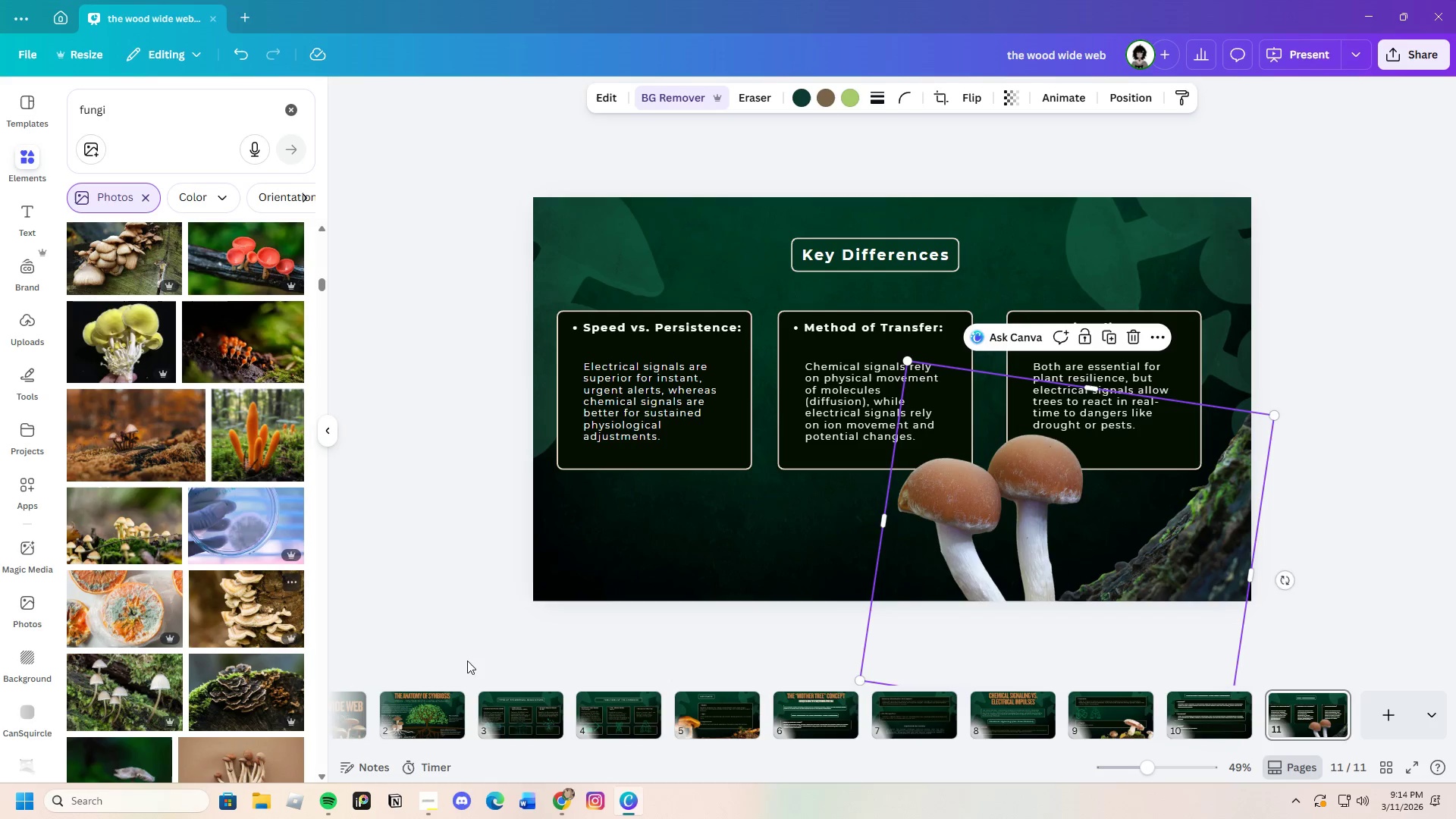 
left_click([1445, 452])
 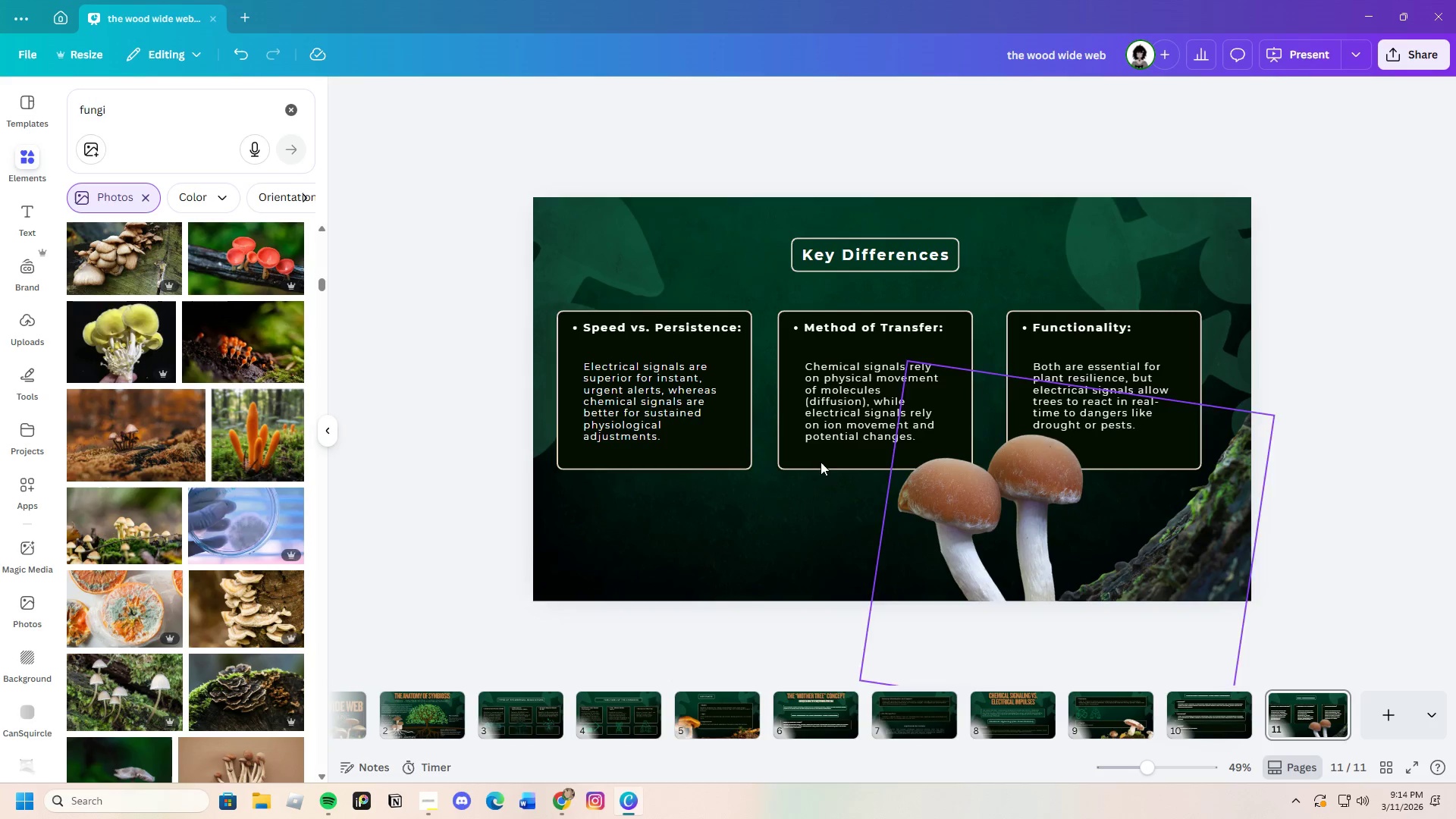 
mouse_move([230, 597])
 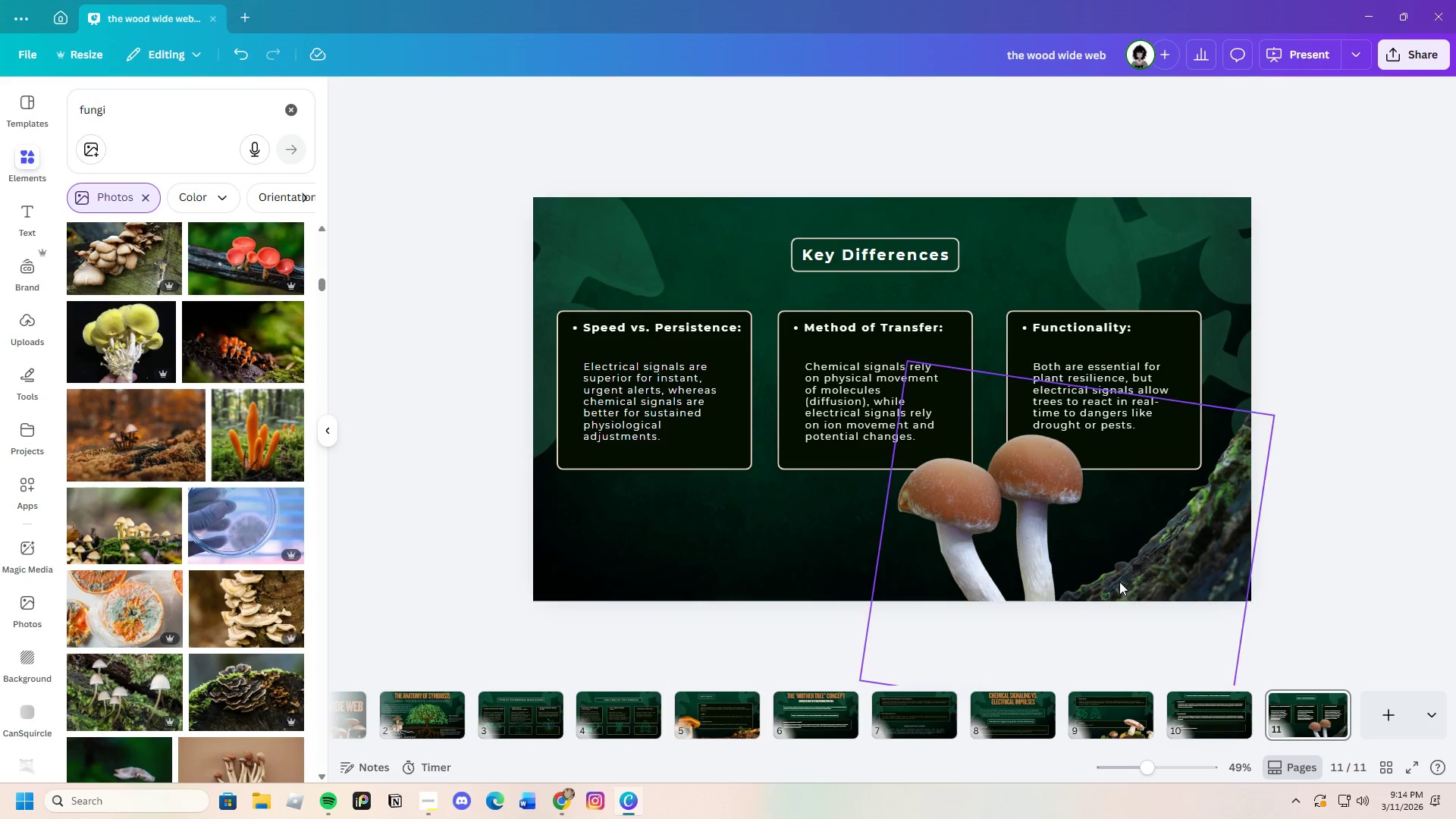 
left_click([1100, 553])
 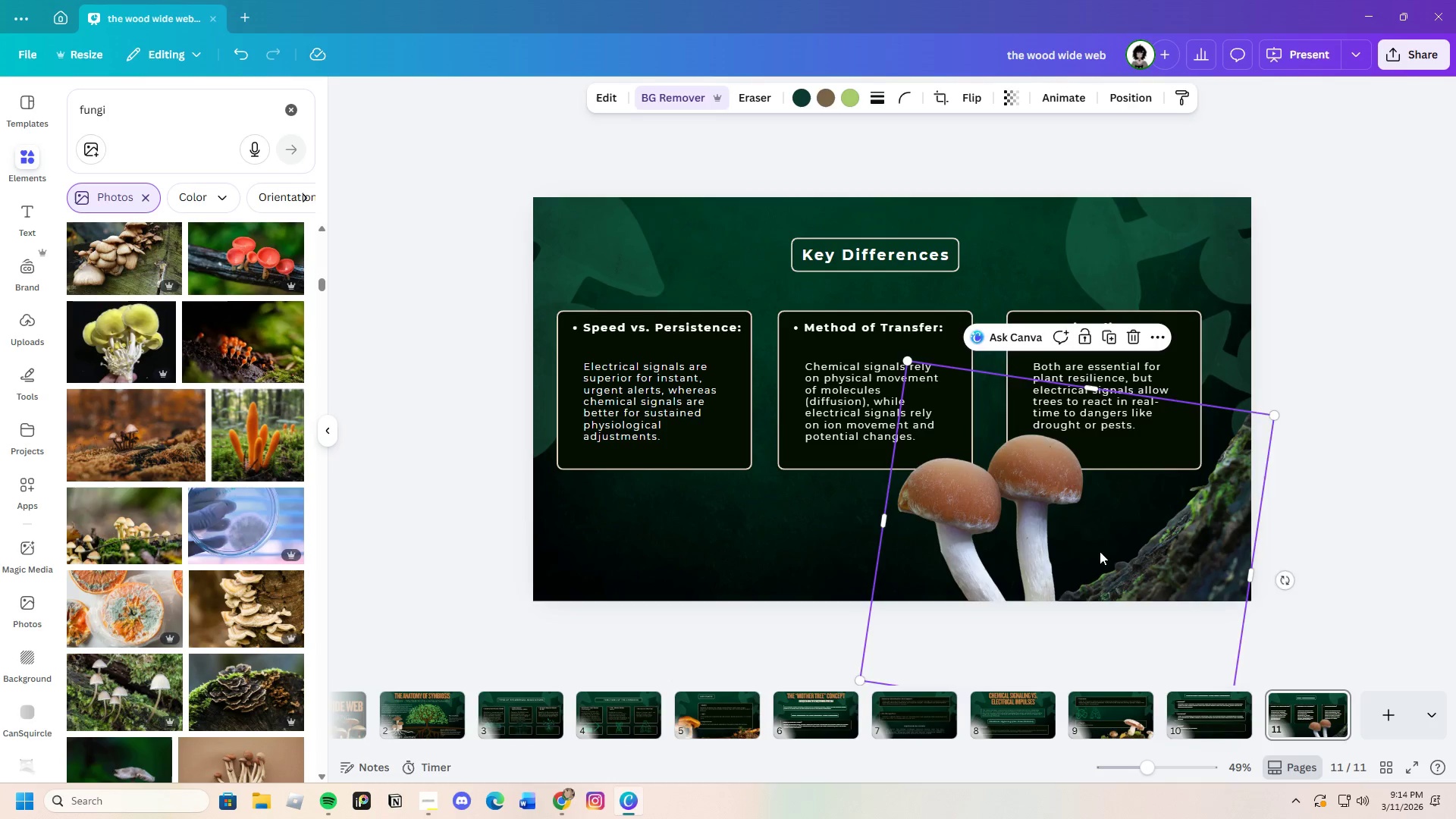 
left_click_drag(start_coordinate=[1100, 553], to_coordinate=[1065, 528])
 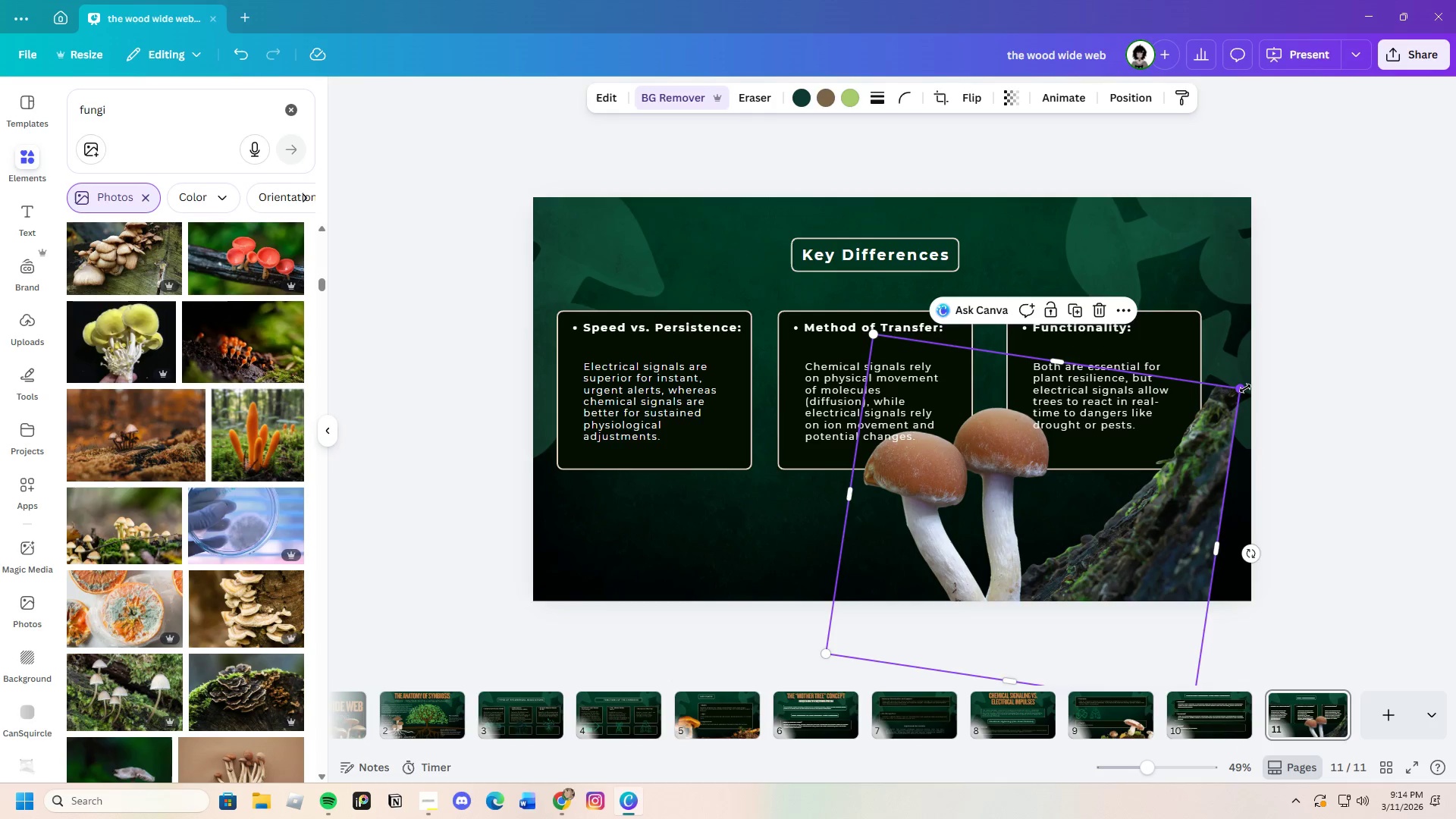 
left_click_drag(start_coordinate=[1245, 388], to_coordinate=[1323, 387])
 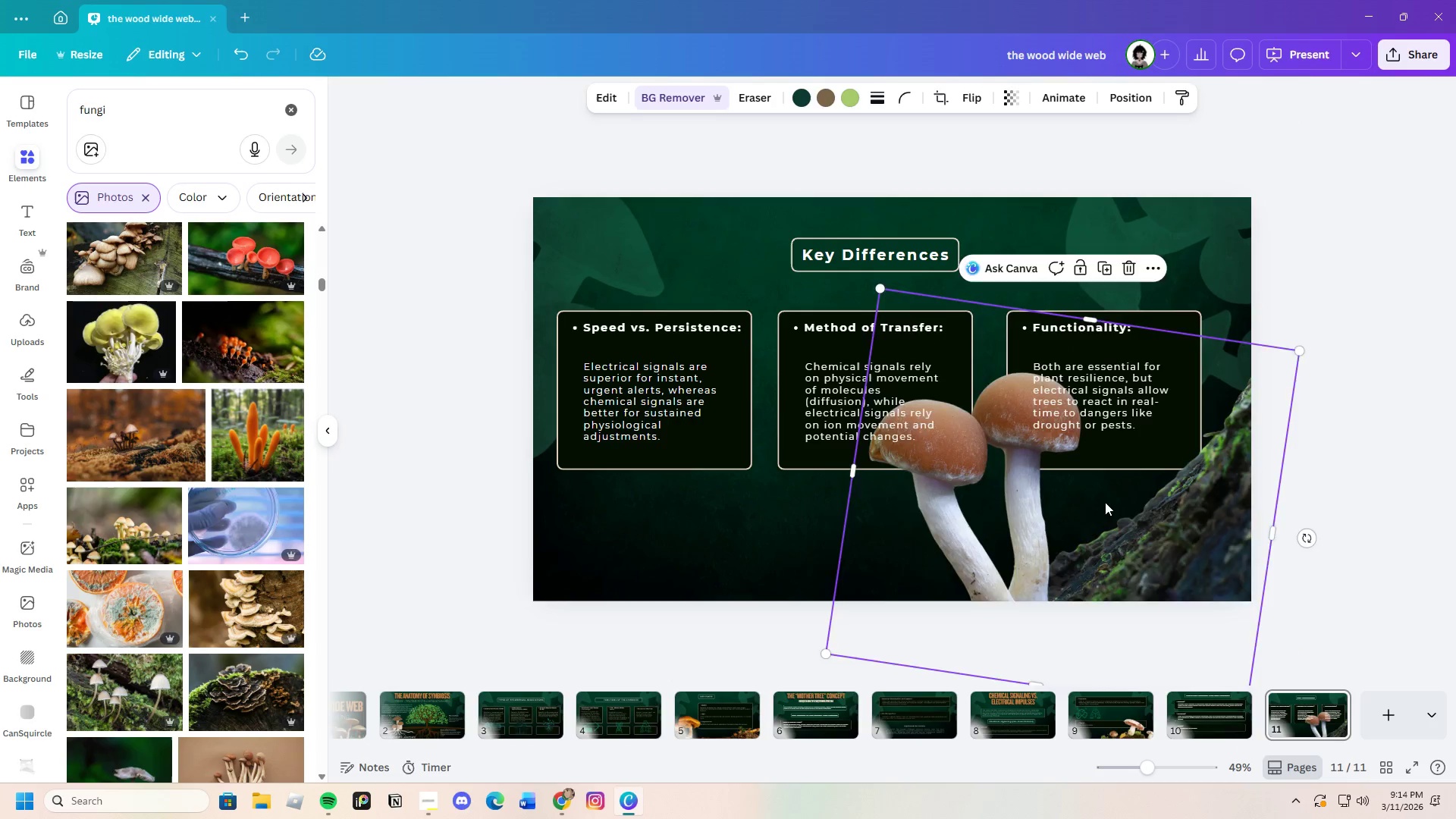 
left_click_drag(start_coordinate=[1111, 488], to_coordinate=[1097, 538])
 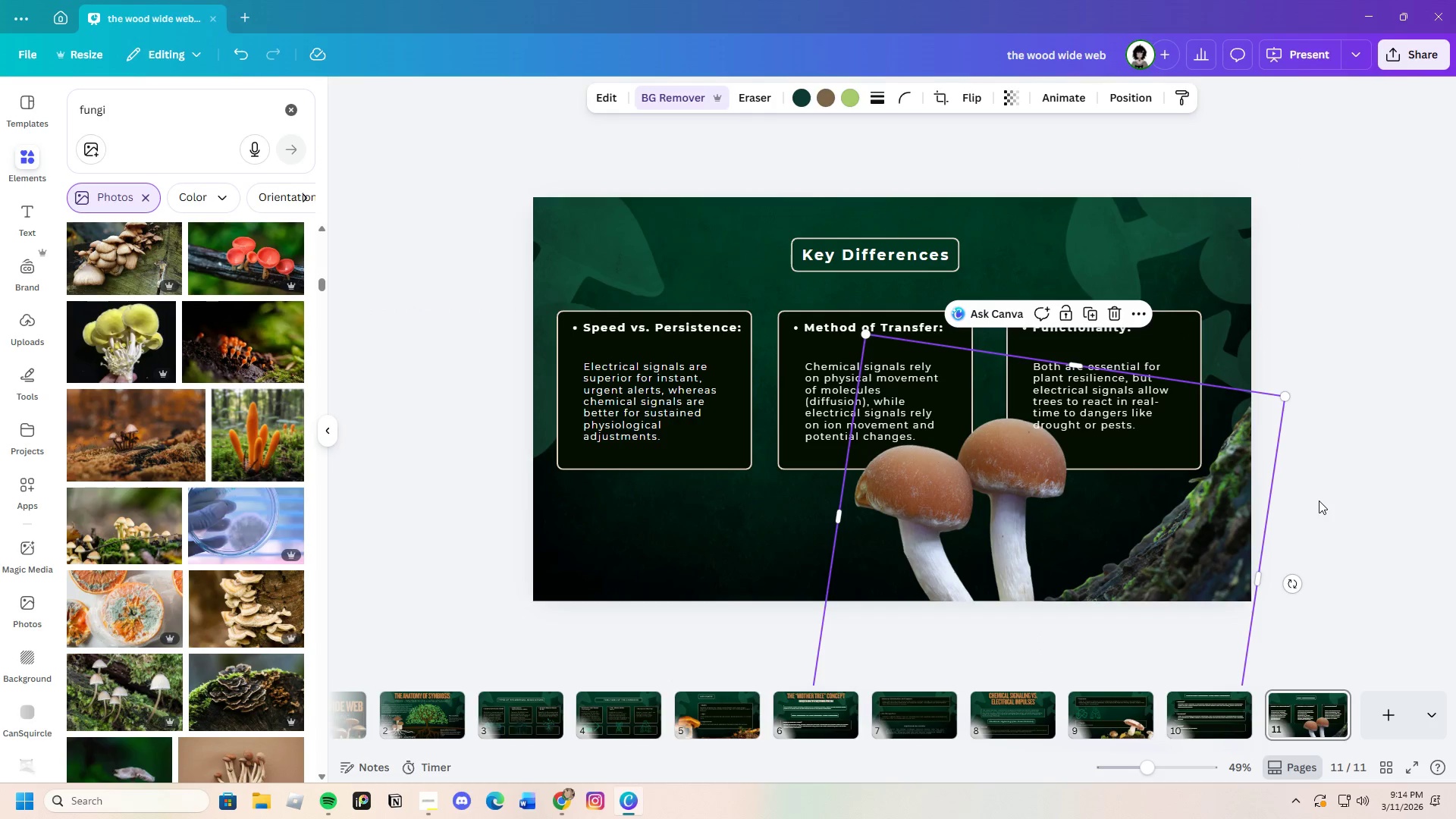 
left_click([1319, 500])
 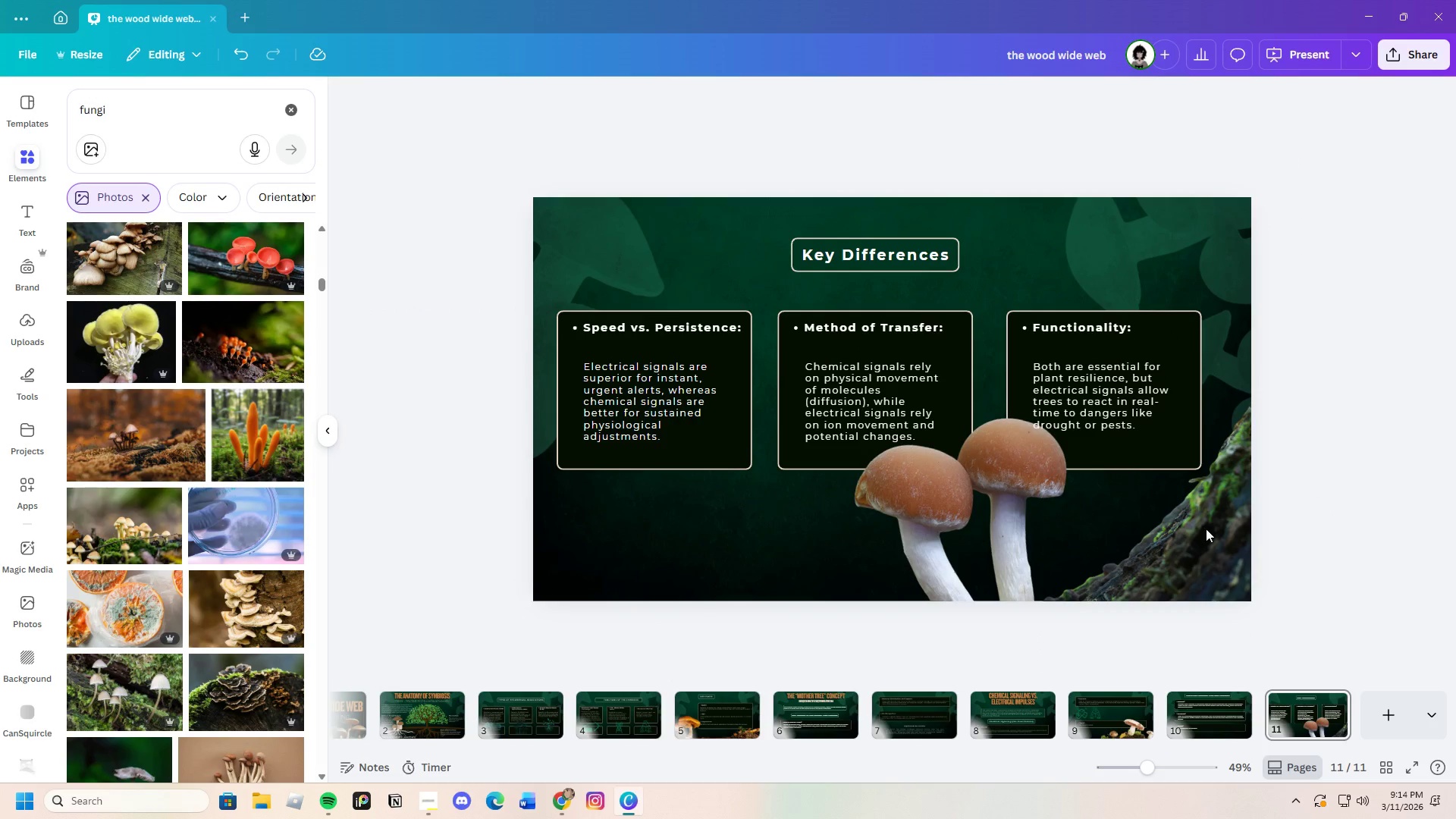 
left_click([1065, 542])
 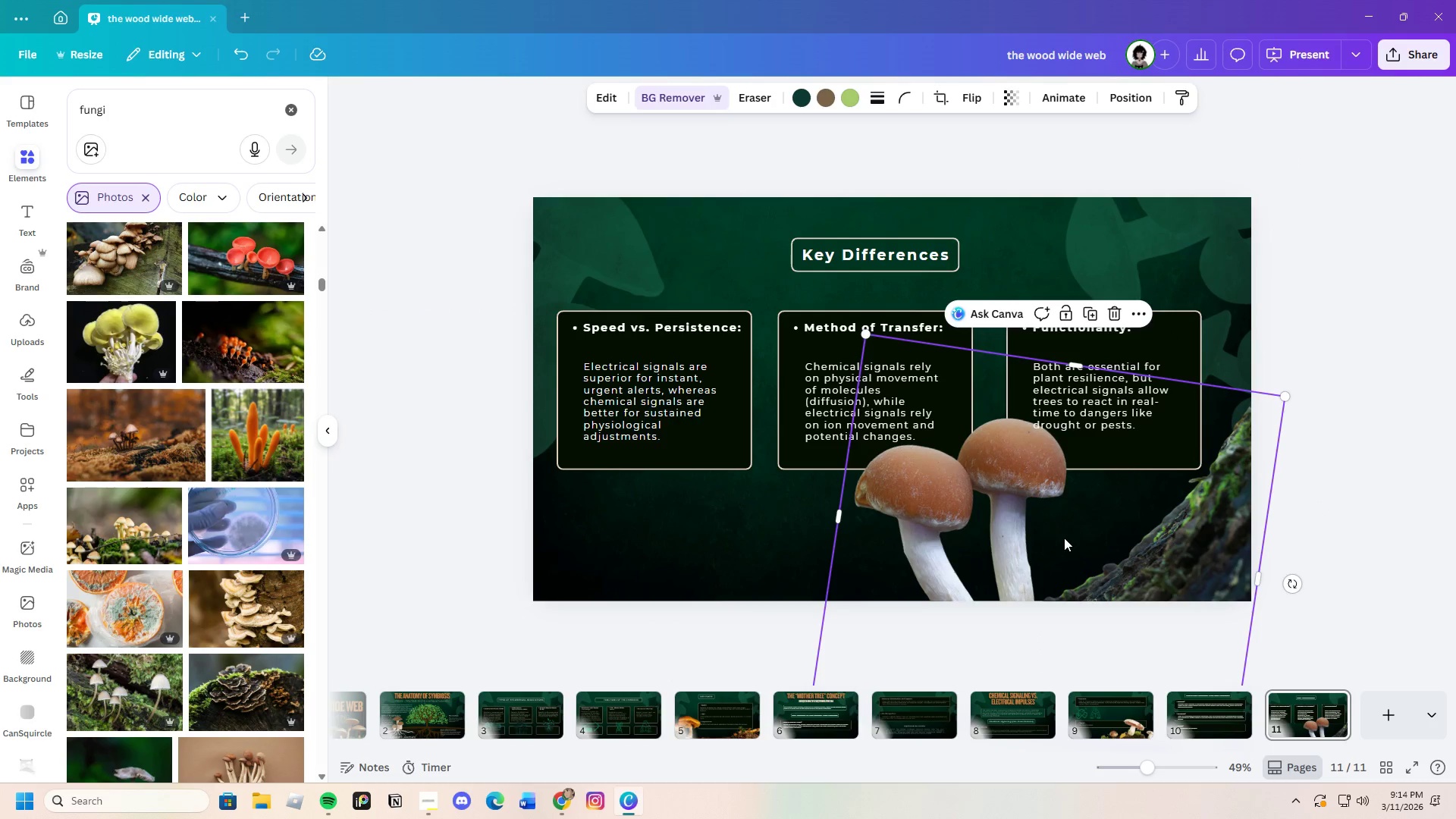 
left_click_drag(start_coordinate=[1065, 538], to_coordinate=[1061, 549])
 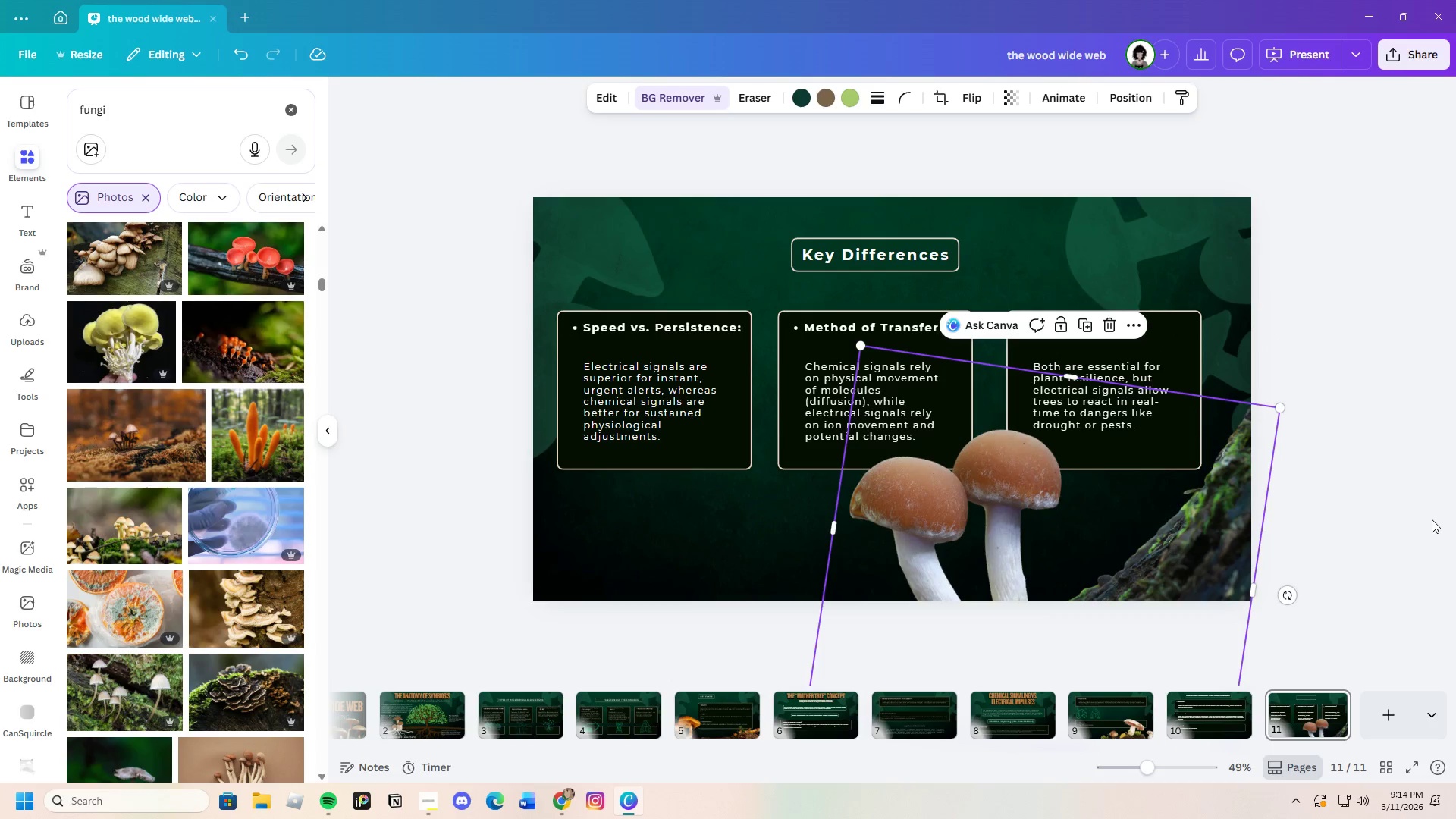 
left_click([1432, 519])
 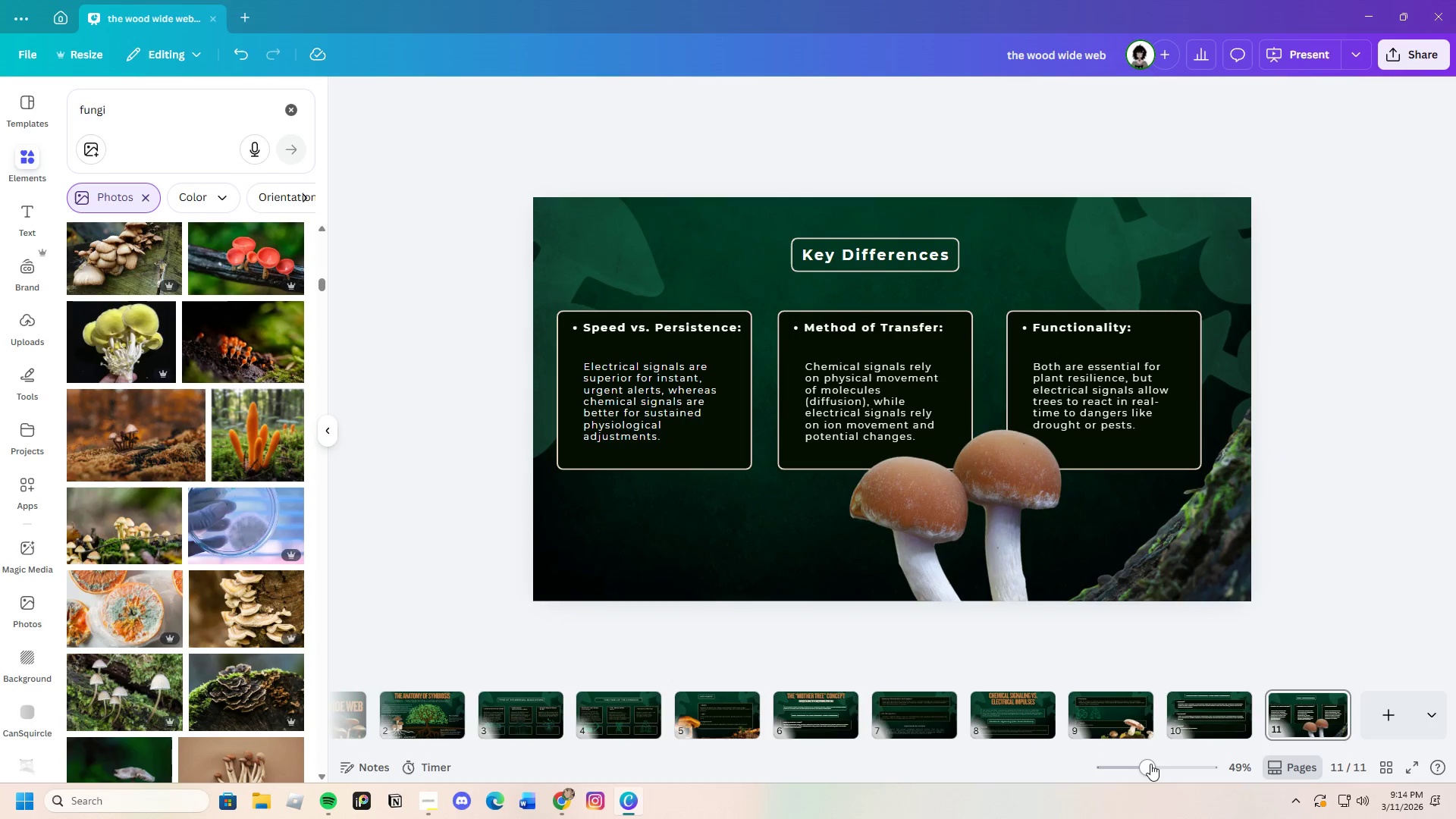 
left_click_drag(start_coordinate=[1147, 766], to_coordinate=[1141, 770])
 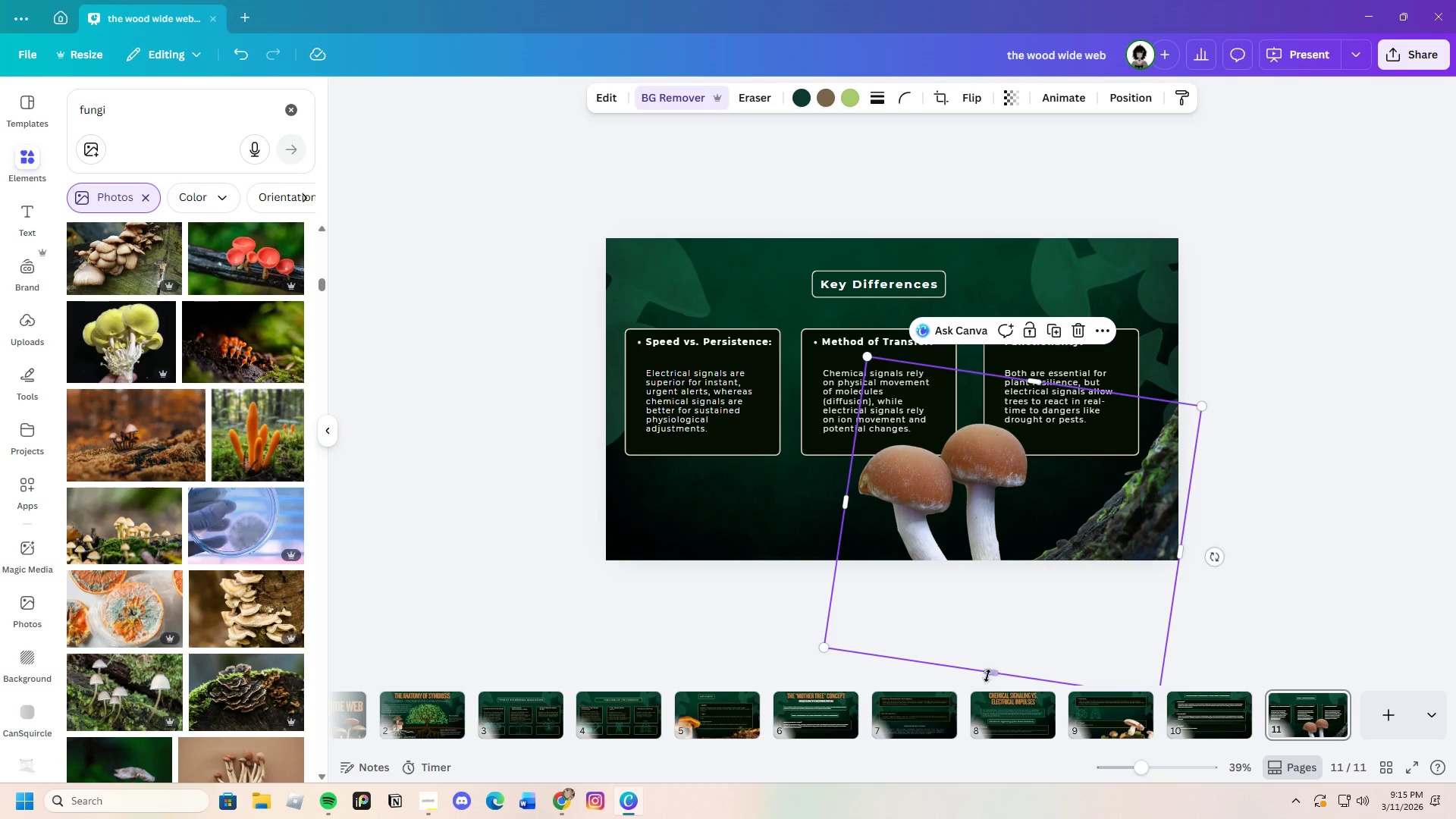 
left_click_drag(start_coordinate=[990, 677], to_coordinate=[1018, 592])
 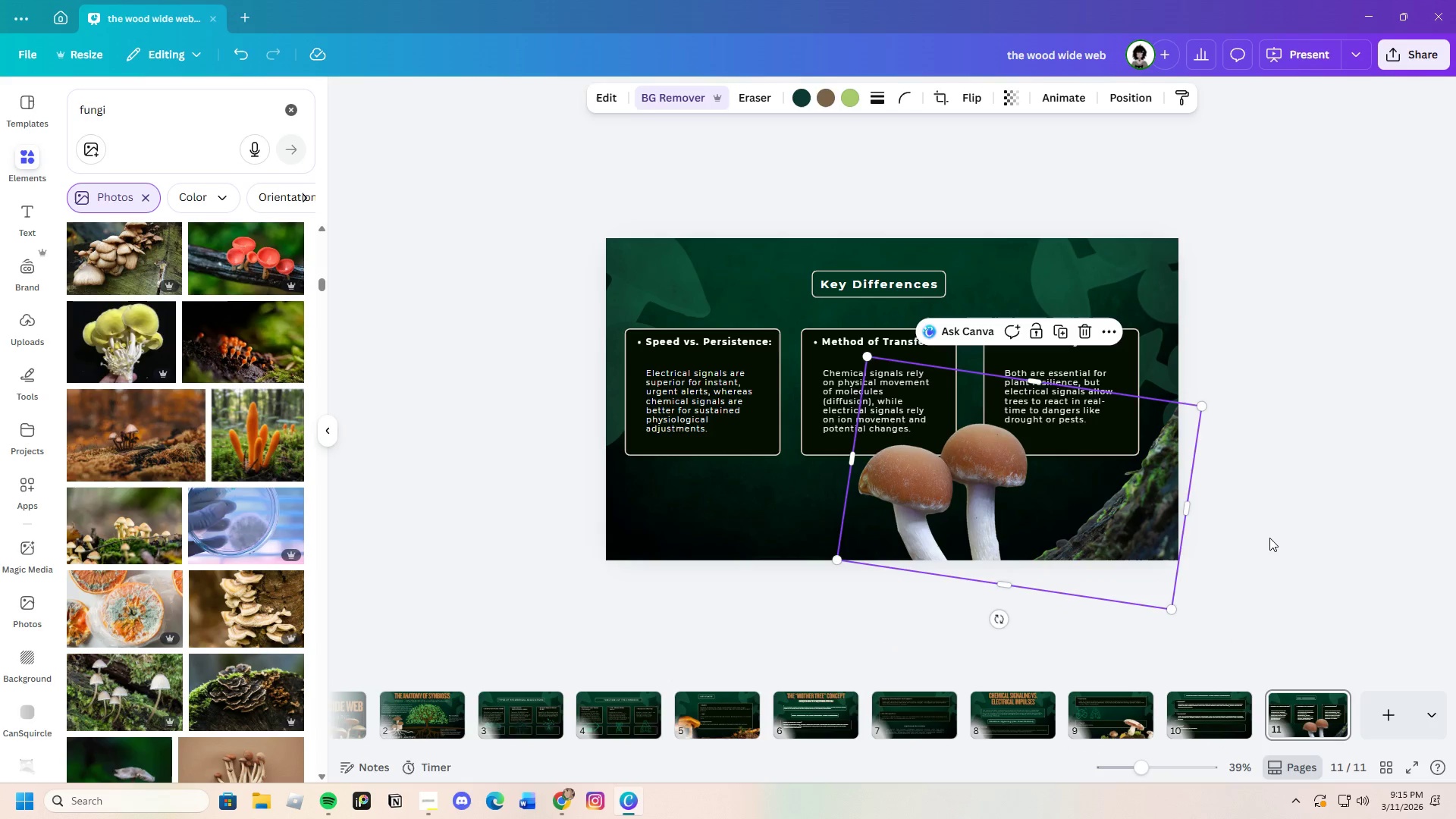 
left_click([1269, 538])
 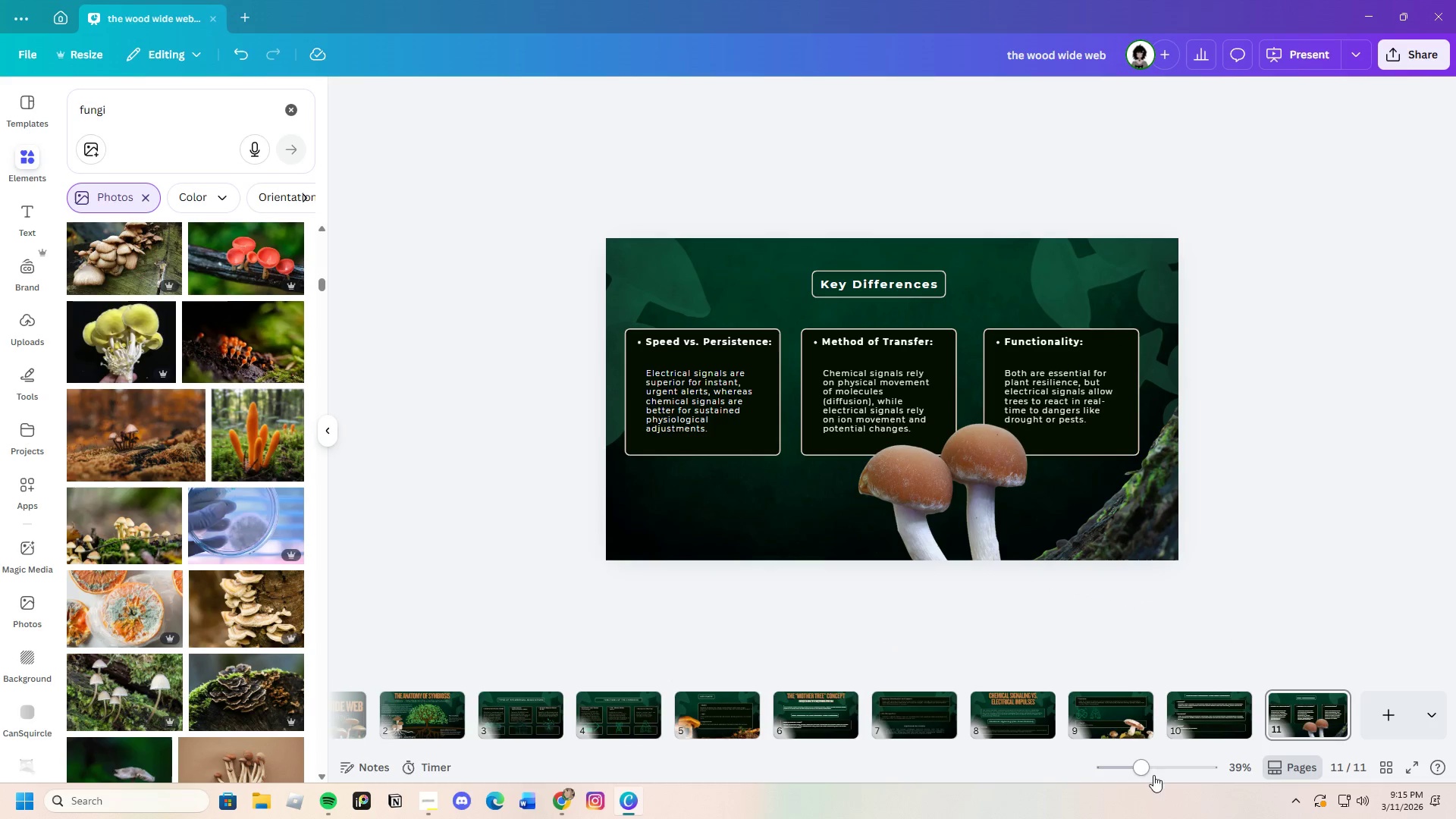 
left_click_drag(start_coordinate=[1139, 770], to_coordinate=[1149, 769])
 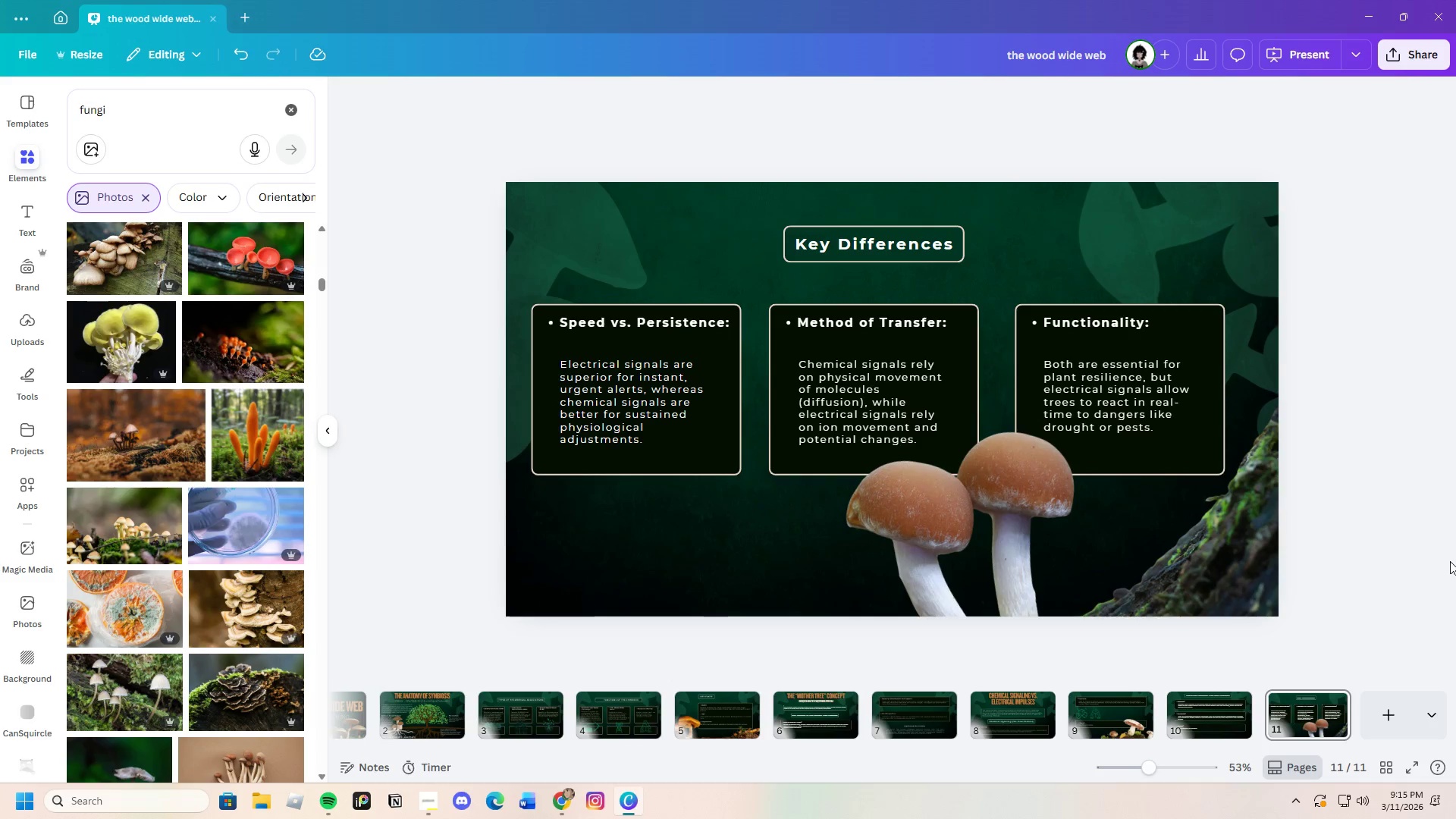 
left_click([1450, 561])
 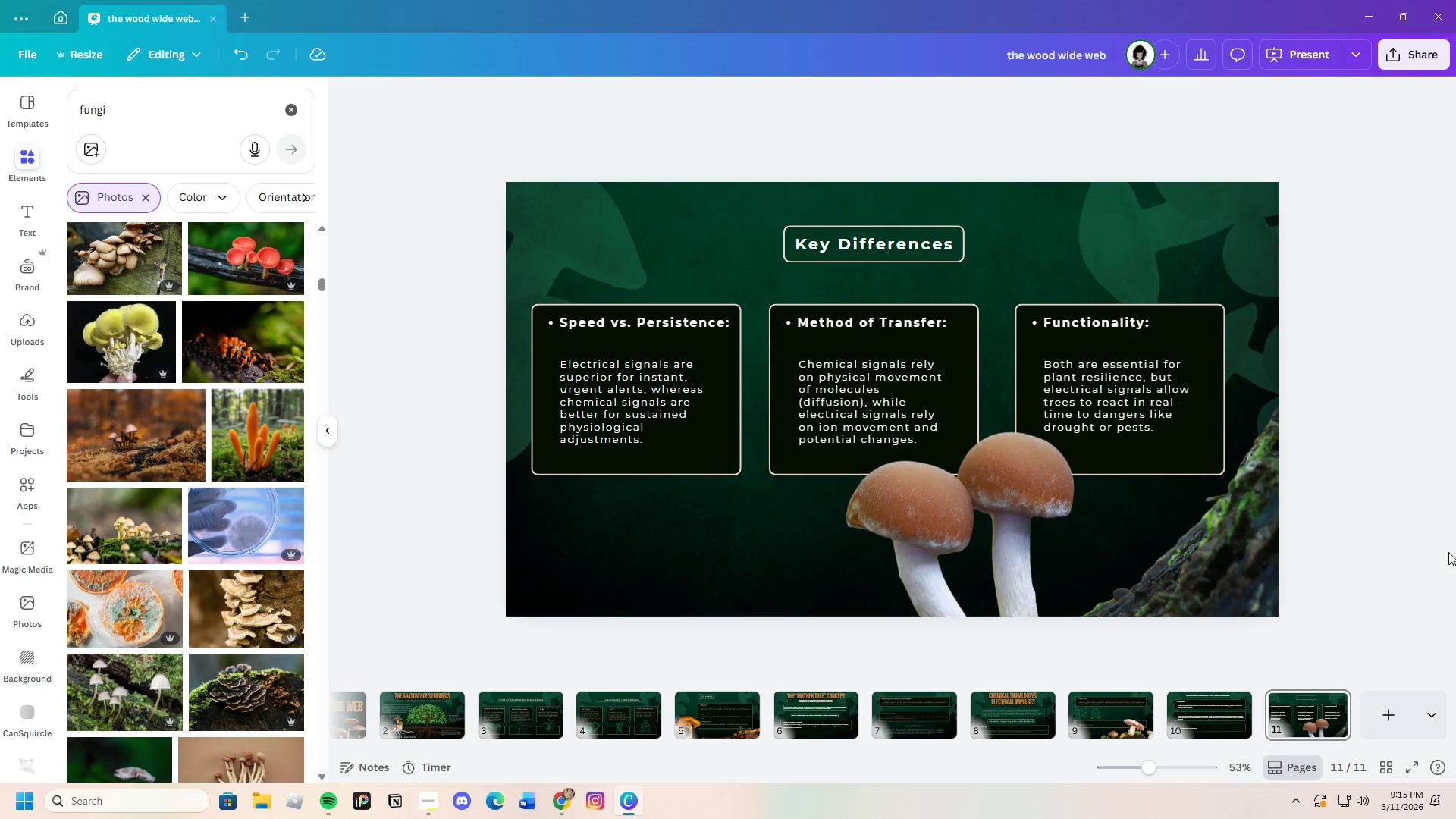 
left_click([918, 553])
 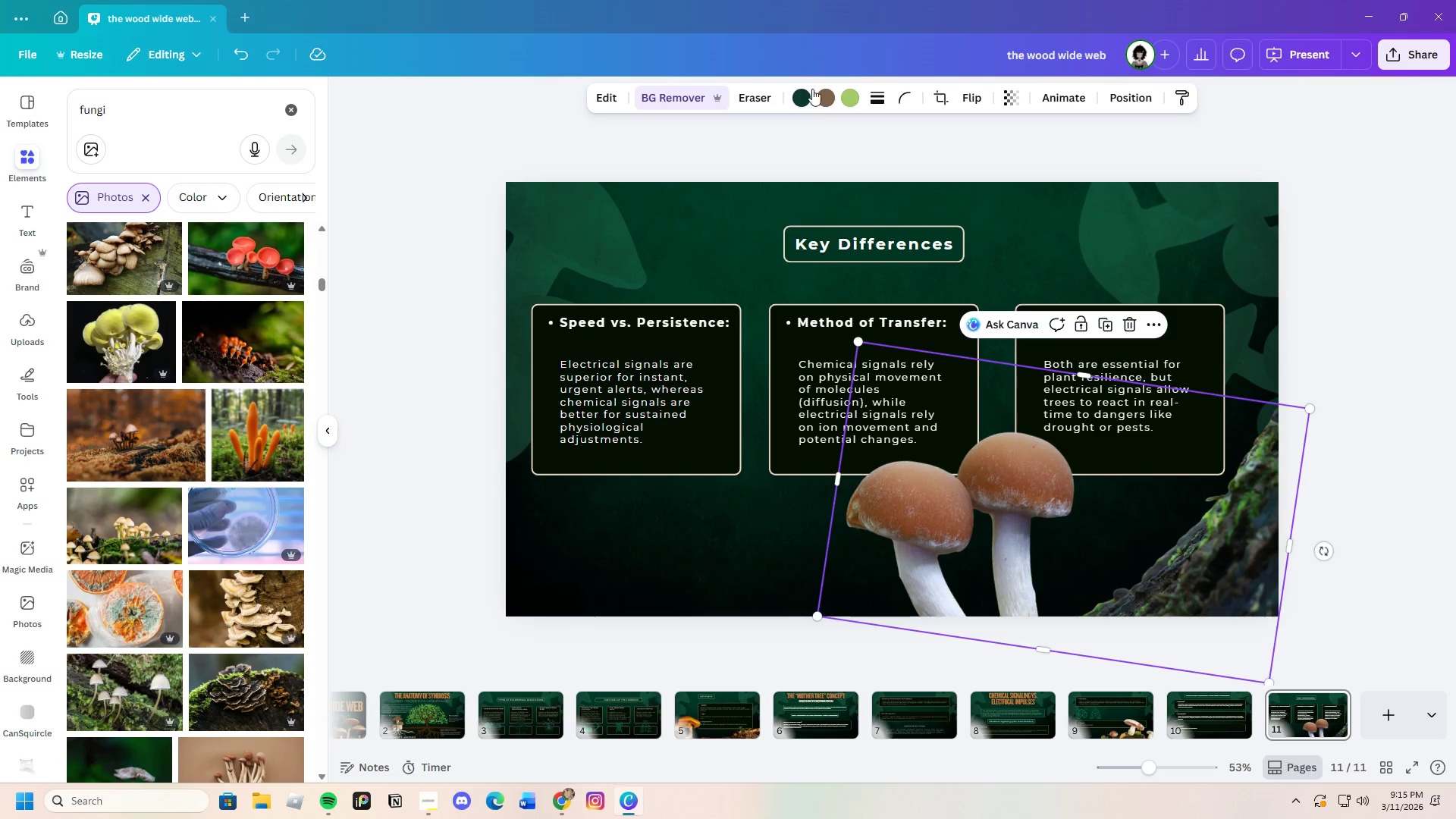 
left_click([824, 99])
 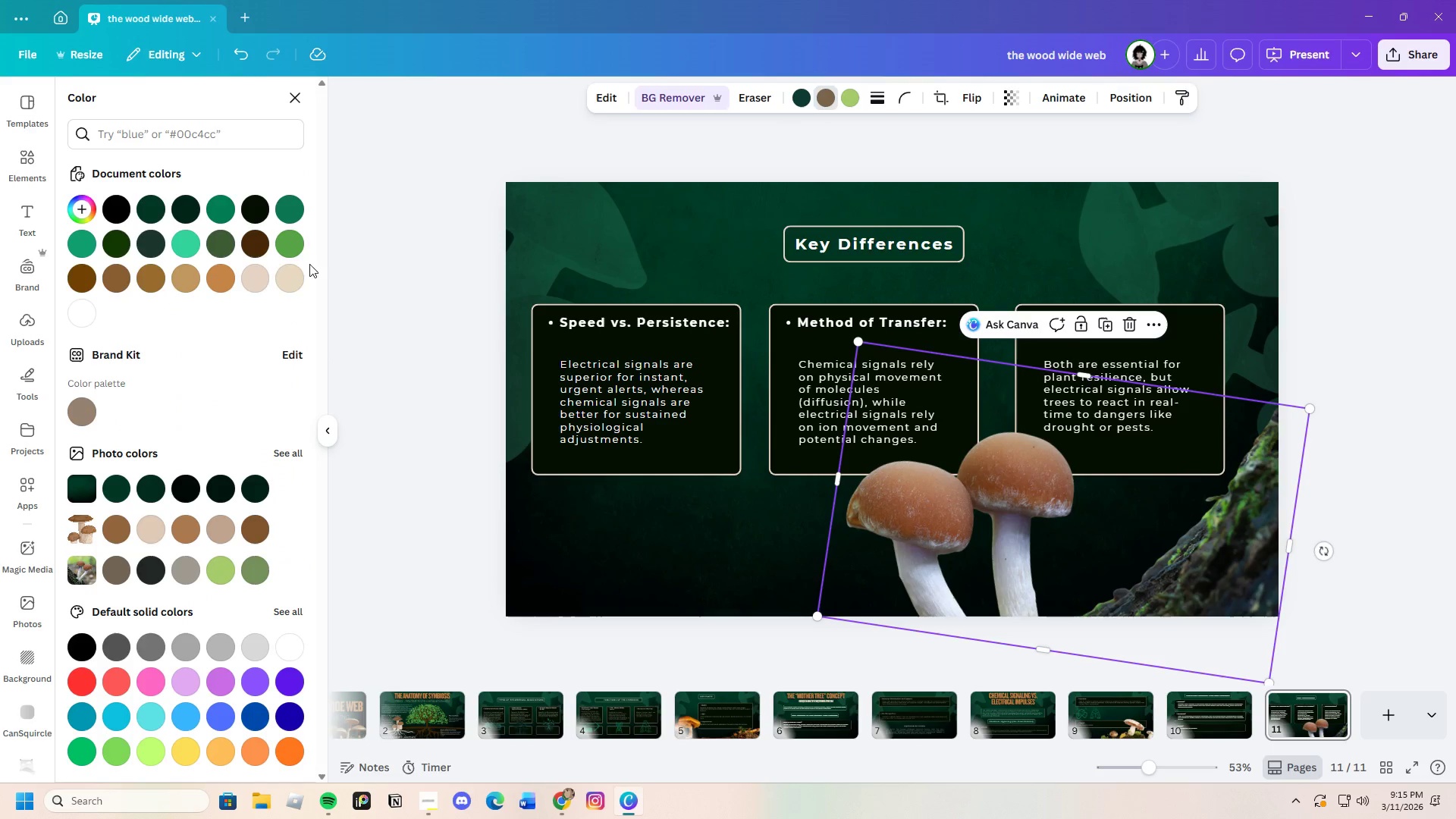 
left_click([217, 274])
 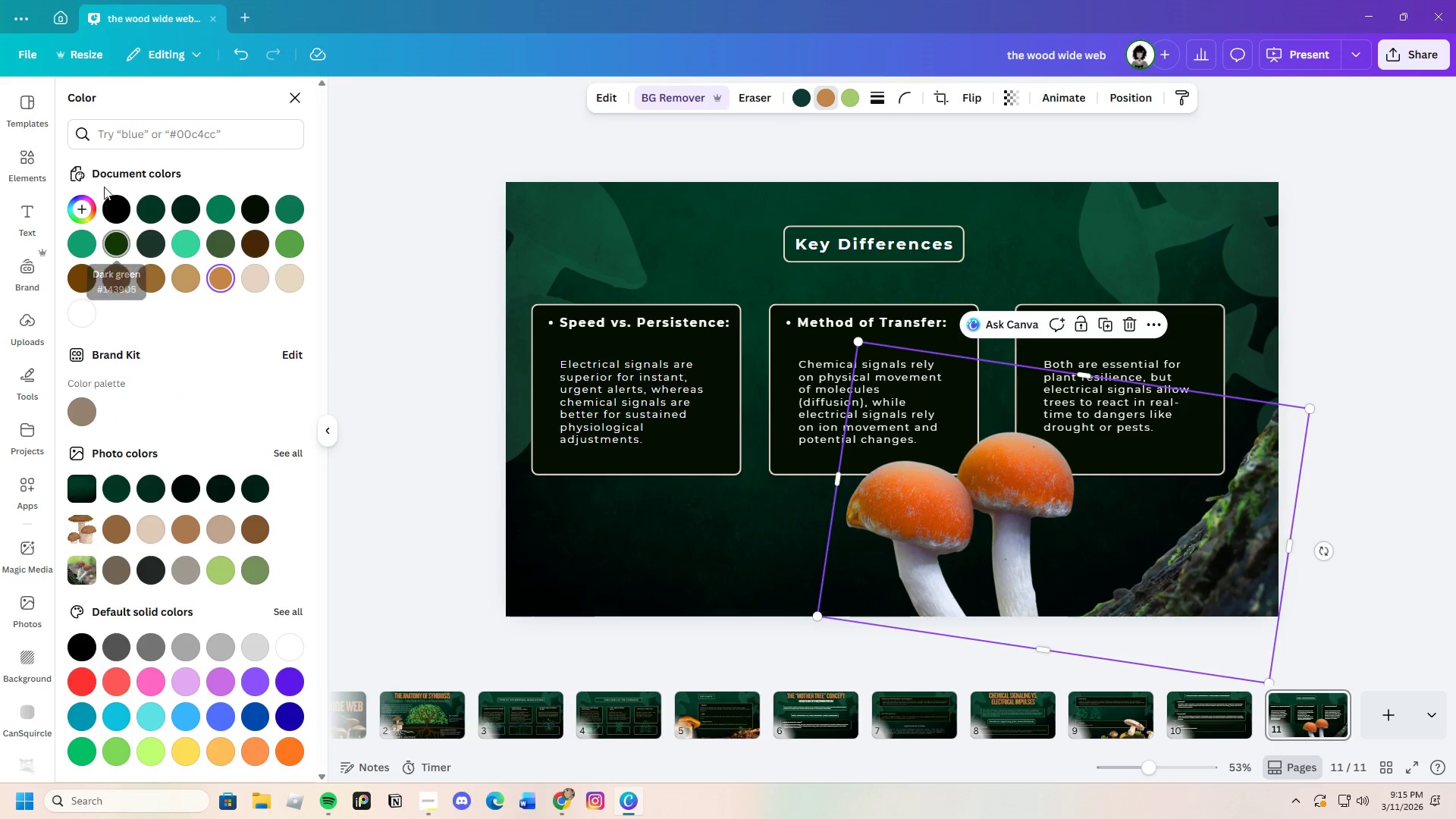 
left_click([81, 206])
 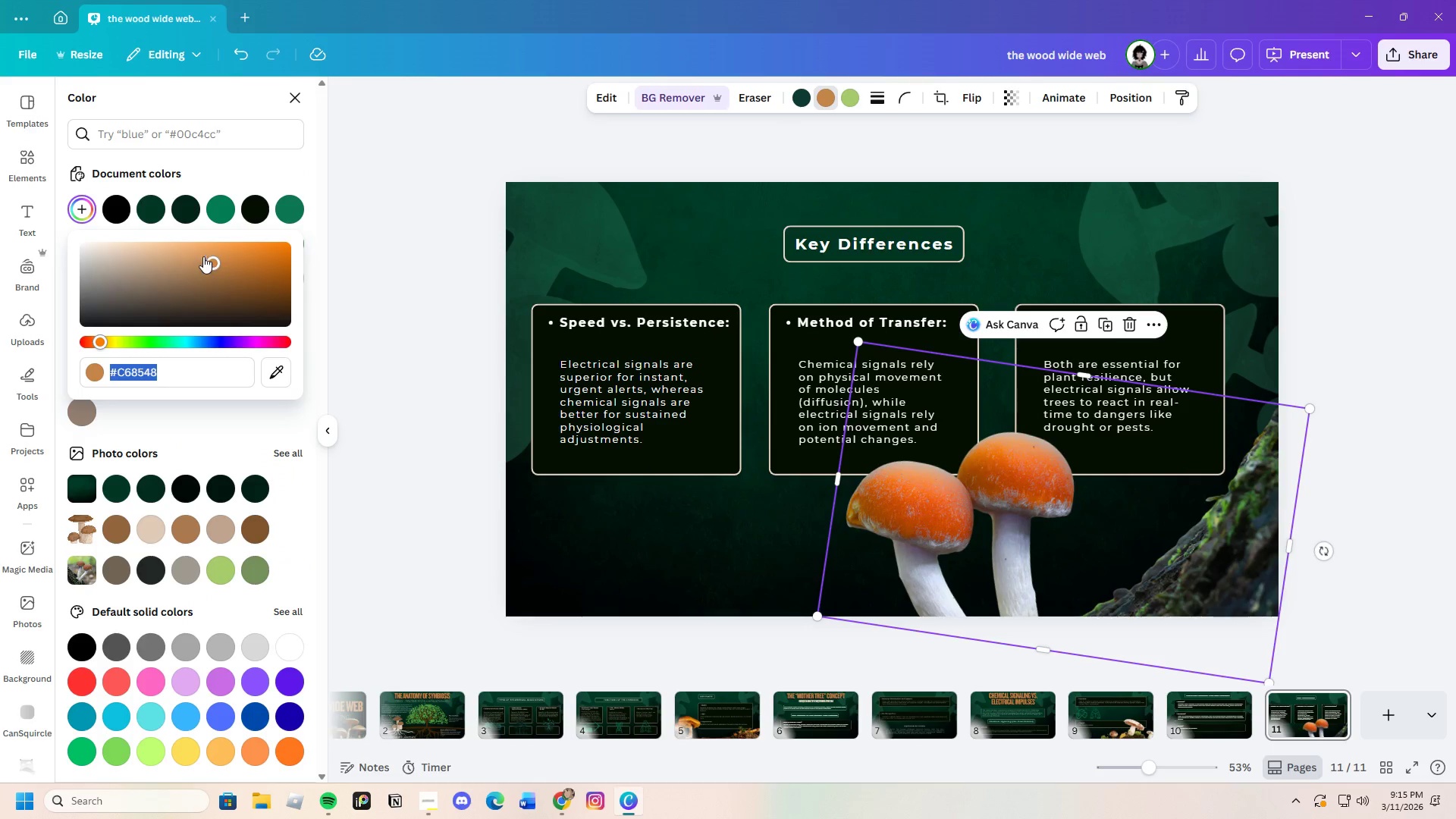 
left_click_drag(start_coordinate=[203, 256], to_coordinate=[171, 276])
 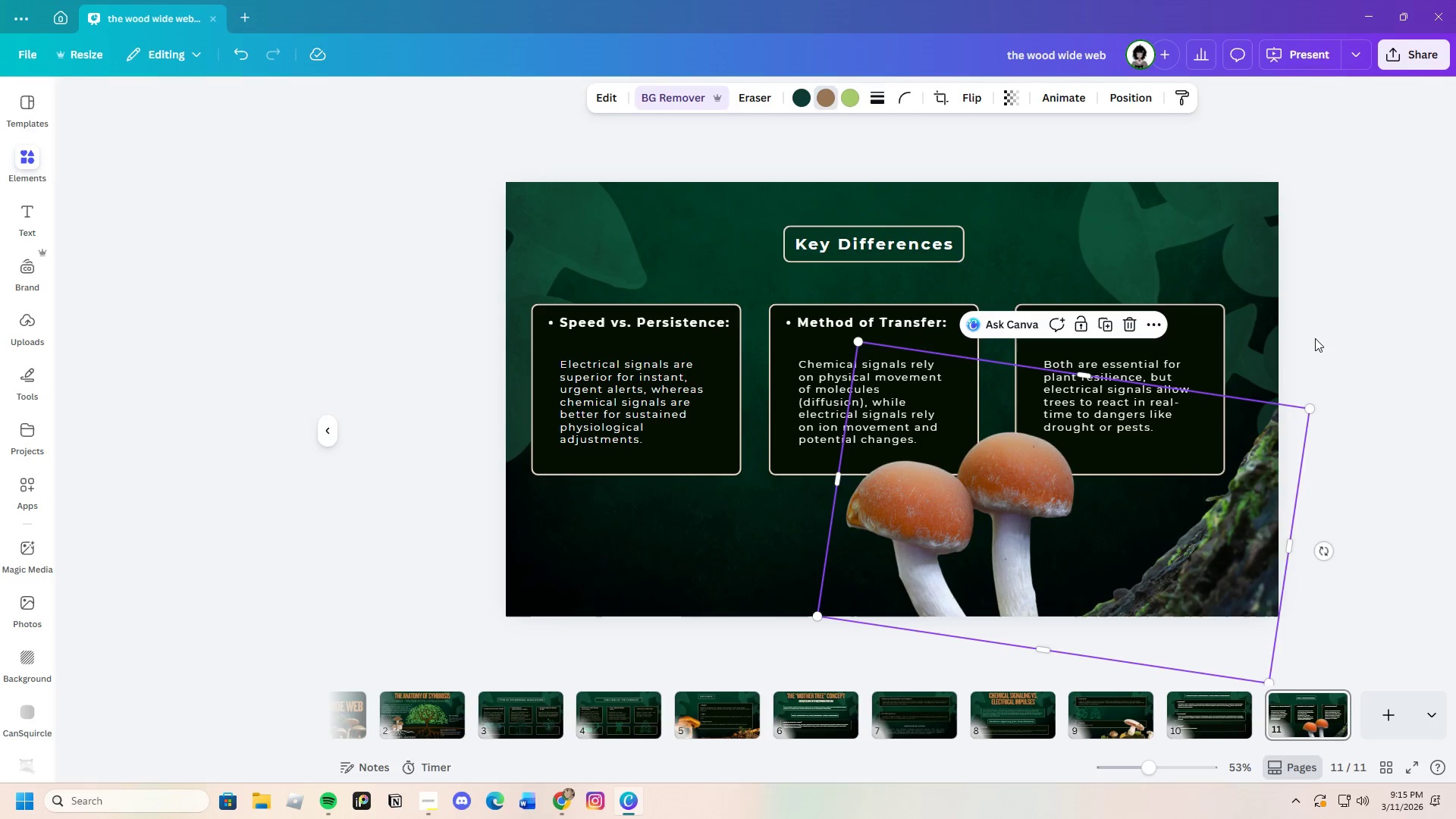 
double_click([1315, 338])
 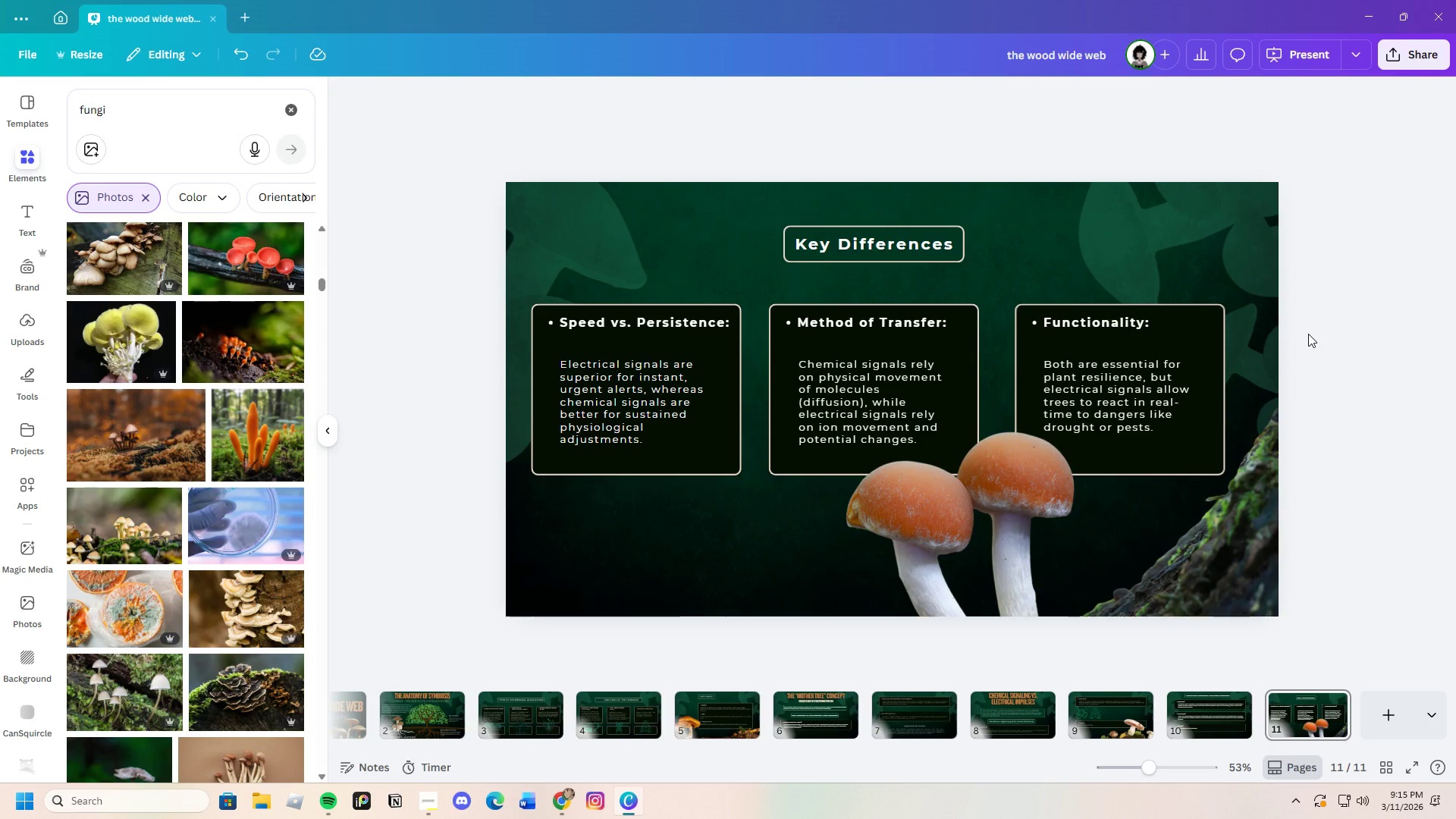 
wait(8.59)
 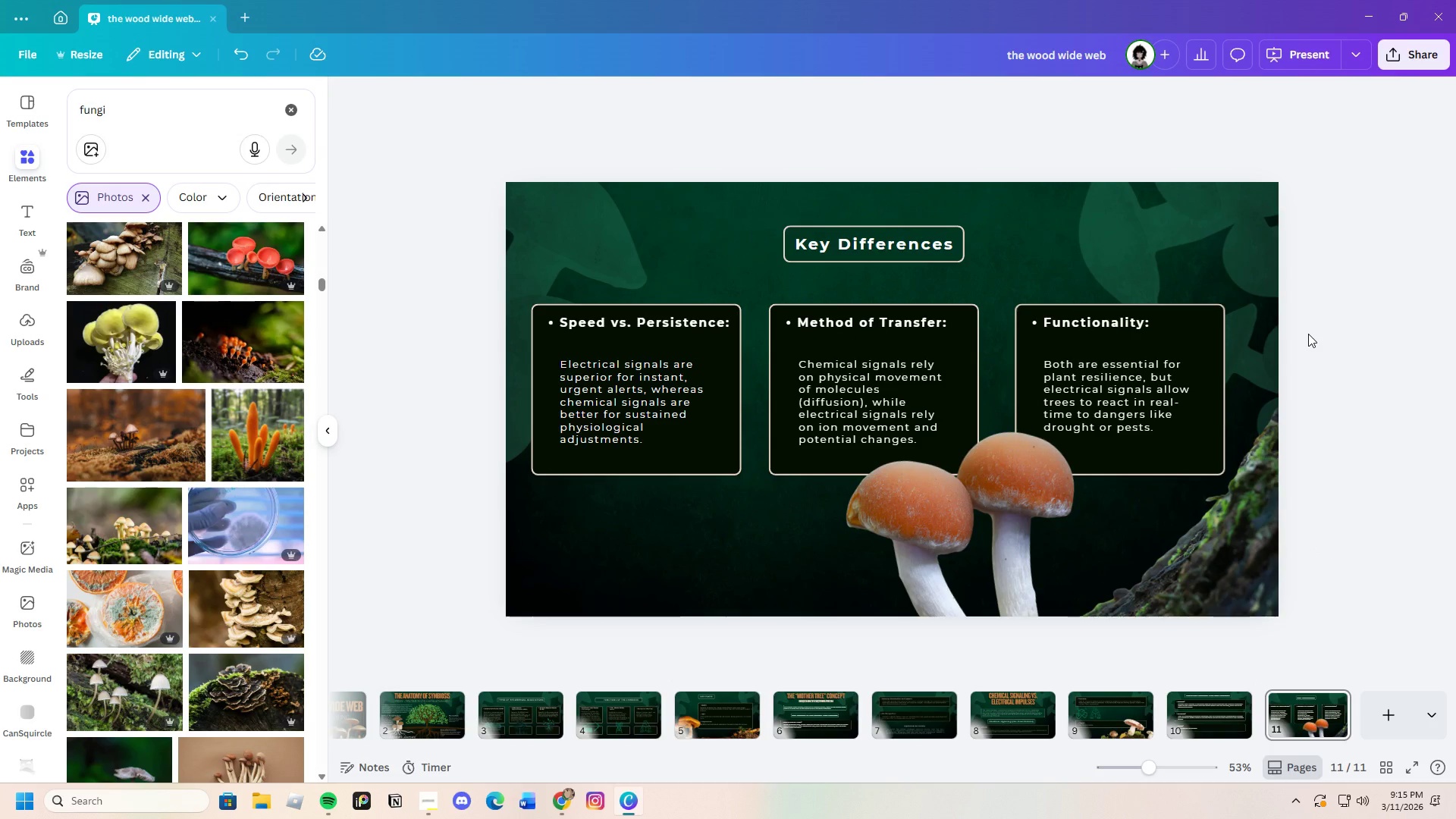 
left_click_drag(start_coordinate=[1153, 752], to_coordinate=[1186, 752])
 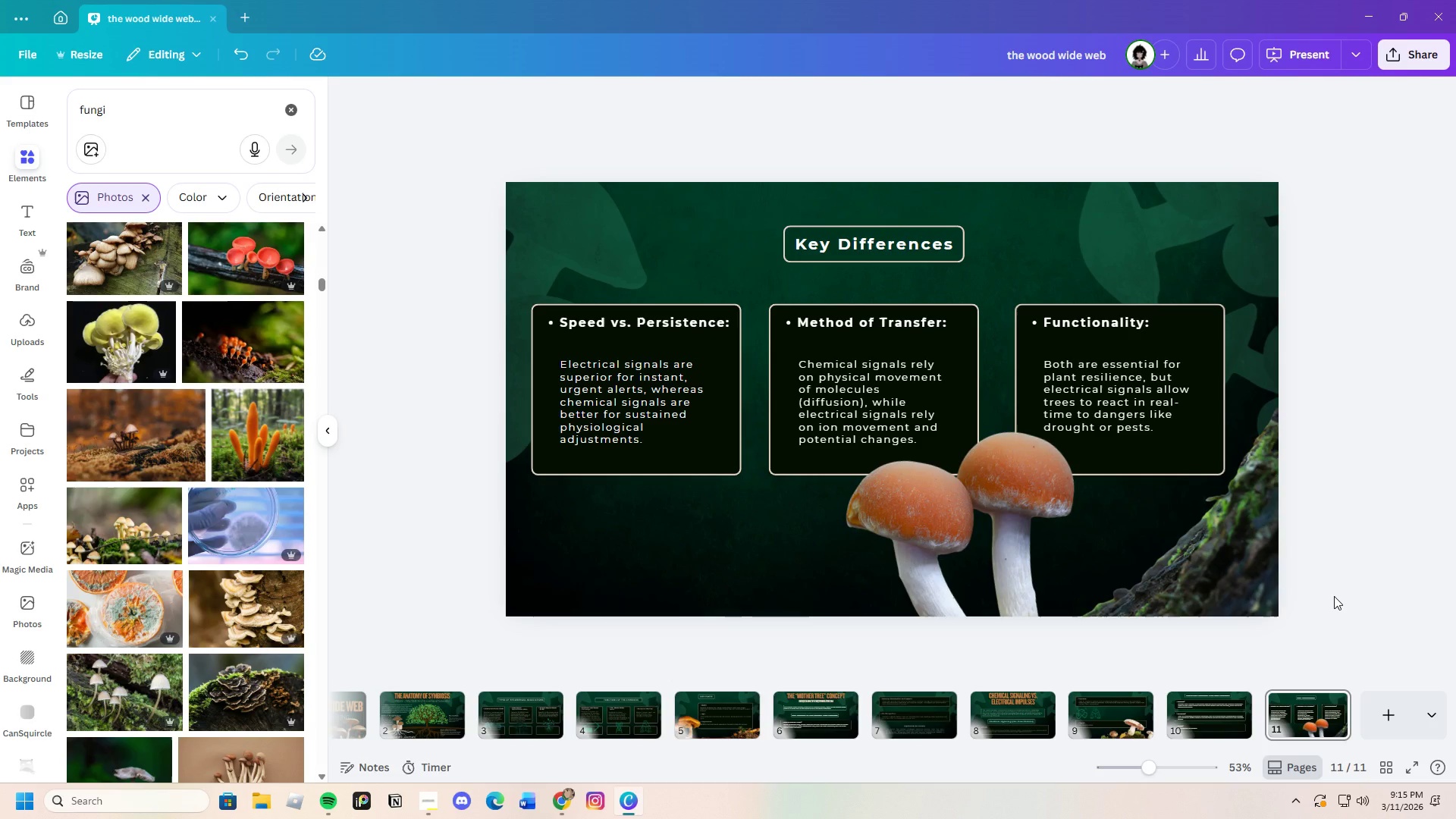 
left_click([1334, 596])
 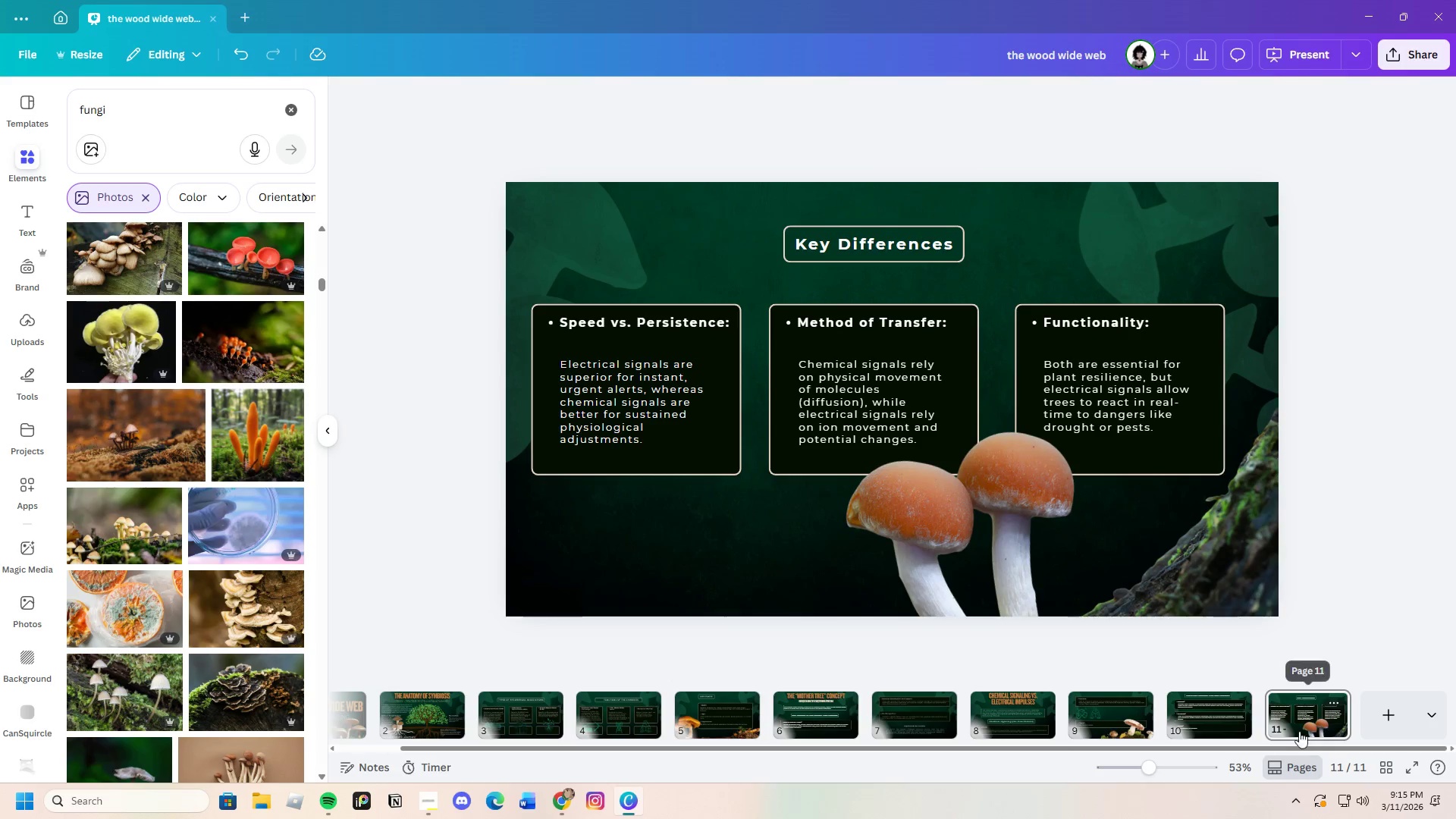 
left_click([1013, 709])
 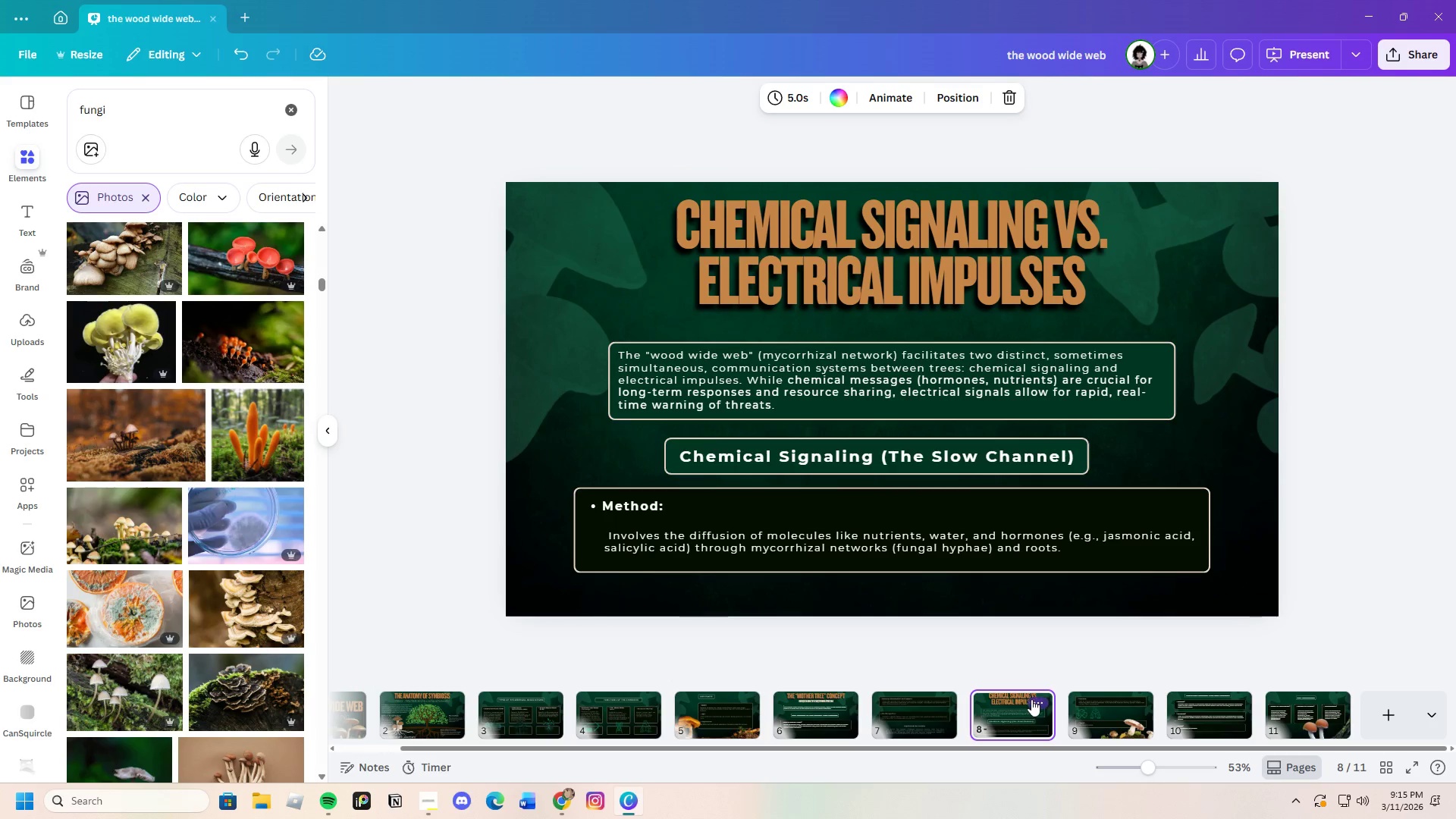 
left_click([1031, 699])
 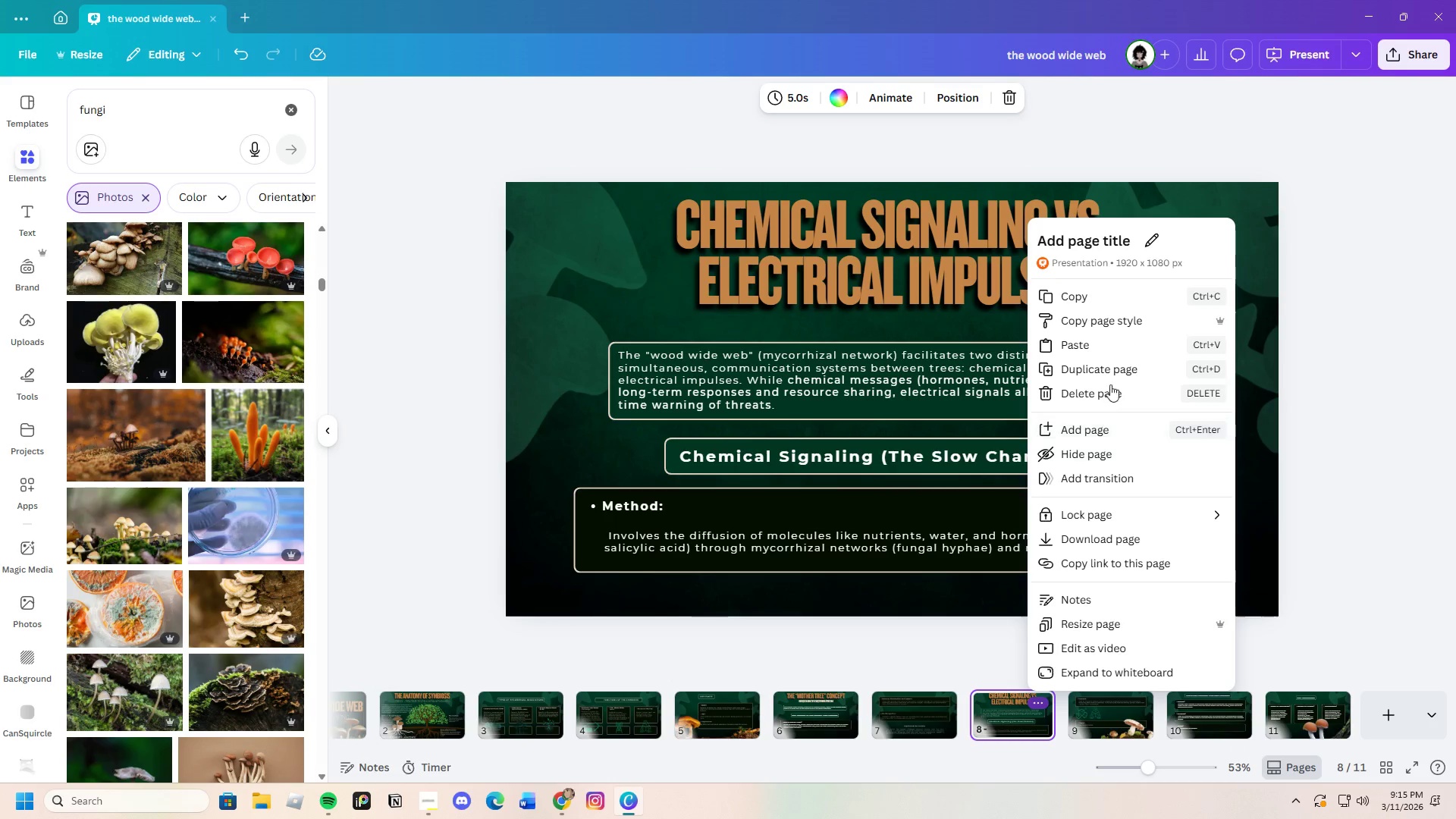 
left_click([1103, 366])
 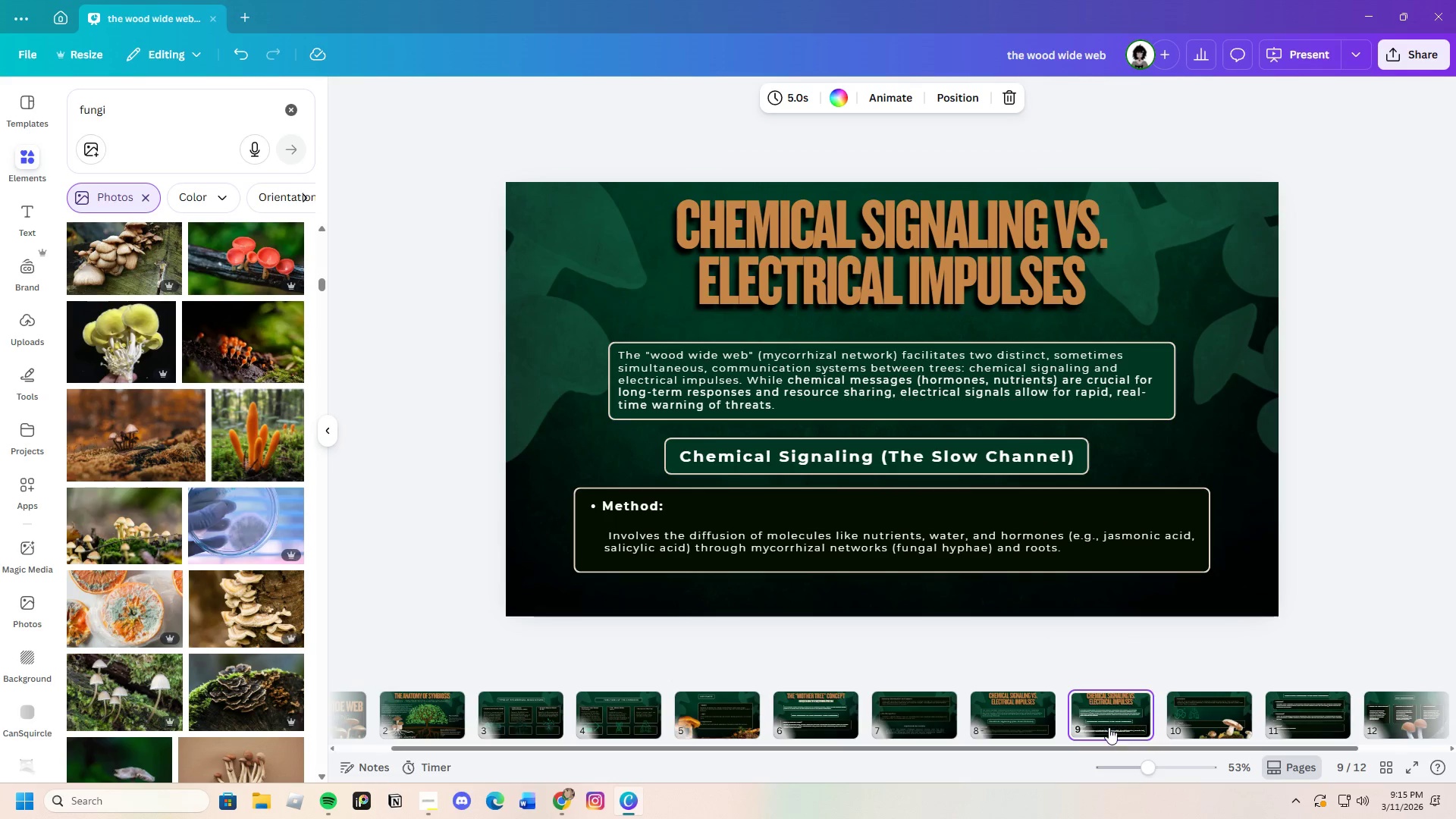 
left_click_drag(start_coordinate=[1103, 717], to_coordinate=[1239, 717])
 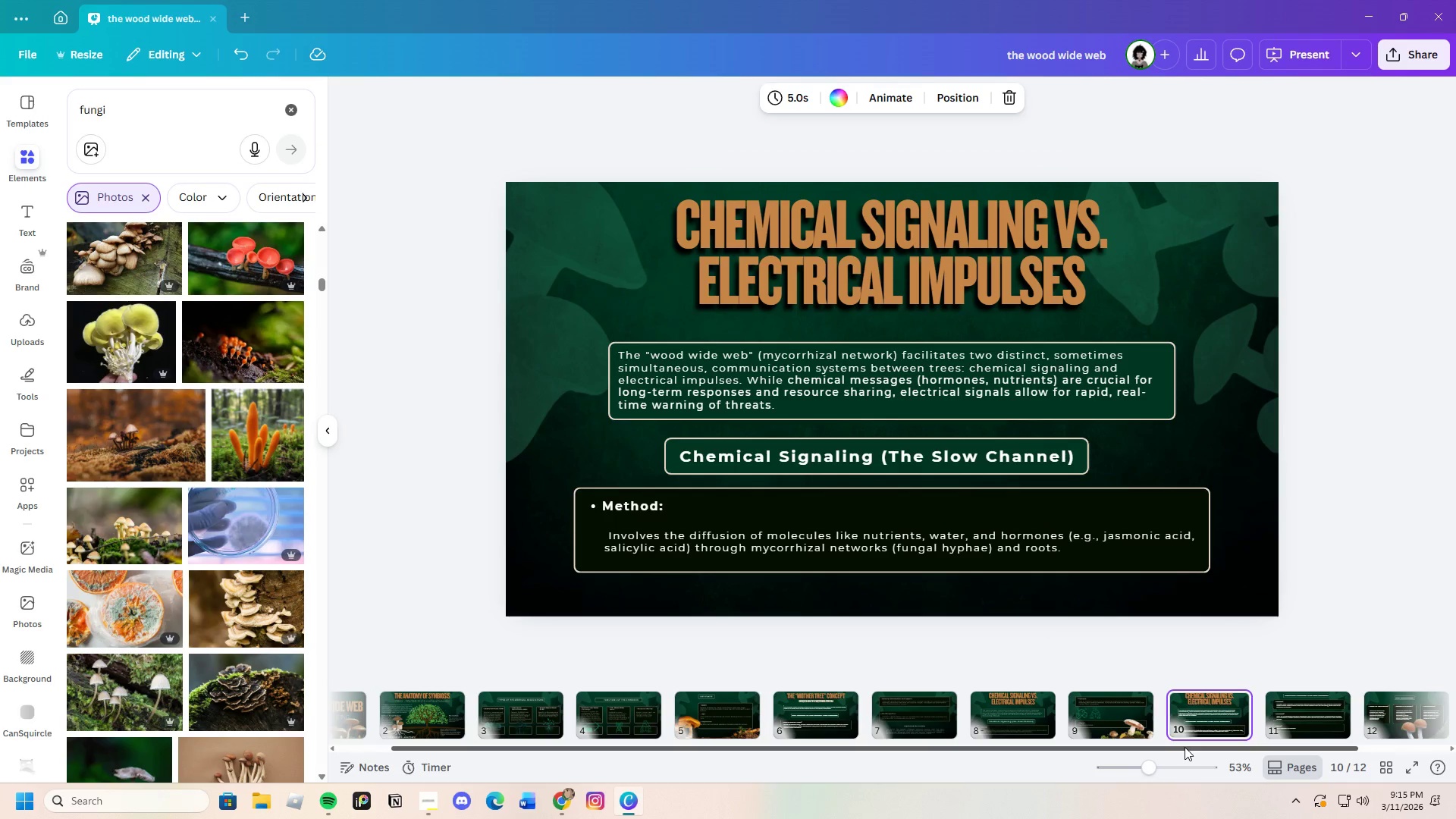 
left_click_drag(start_coordinate=[1185, 750], to_coordinate=[1354, 768])
 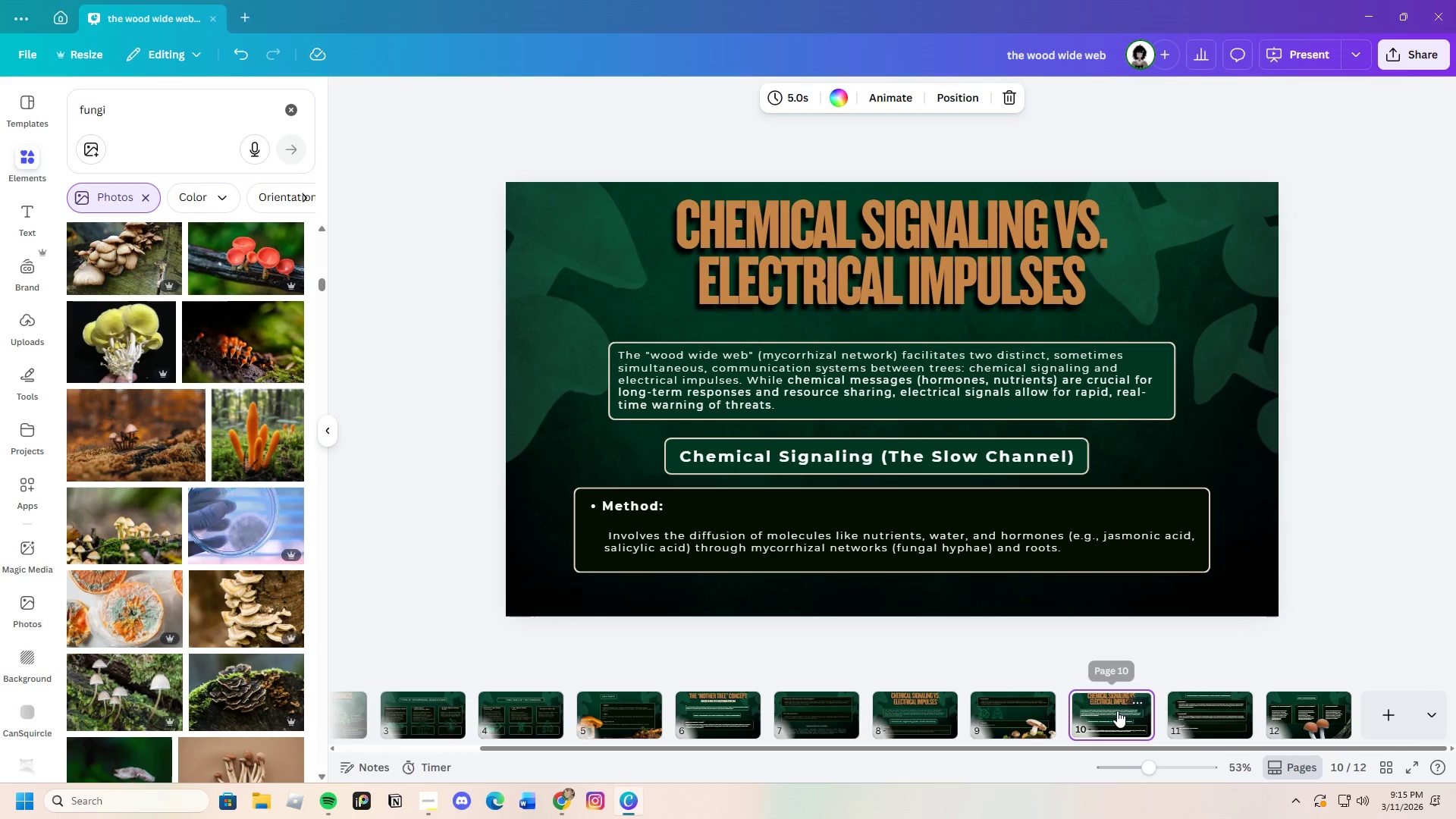 
left_click_drag(start_coordinate=[1117, 711], to_coordinate=[1234, 711])
 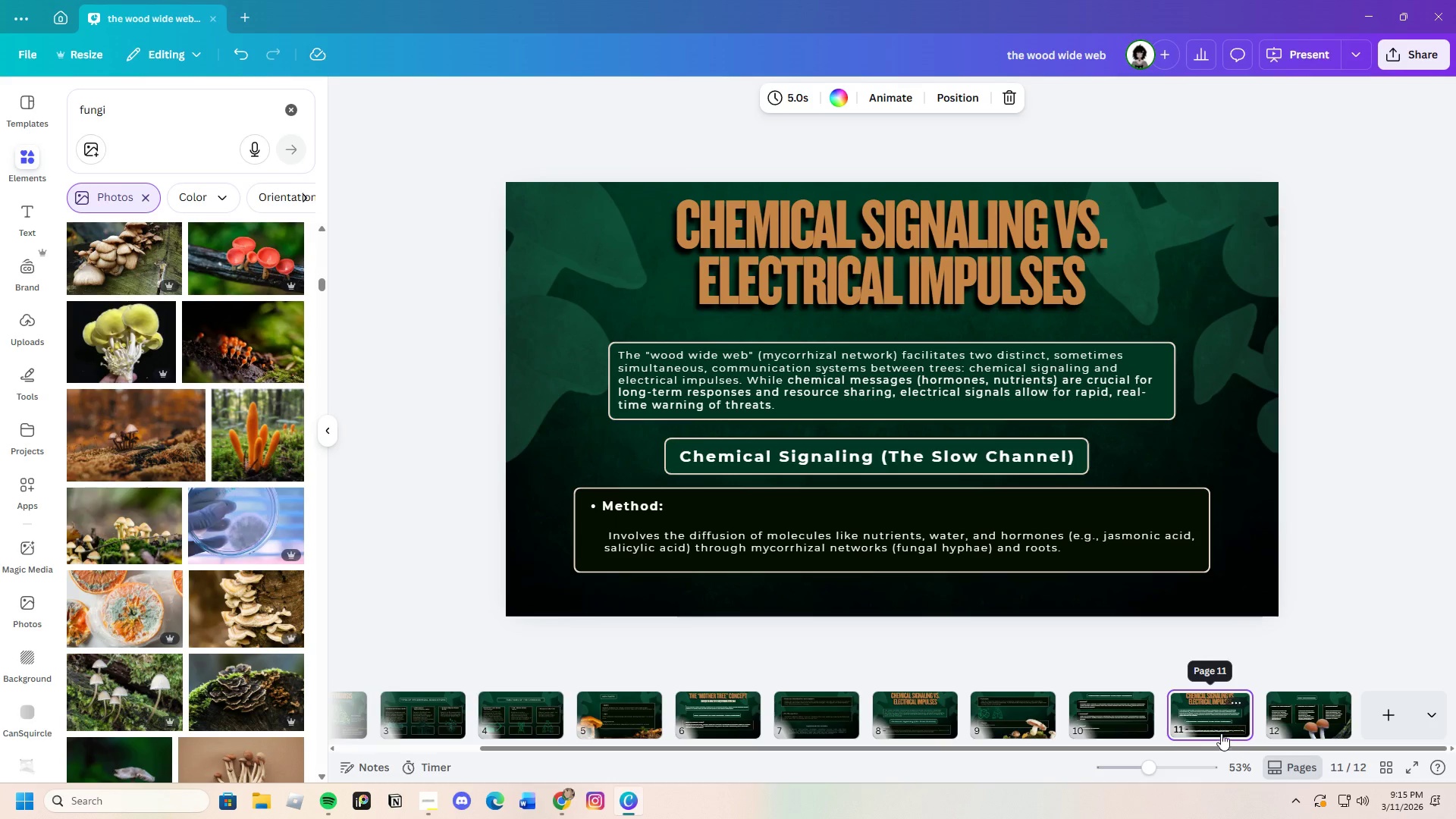 
left_click_drag(start_coordinate=[1214, 716], to_coordinate=[1354, 723])
 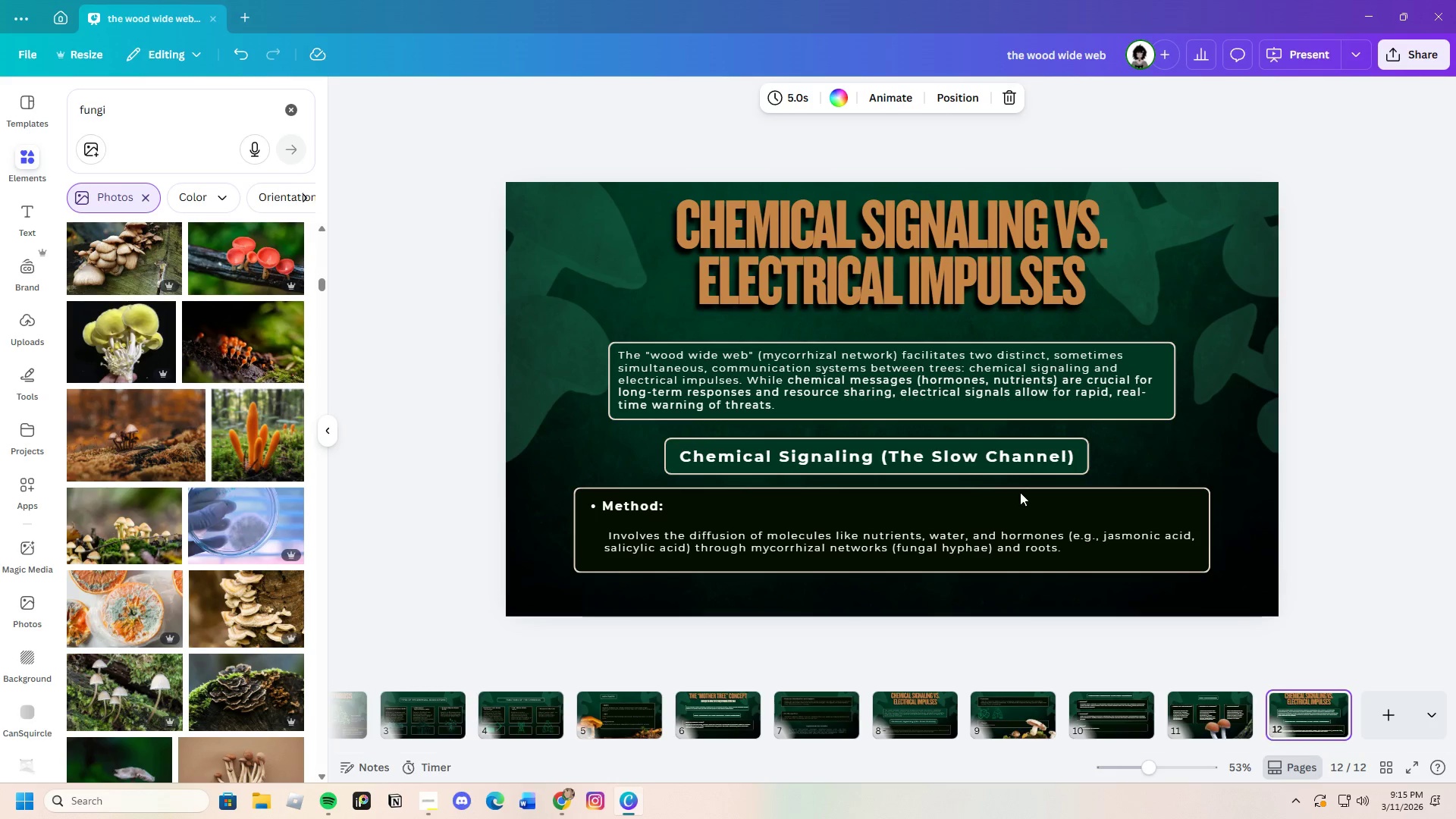 
left_click([881, 256])
 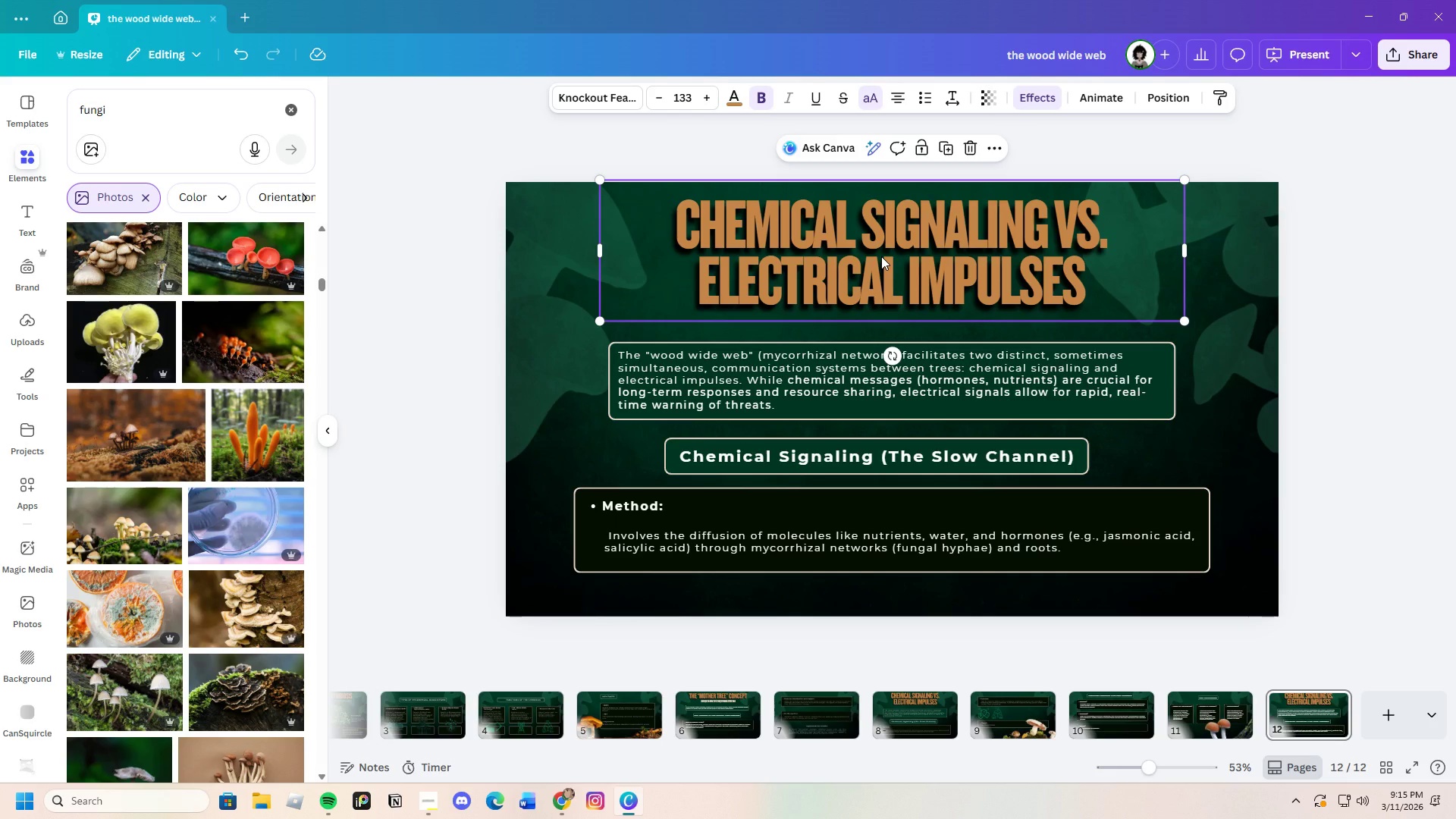 
wait(20.73)
 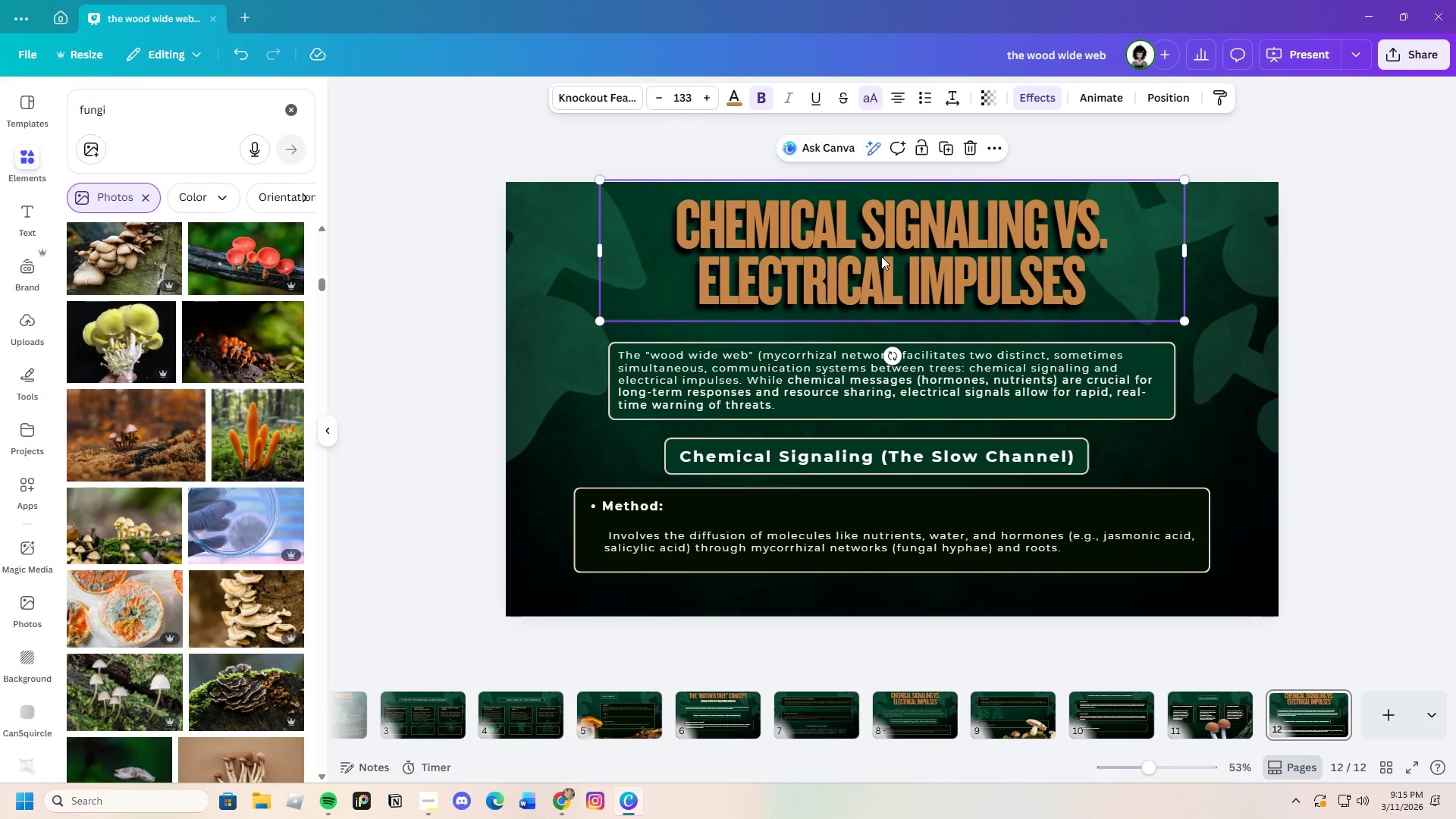 
double_click([976, 237])
 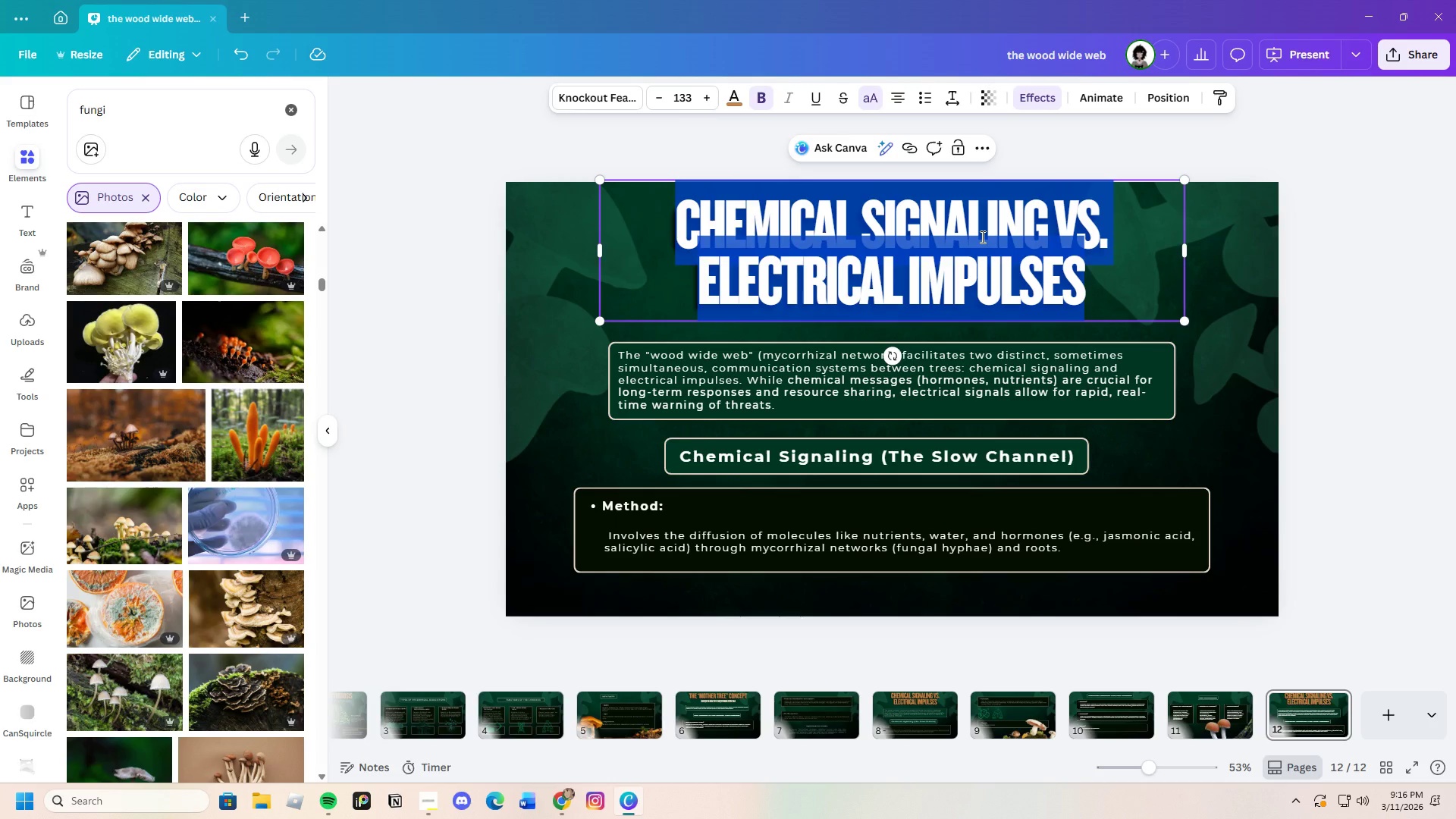 
key(Backspace)
type(Clinical application )
key(Backspace)
 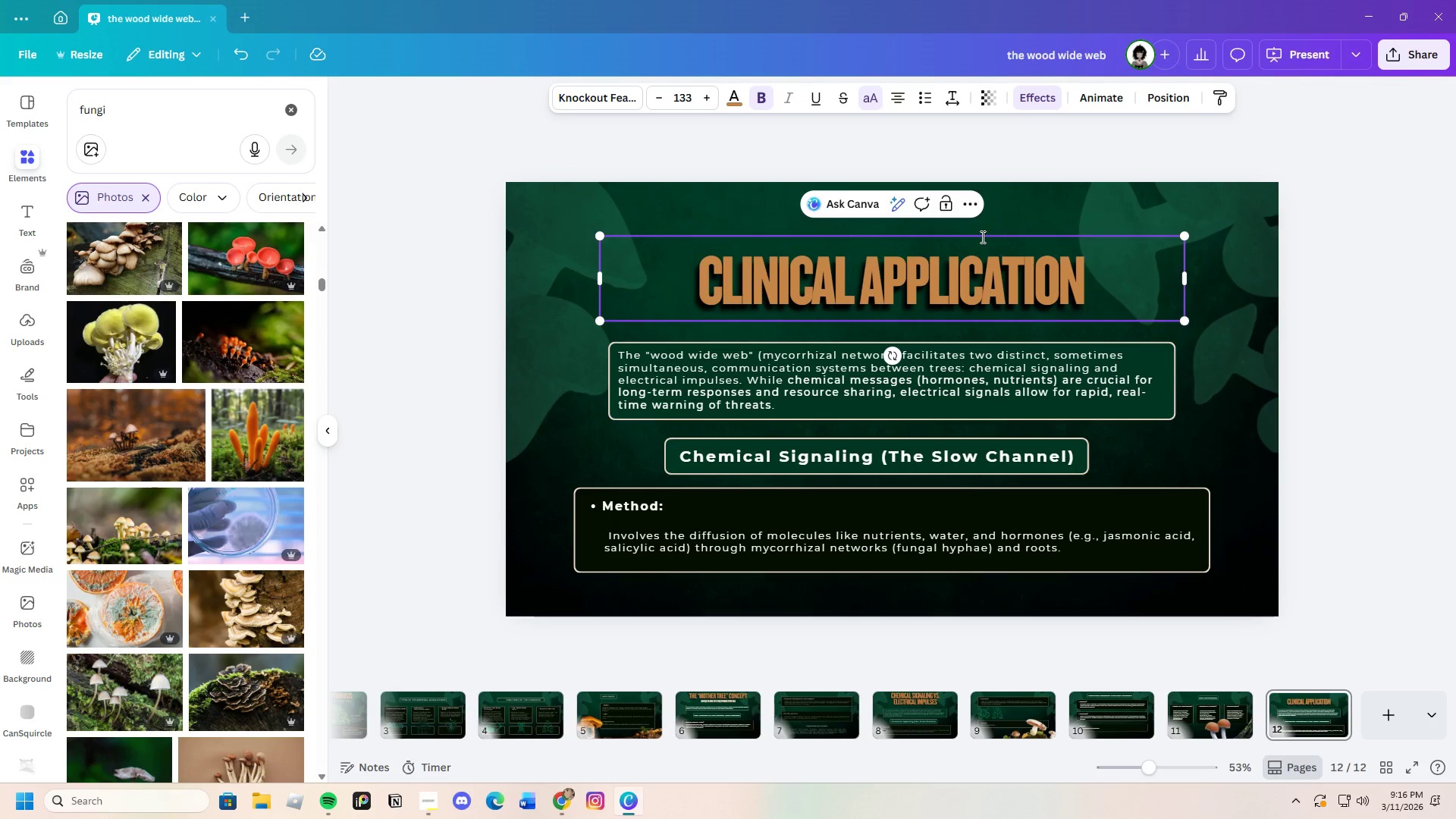 
left_click([1373, 337])
 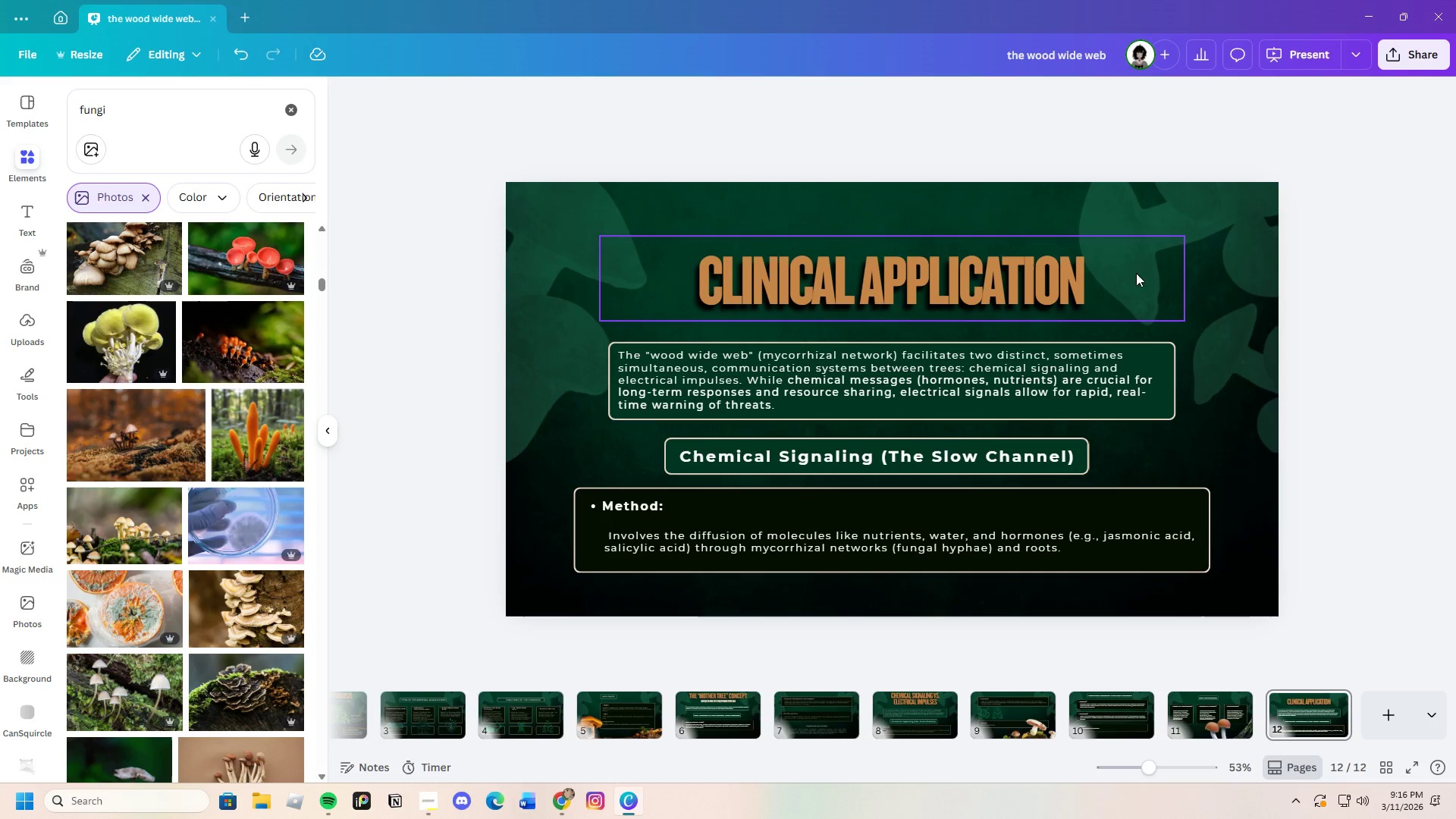 
double_click([1130, 275])
 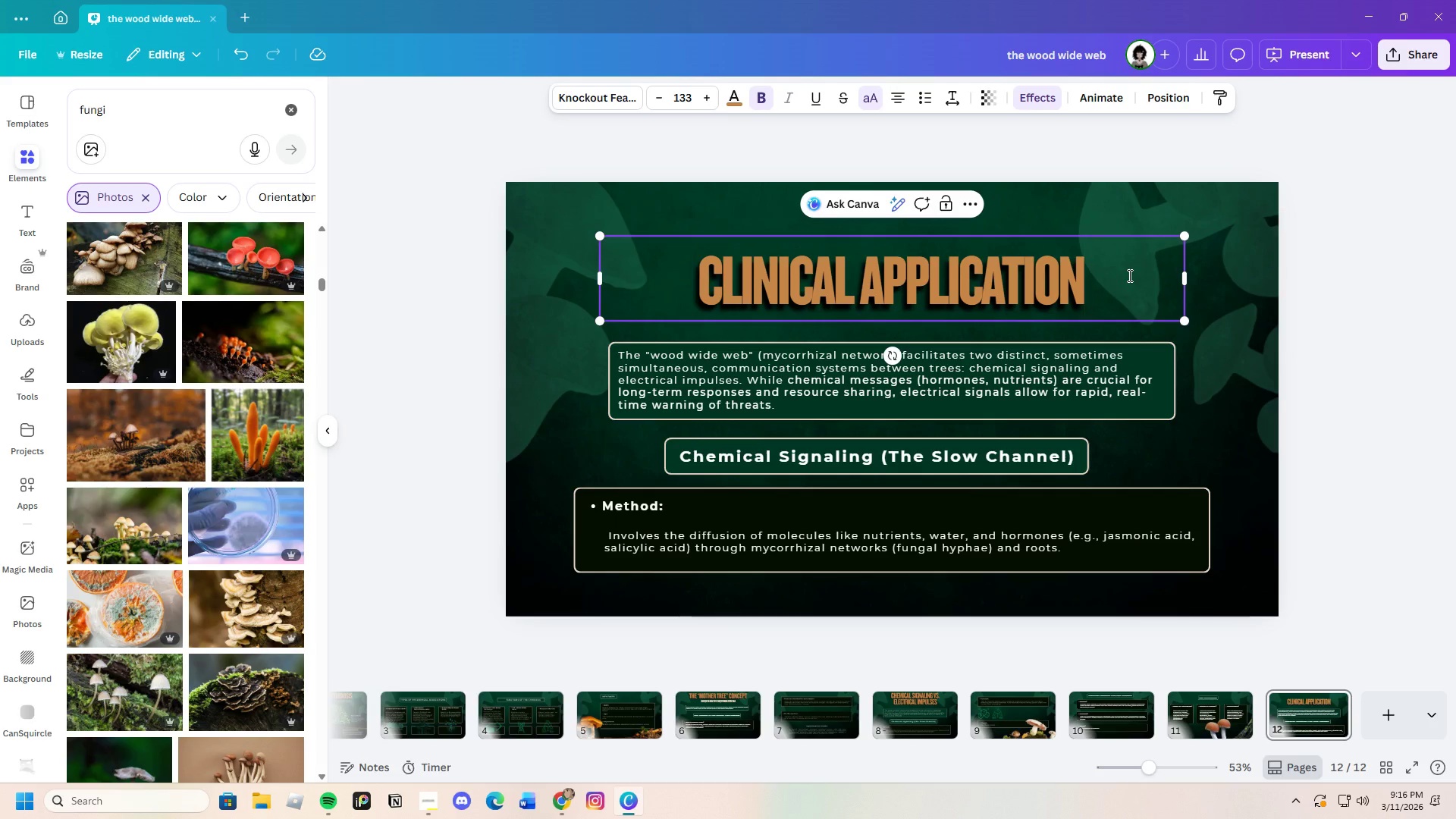 
key(Shift+Quote)
 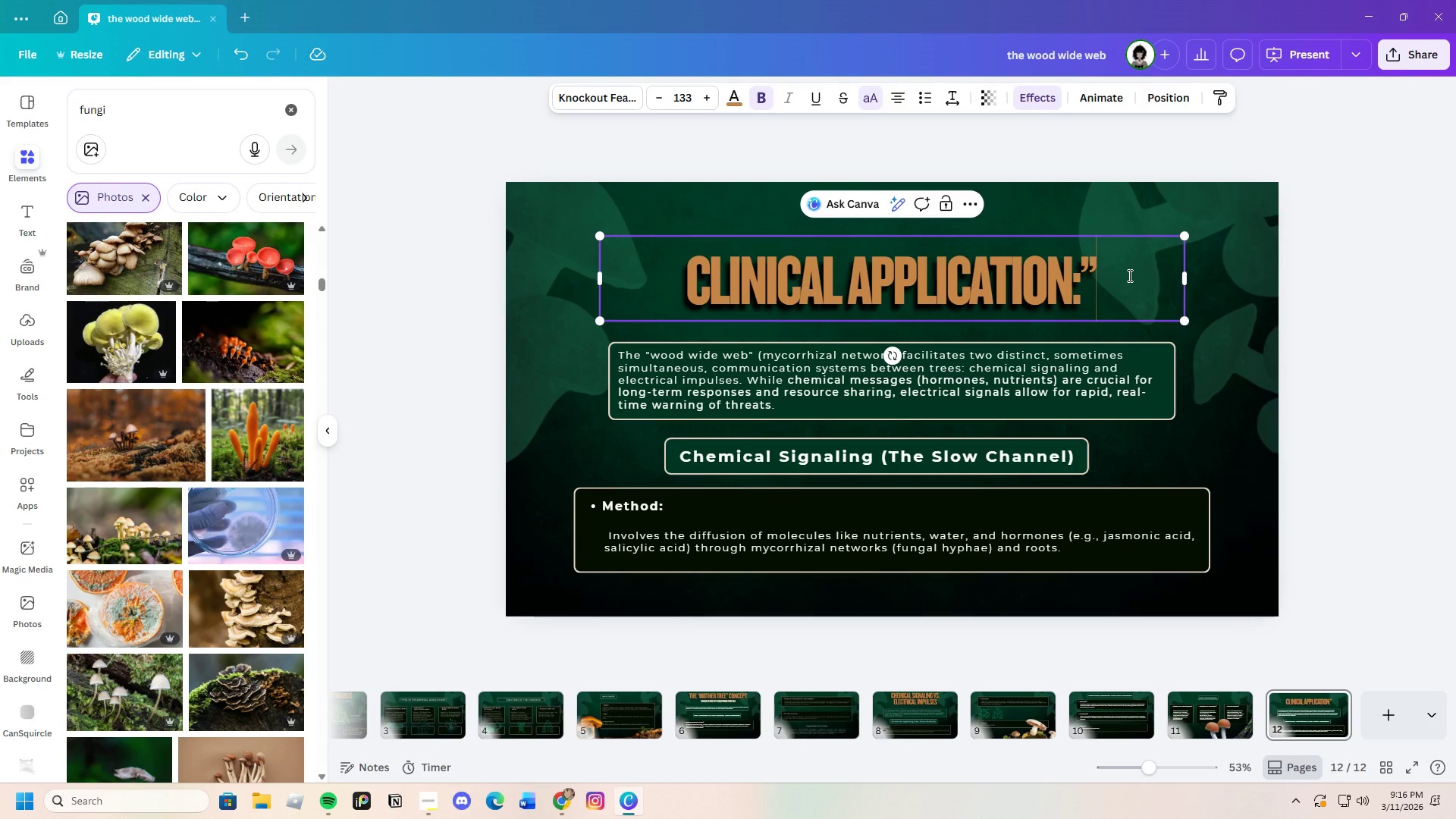 
key(Shift+Semicolon)
 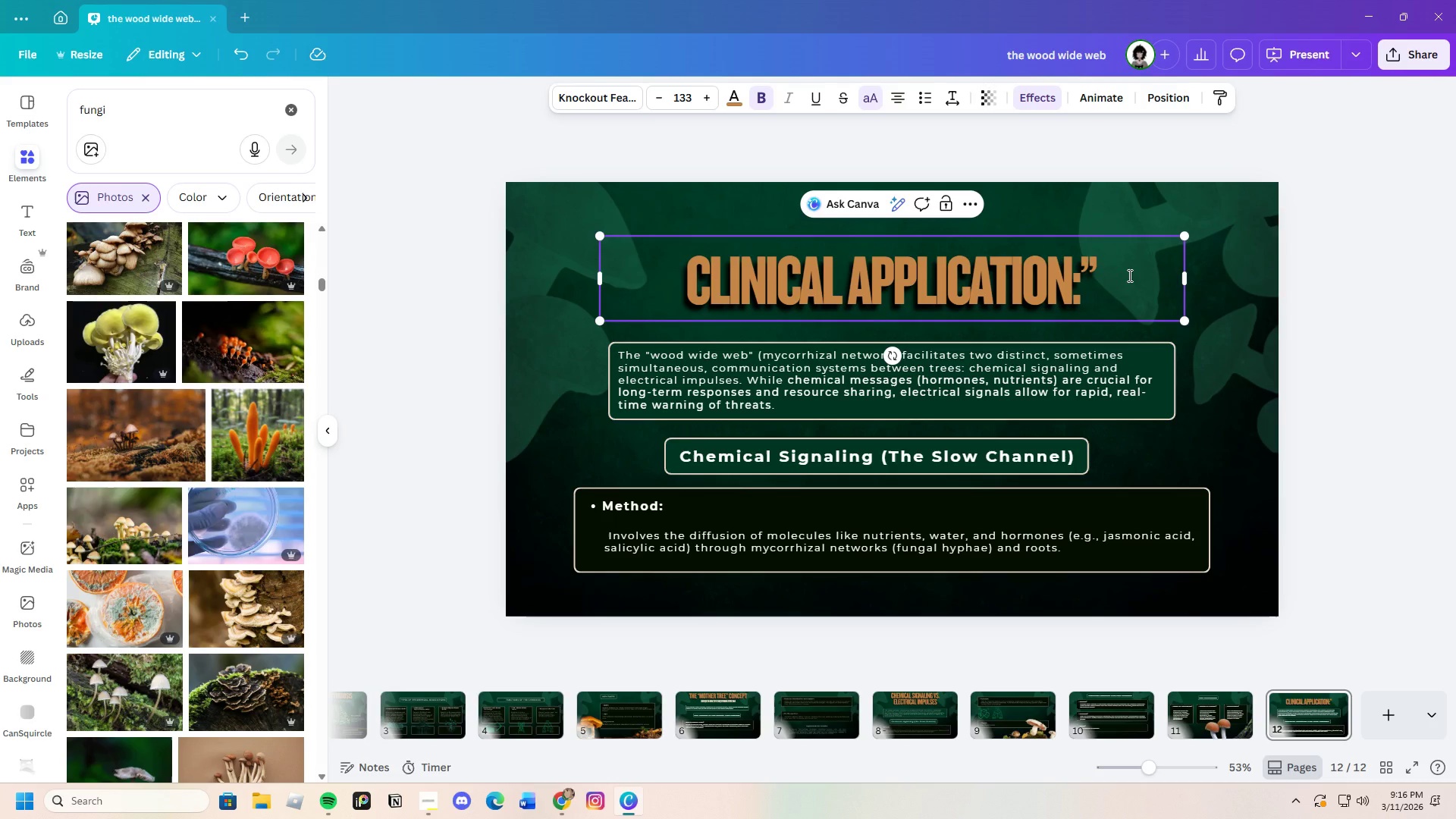 
key(Backspace)
 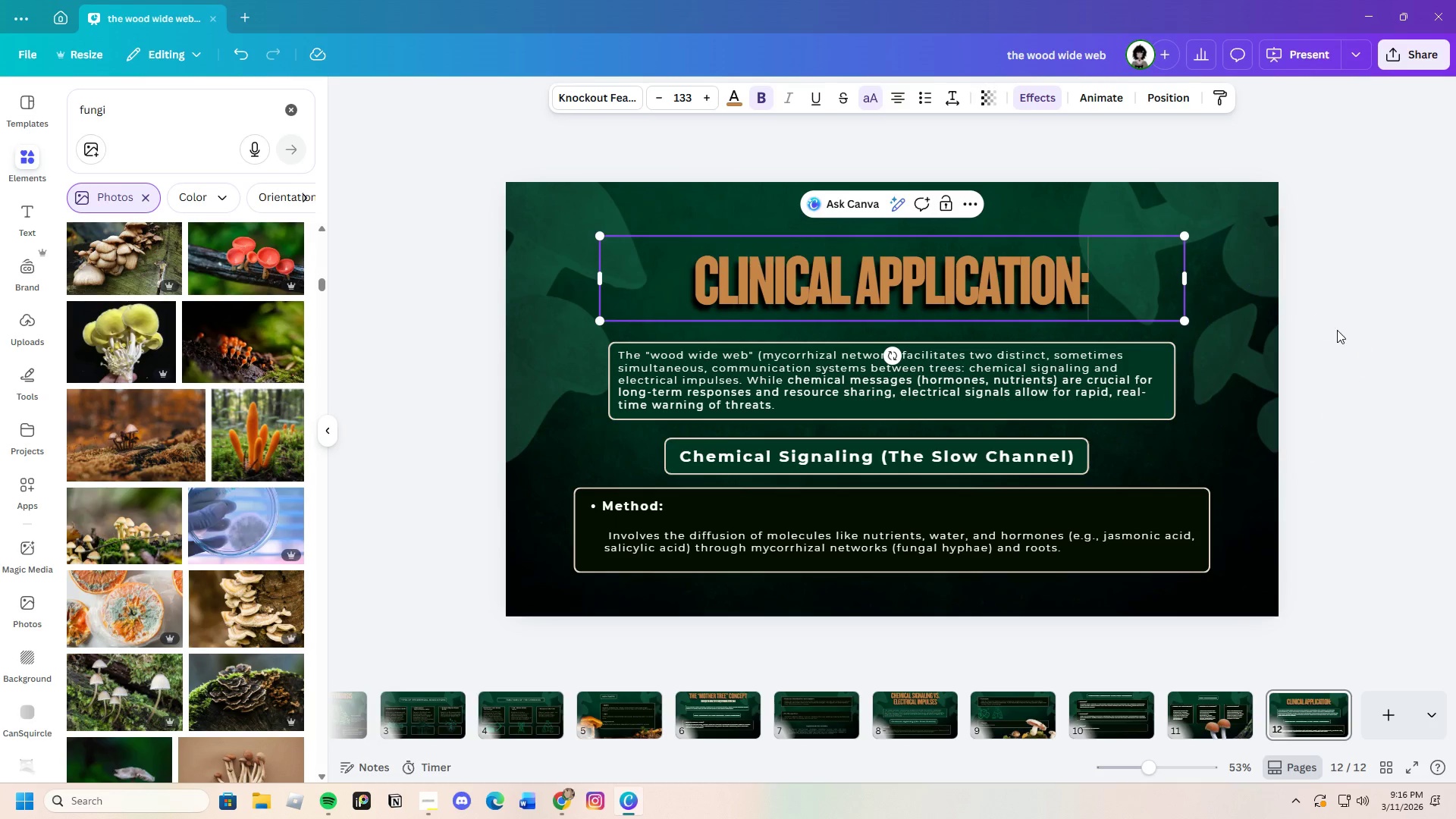 
left_click([1379, 337])
 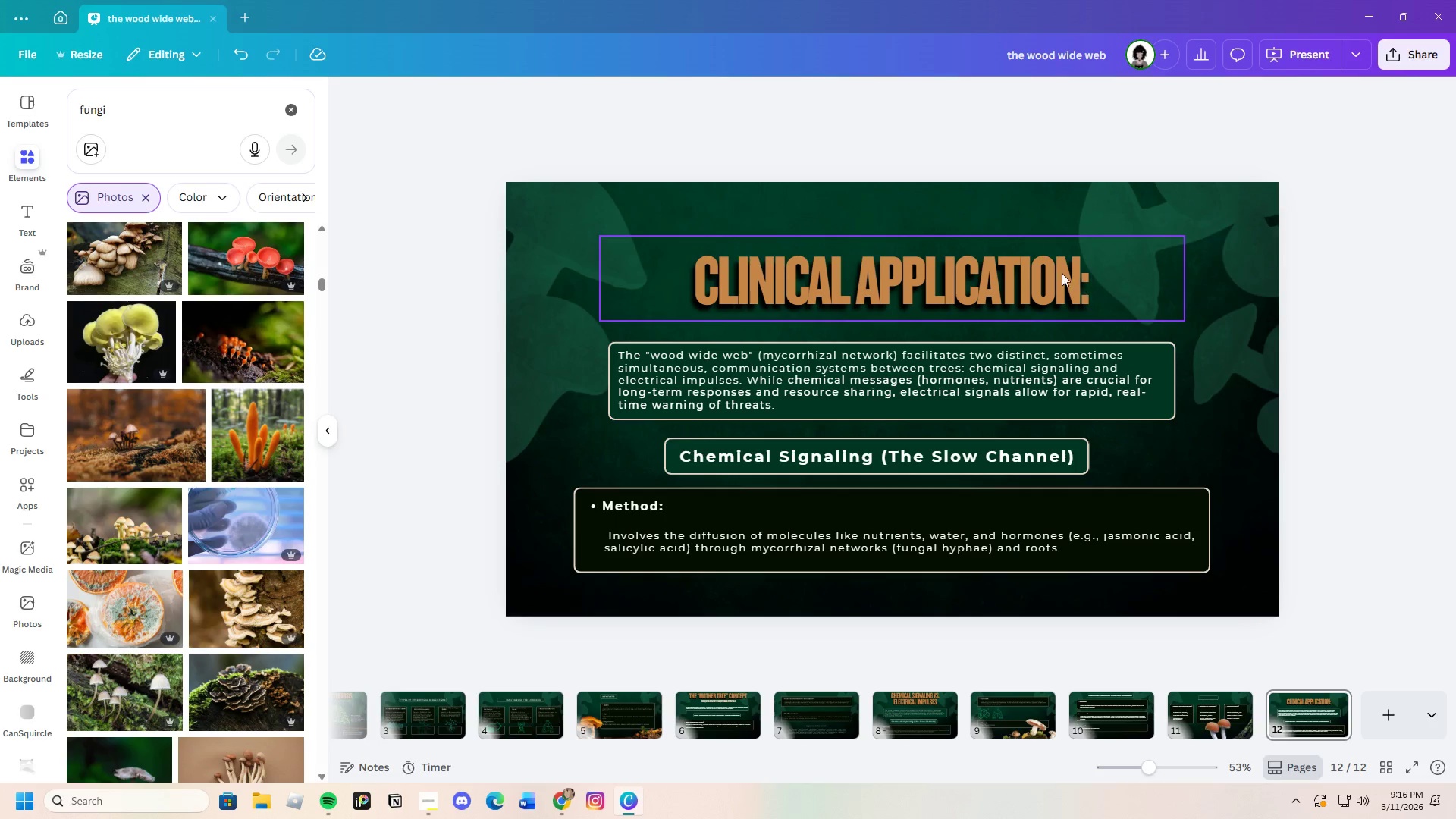 
left_click([1061, 273])
 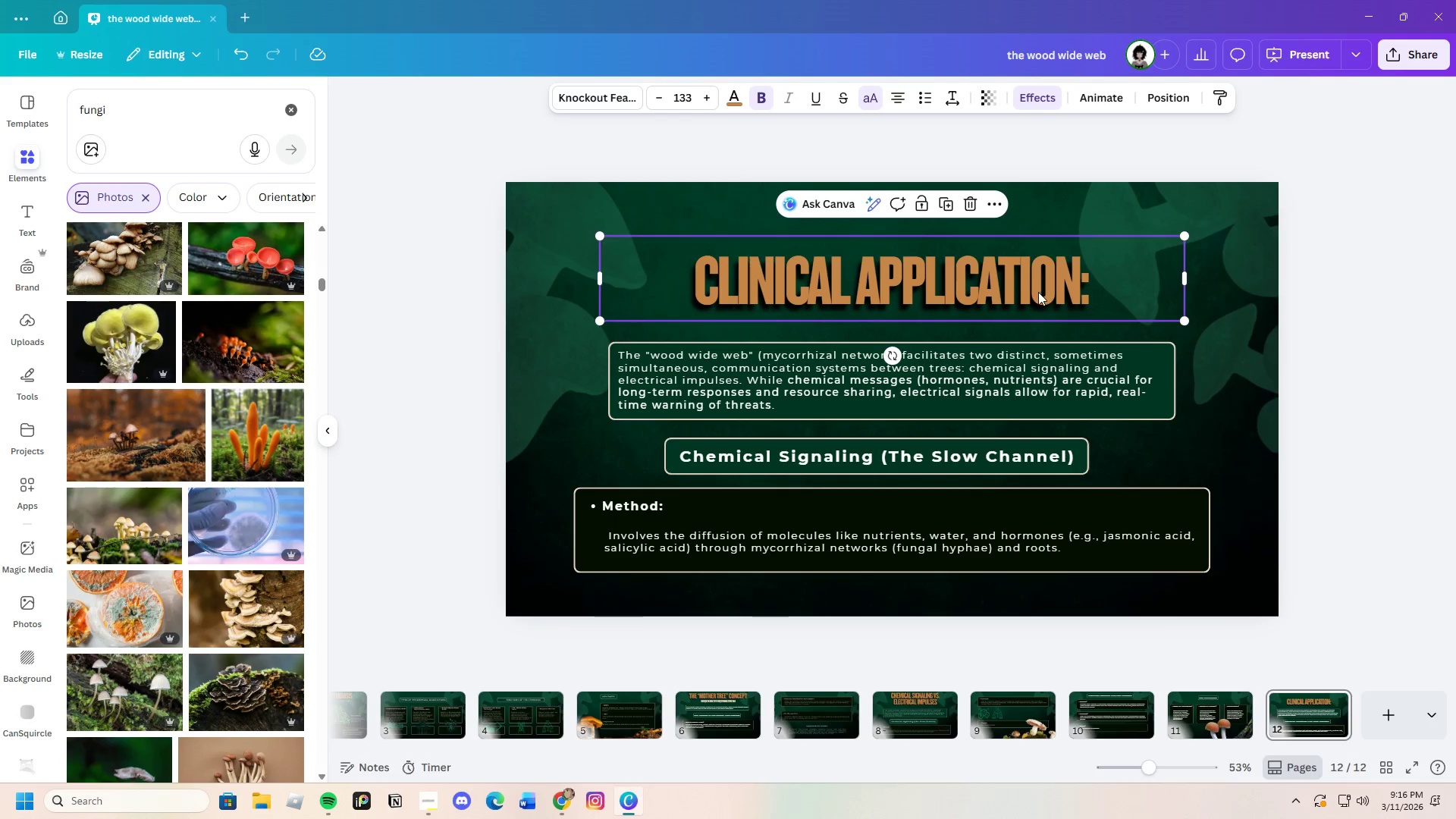 
left_click_drag(start_coordinate=[1038, 292], to_coordinate=[1040, 253])
 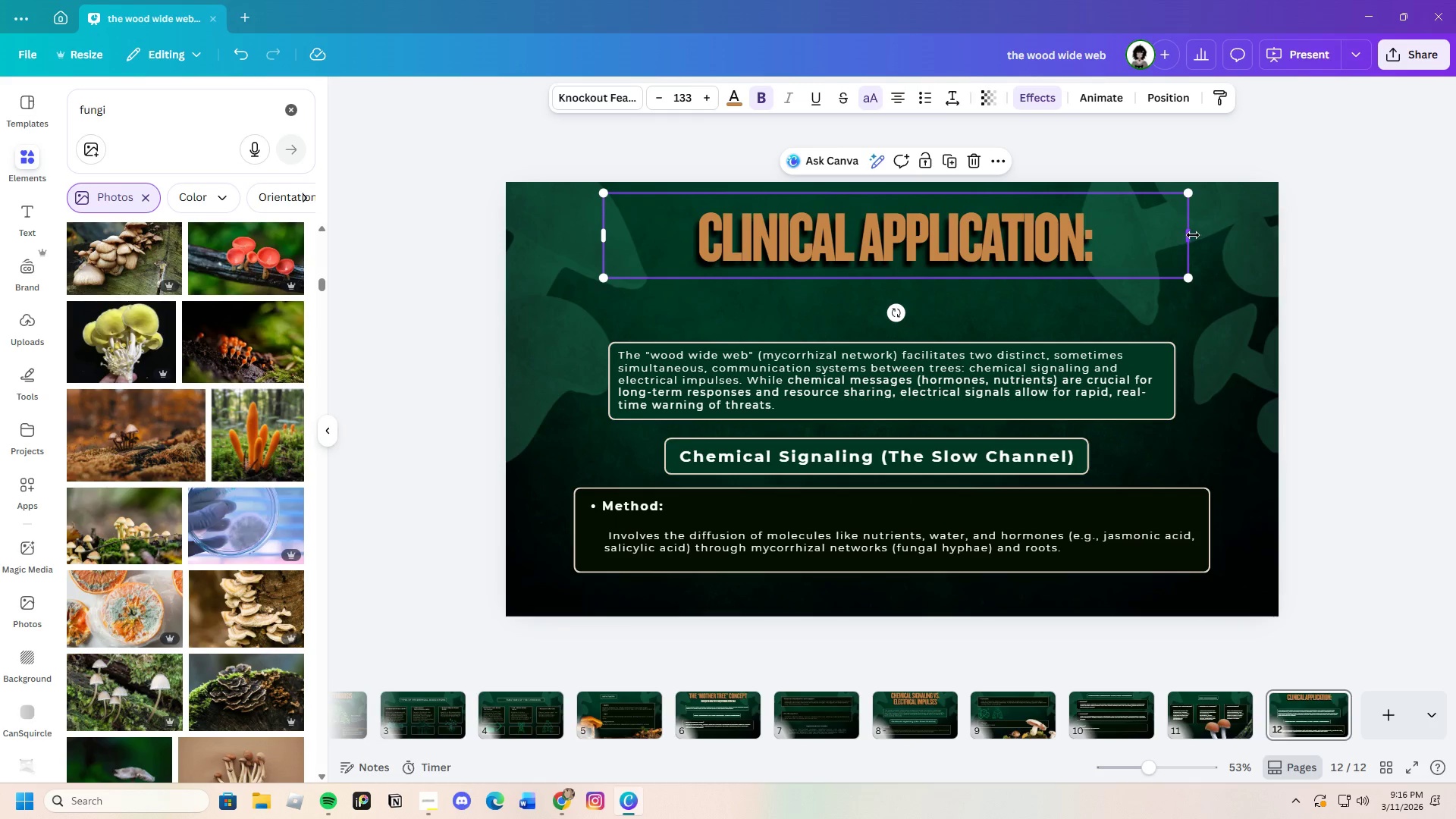 
left_click_drag(start_coordinate=[1193, 235], to_coordinate=[1019, 234])
 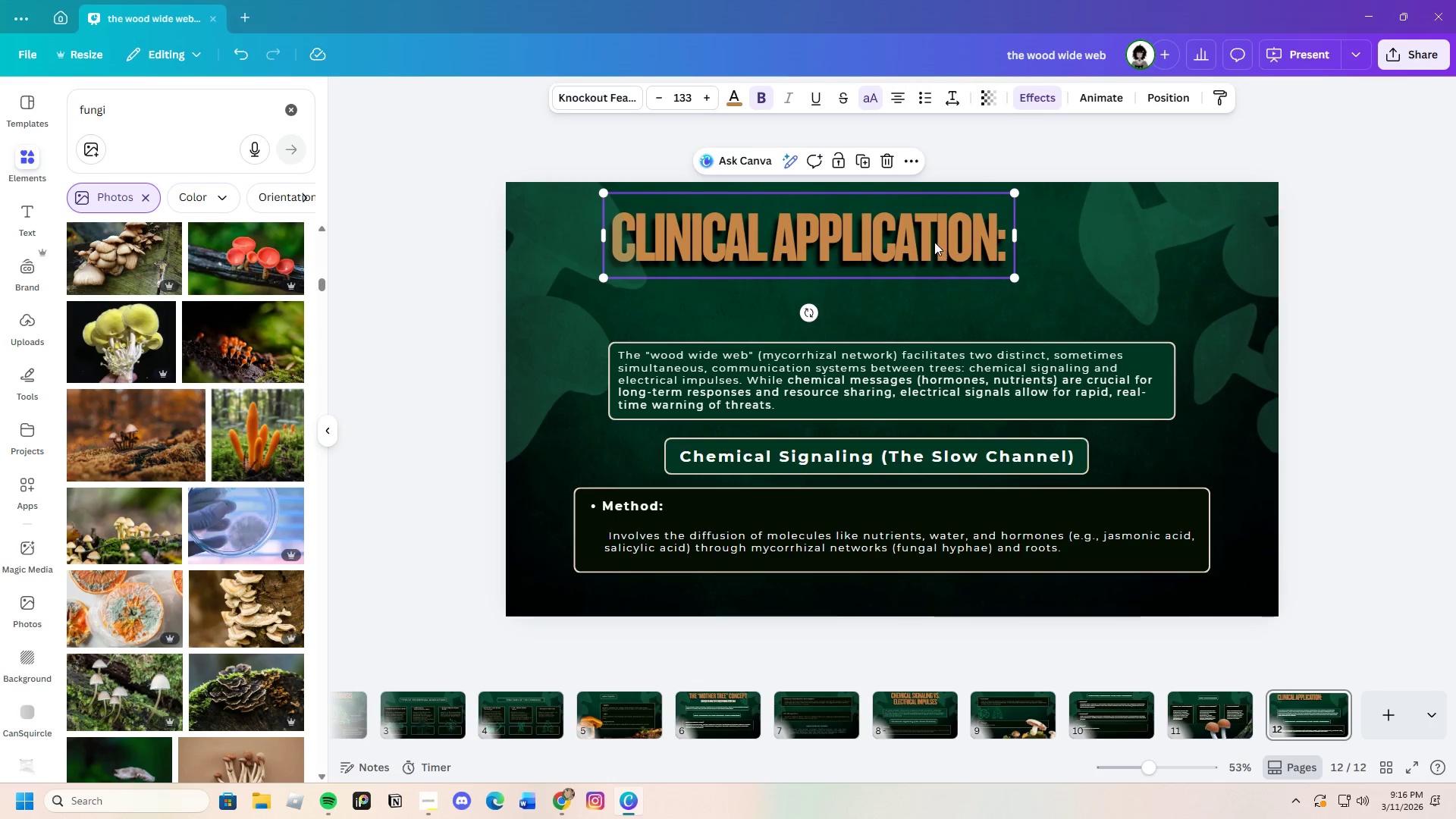 
left_click_drag(start_coordinate=[934, 242], to_coordinate=[1017, 242])
 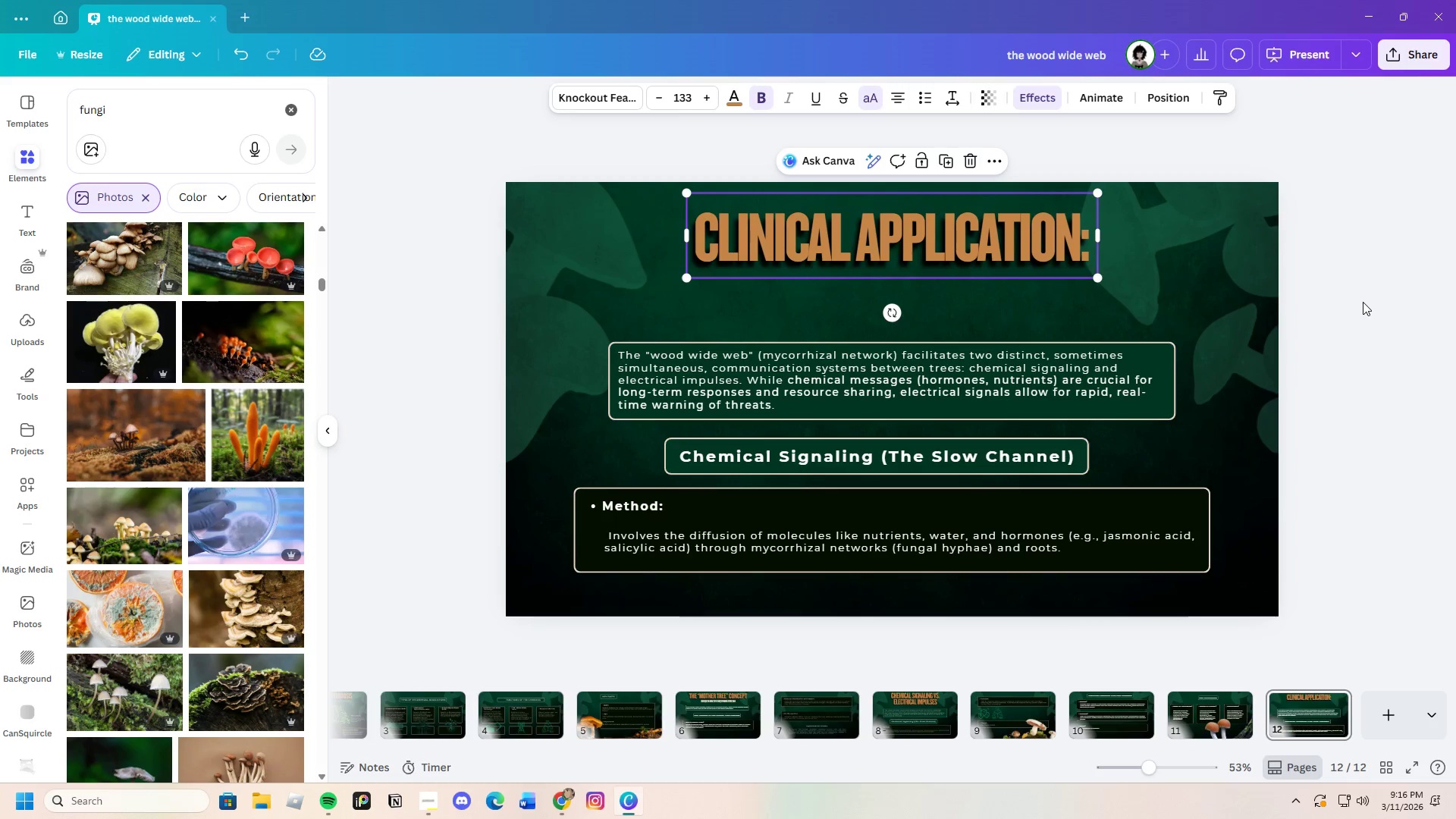 
left_click([1363, 302])
 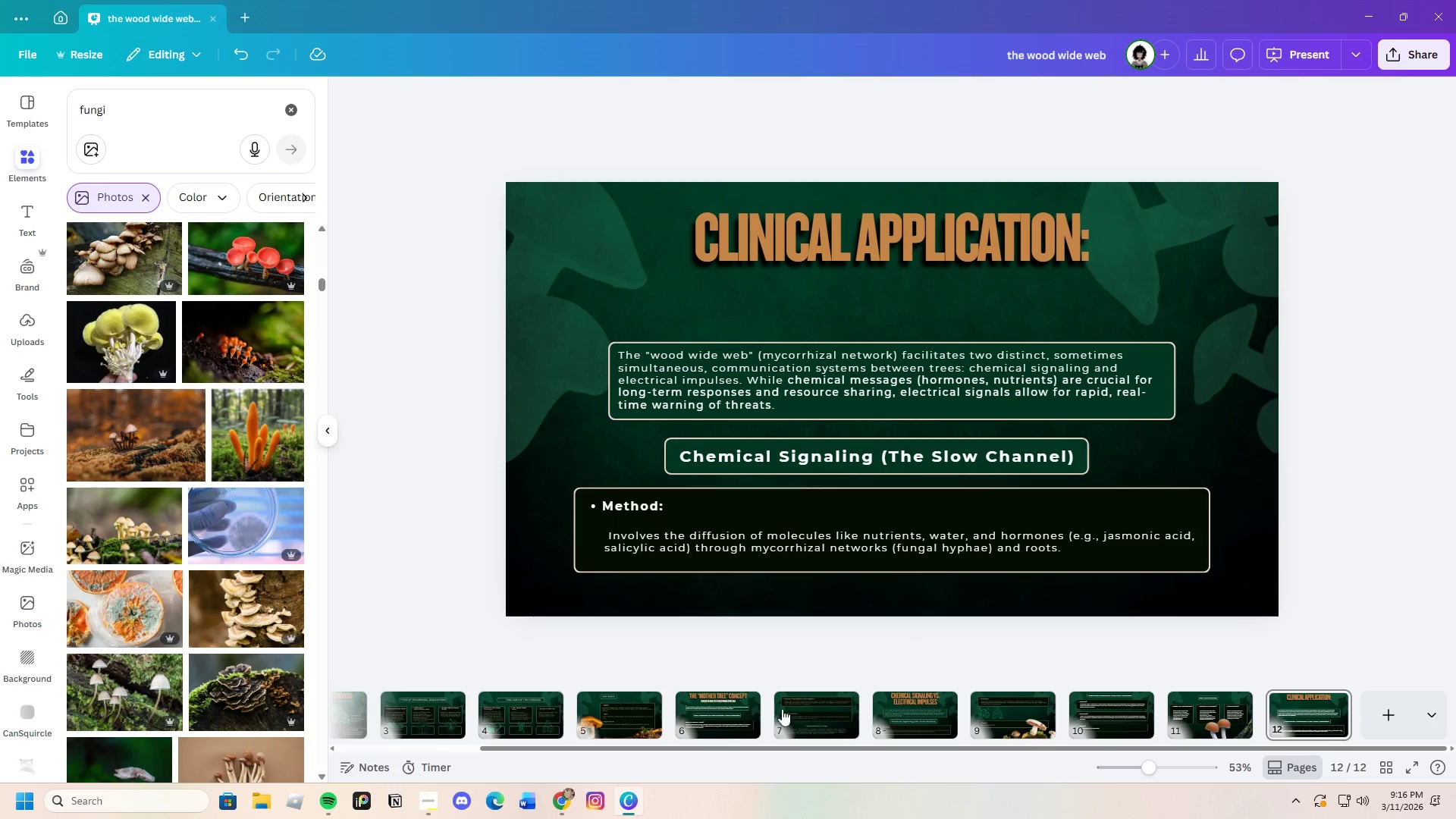 
left_click([741, 714])
 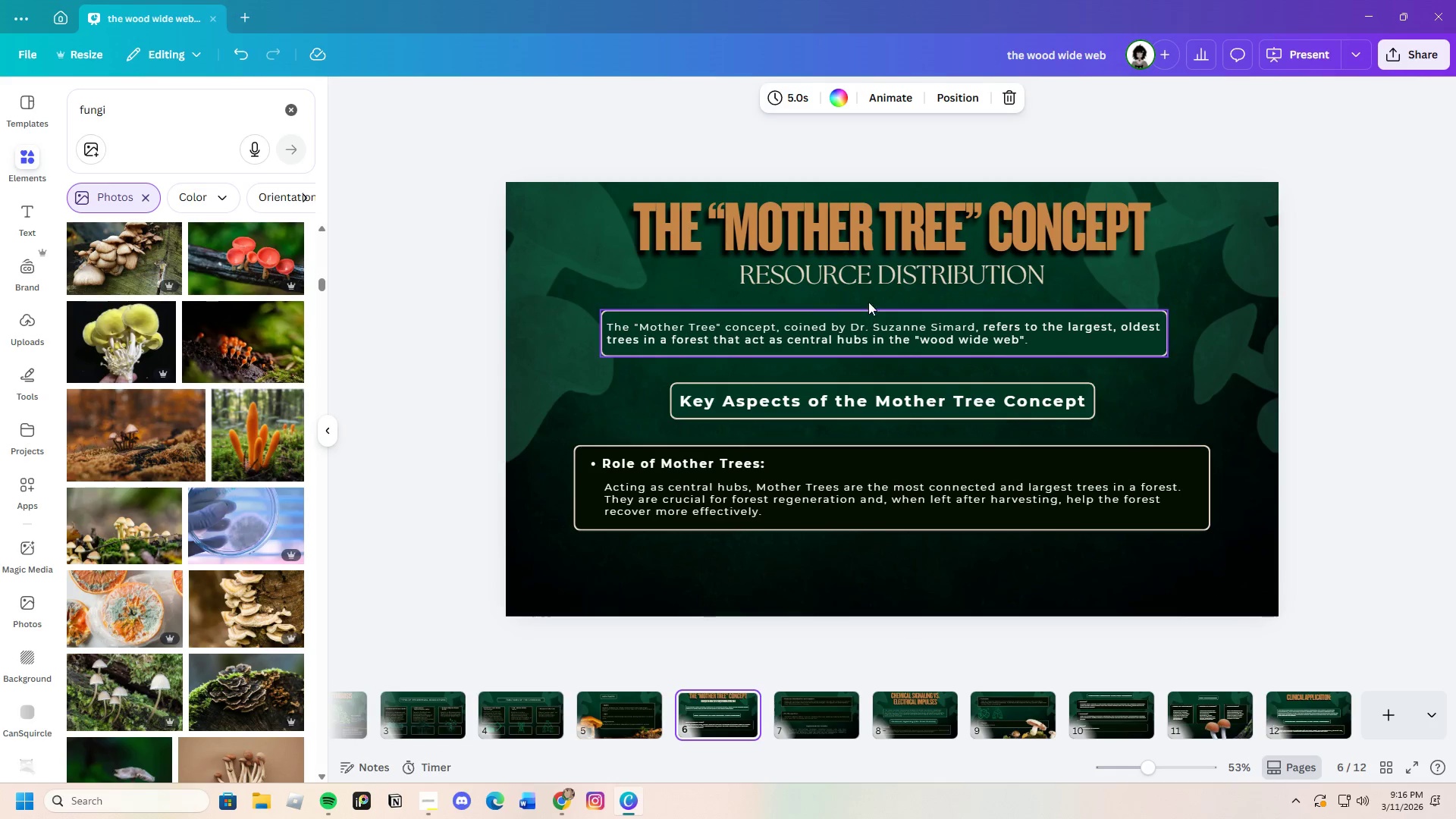 
left_click([873, 286])
 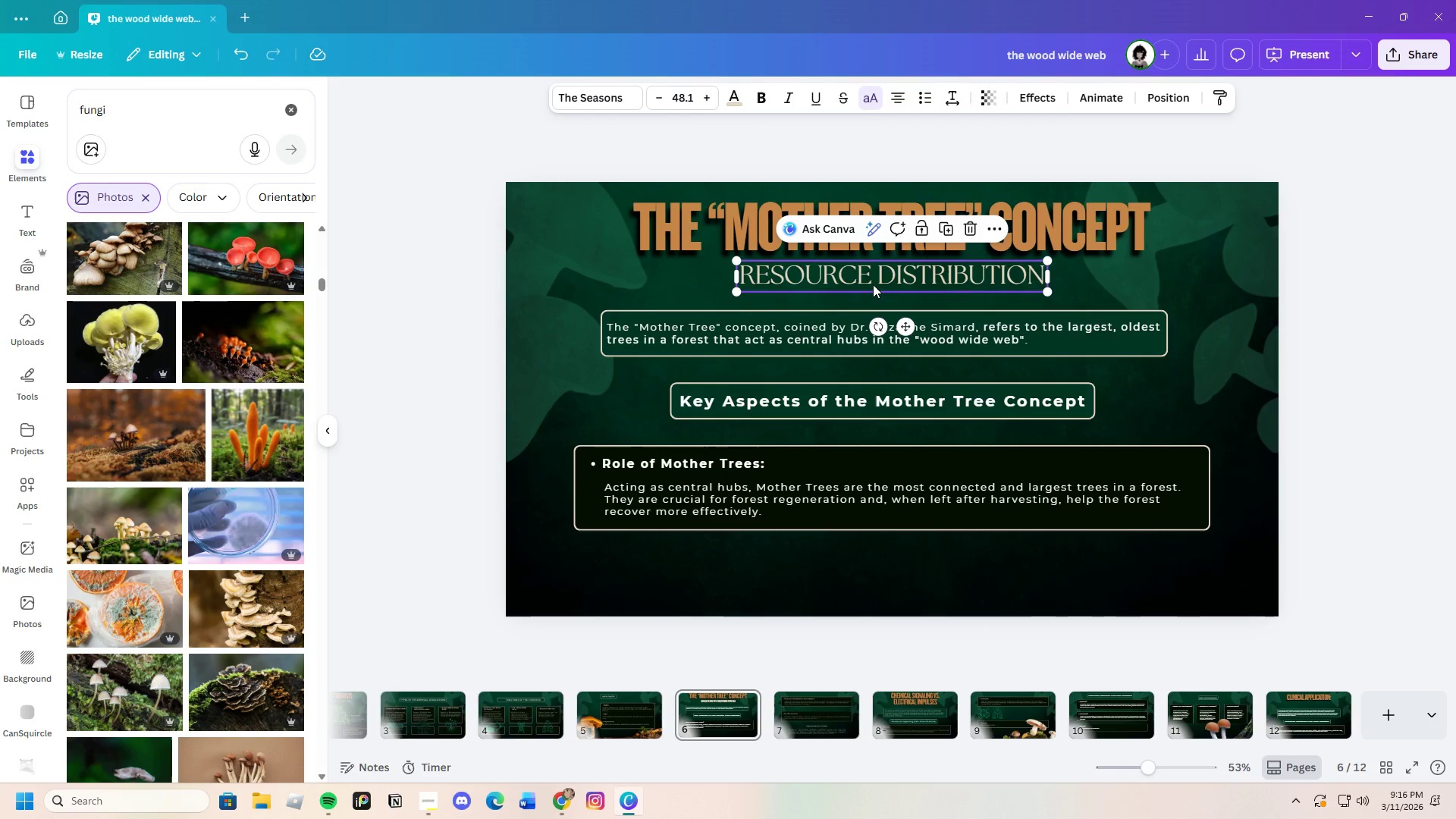 
key(Control+C)
 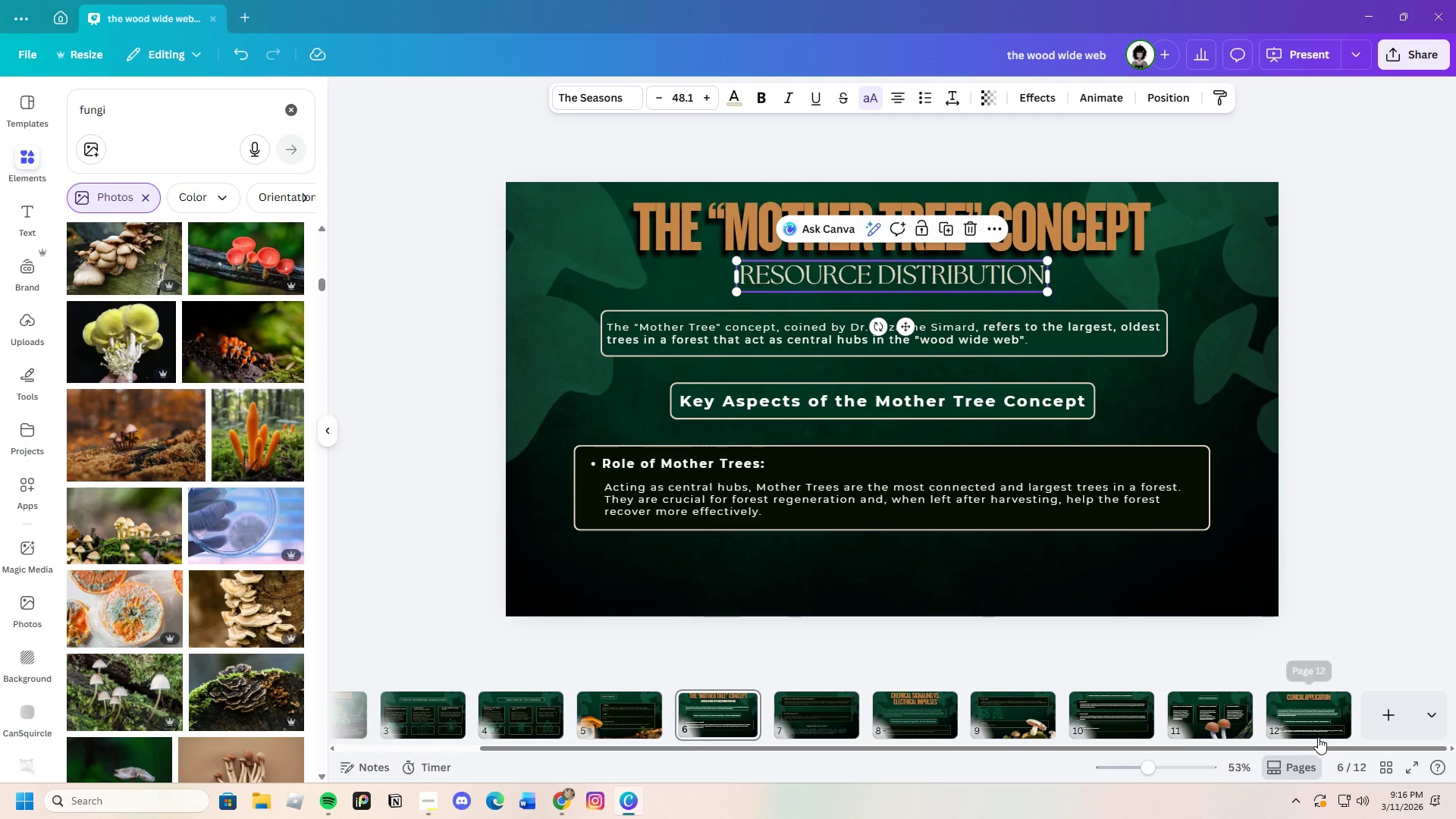 
left_click([1310, 728])
 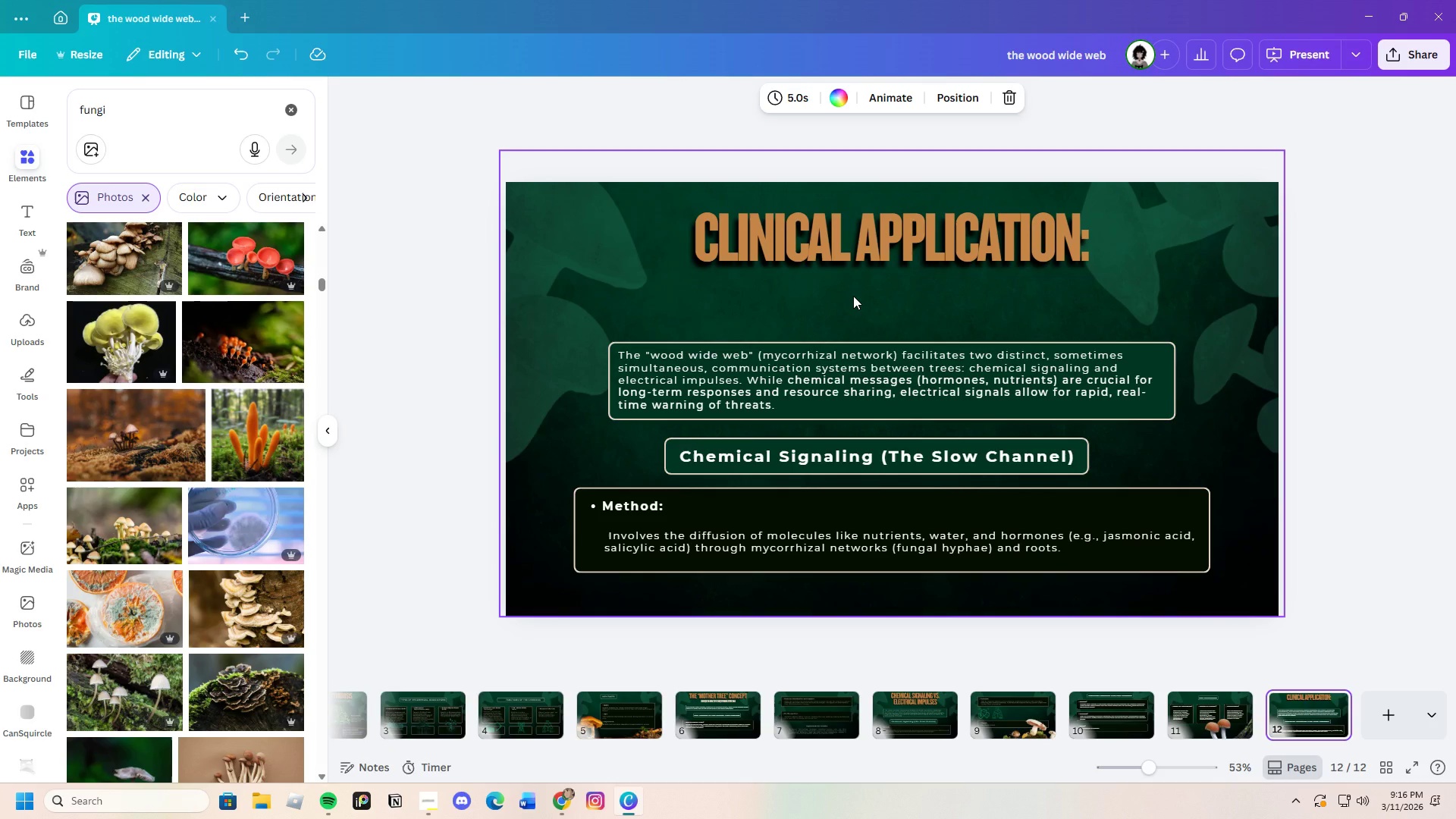 
left_click([853, 296])
 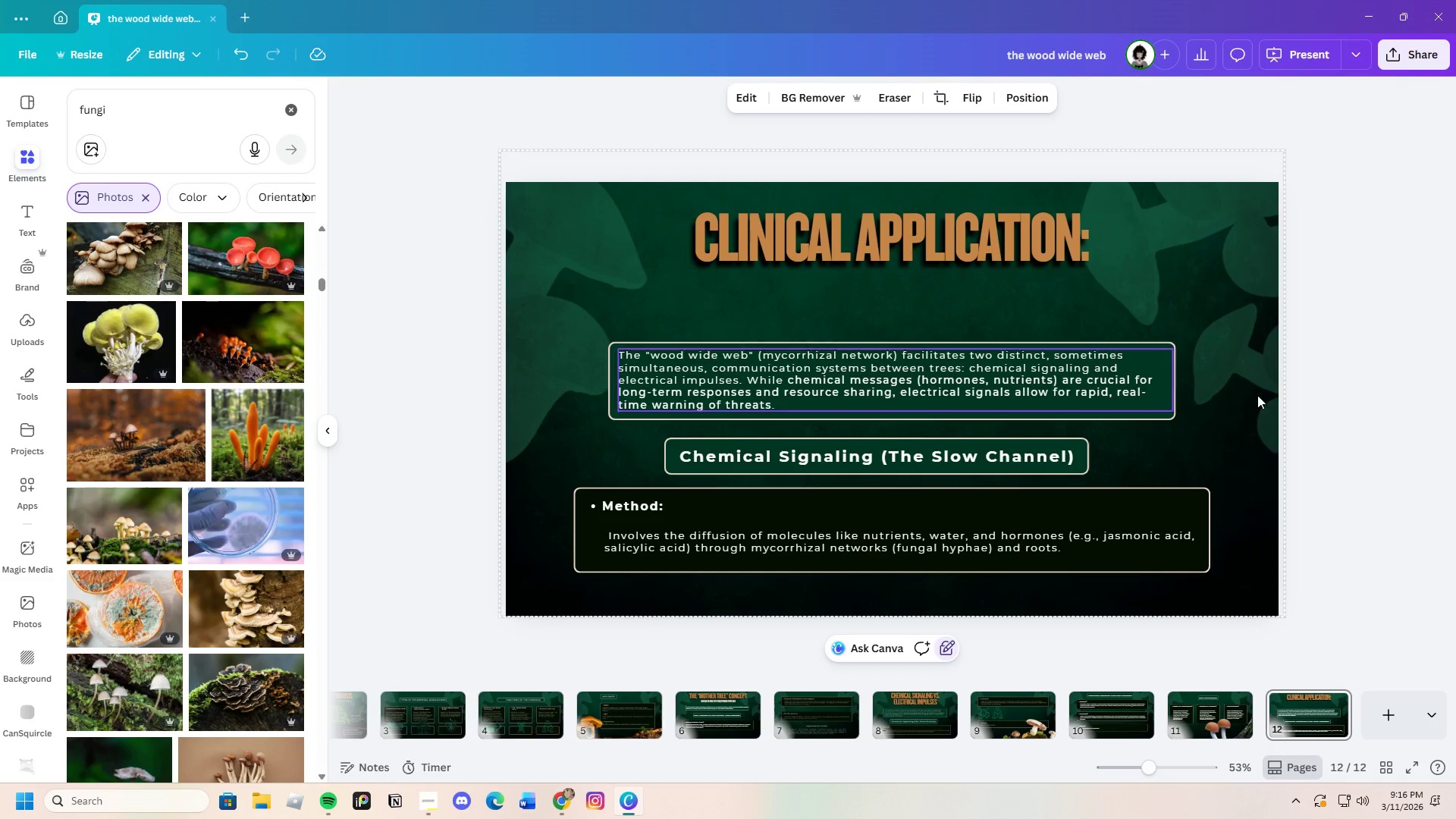 
key(Control+V)
 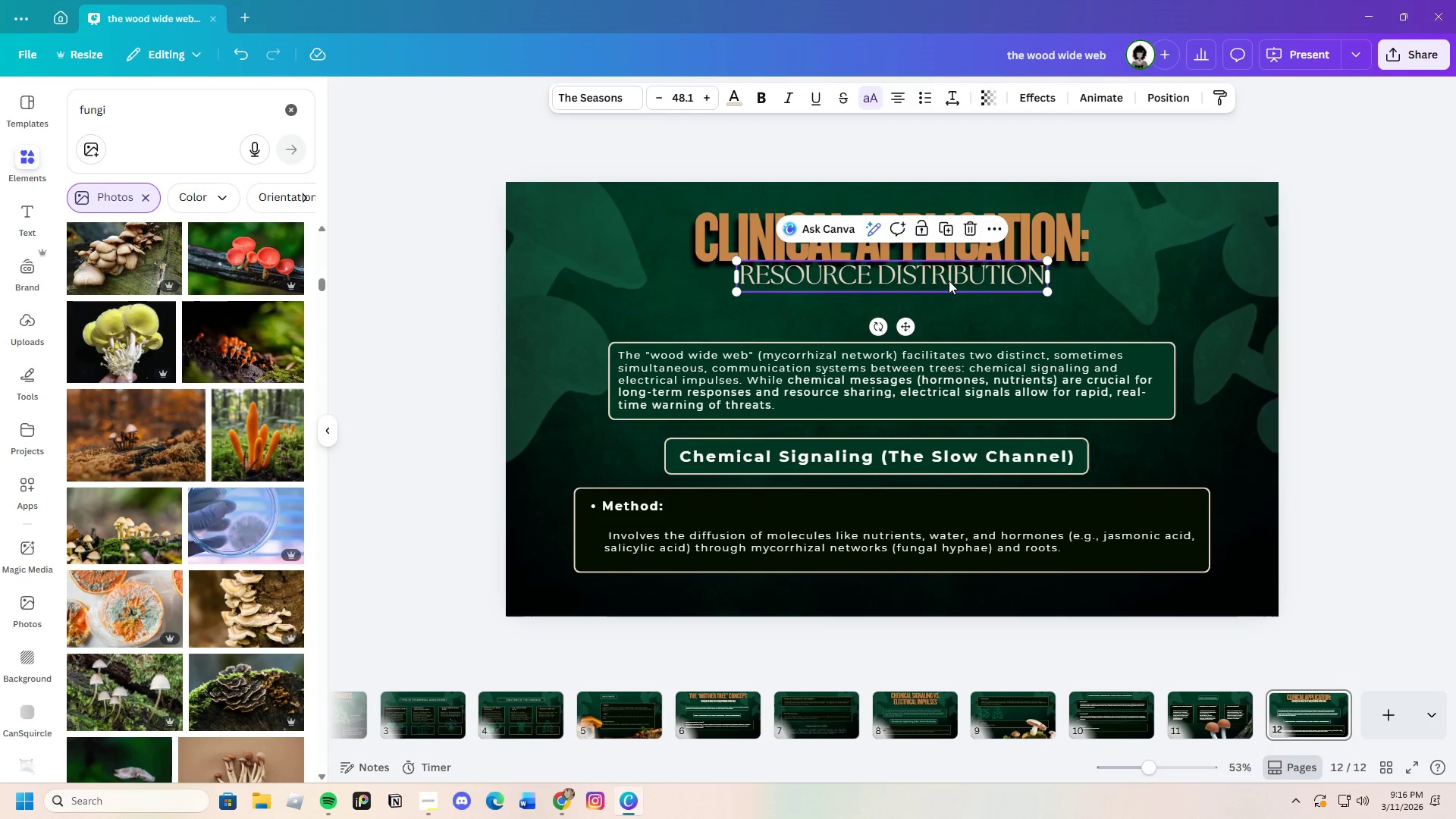 
left_click_drag(start_coordinate=[946, 275], to_coordinate=[944, 285])
 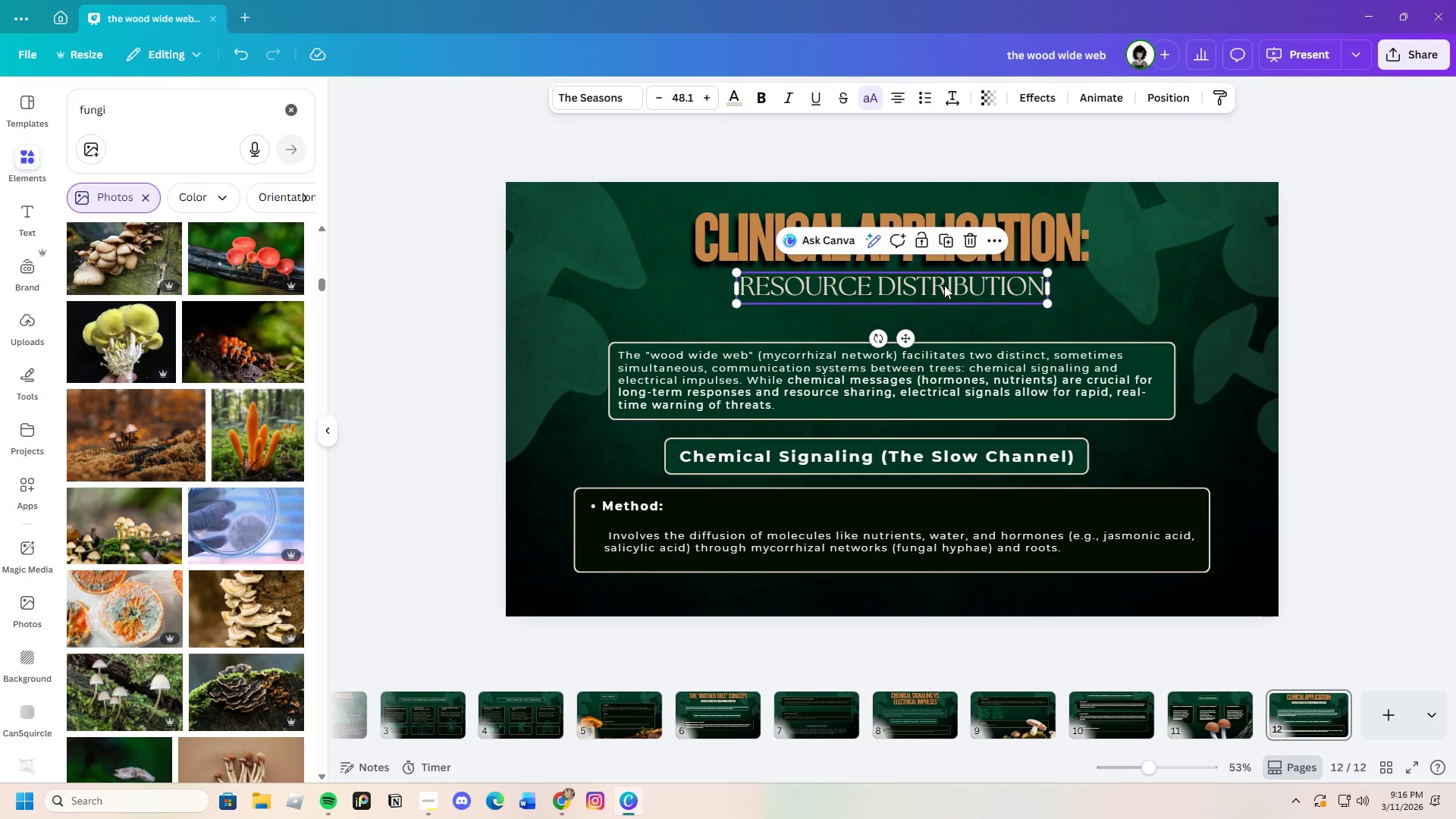 
left_click([944, 285])
 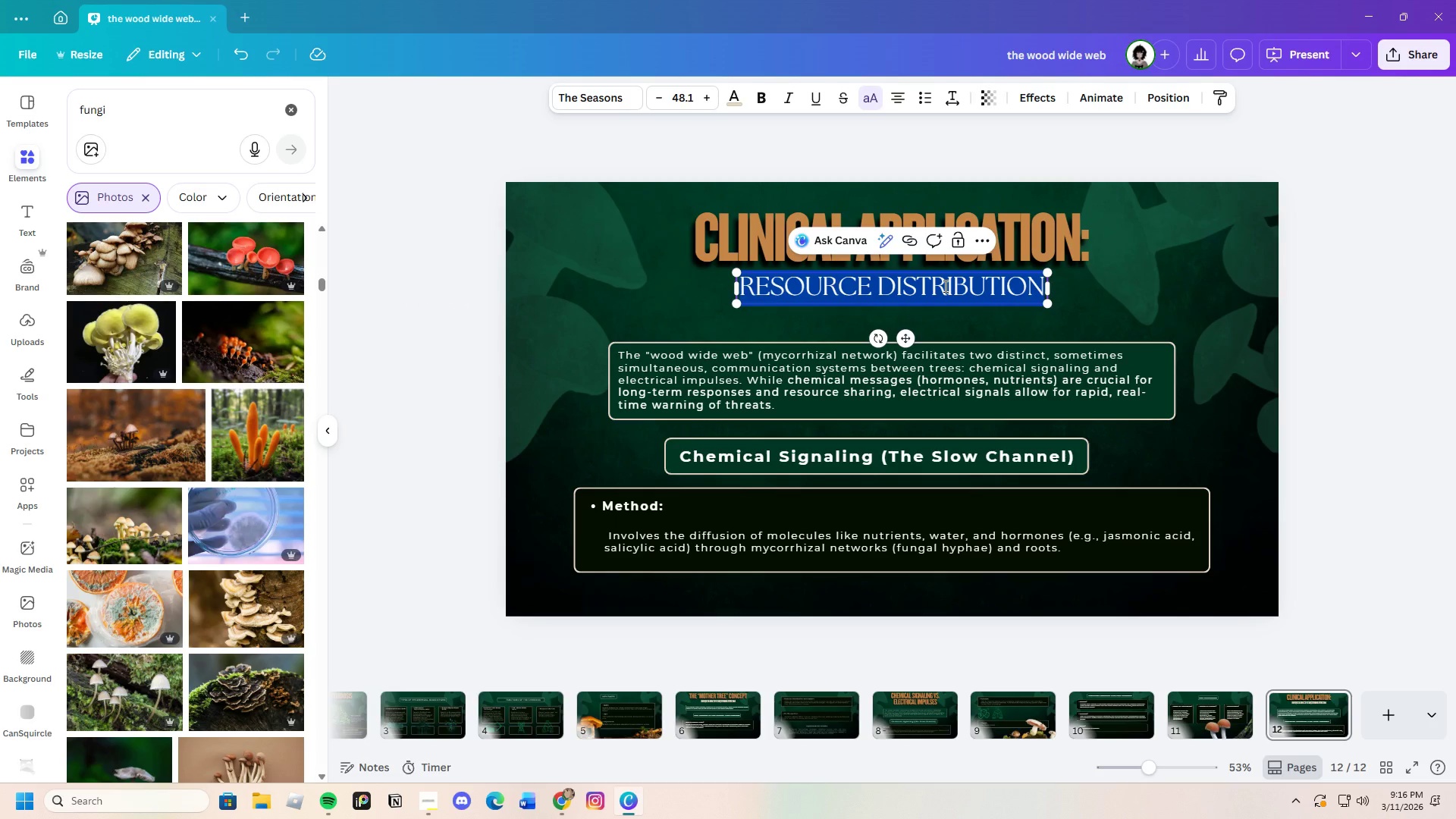 
key(Backspace)
type(what the foresr )
key(Backspace)
key(Backspace)
type(t )
 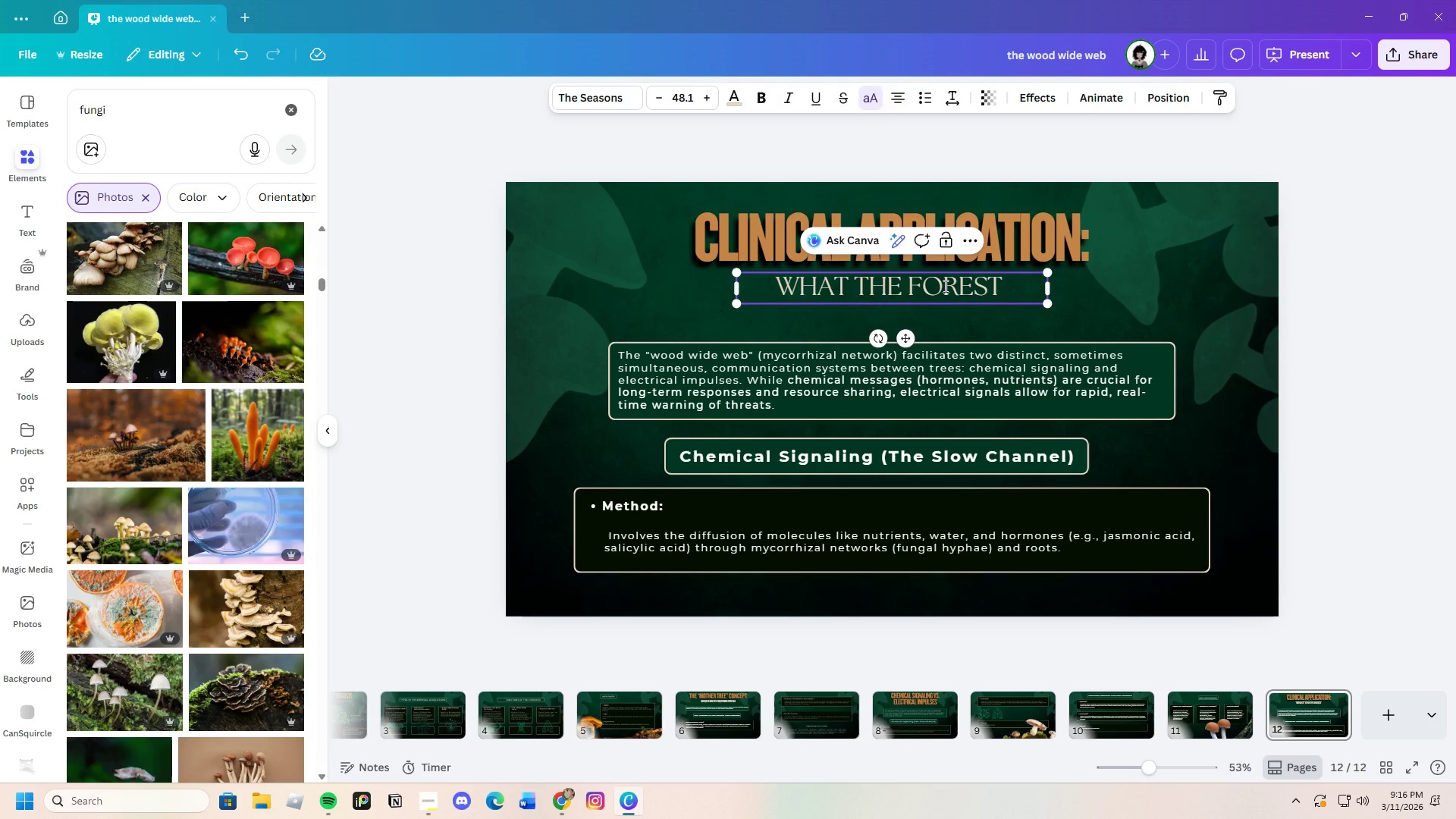 
wait(5.11)
 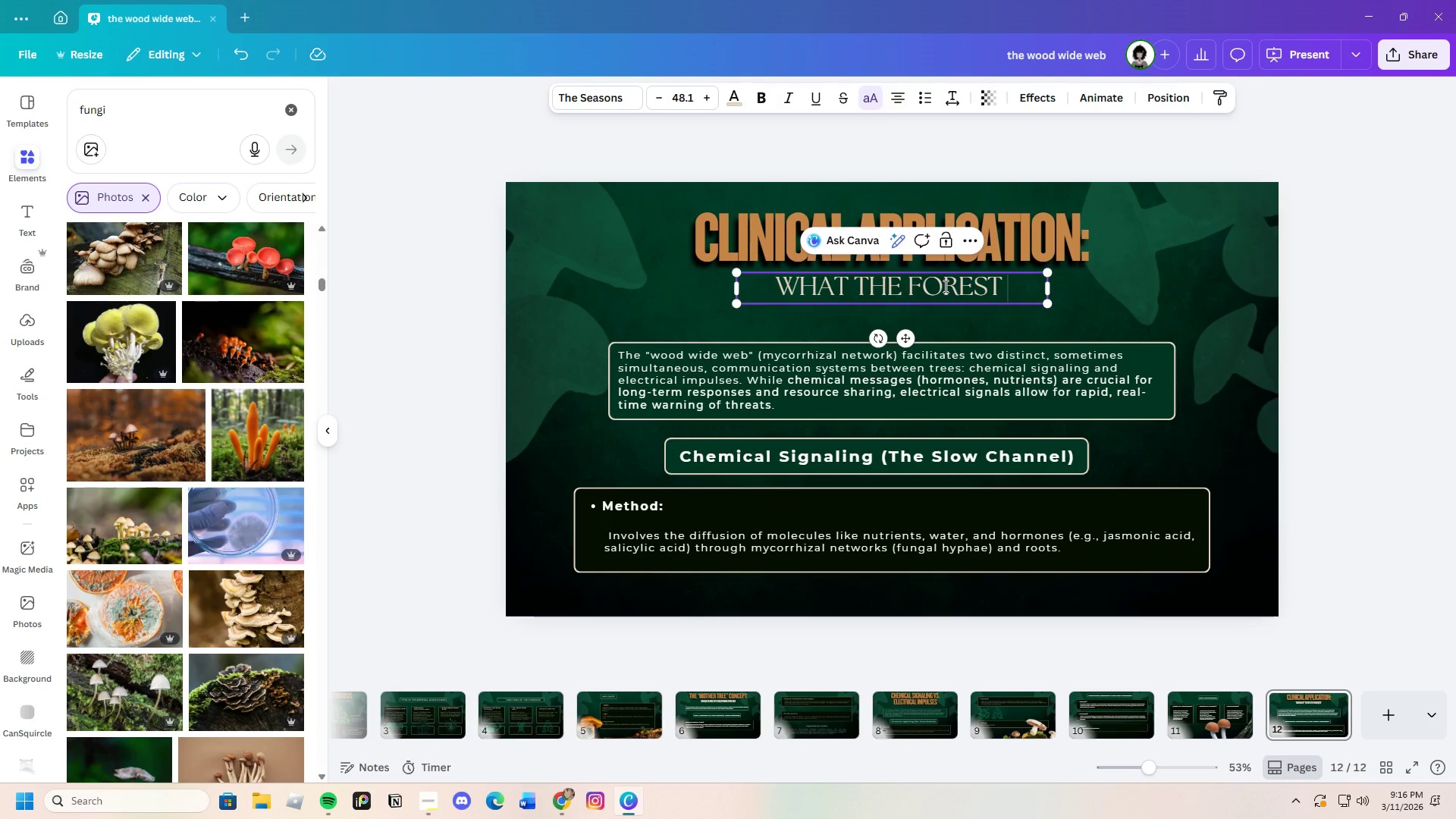 
type(teaches )
 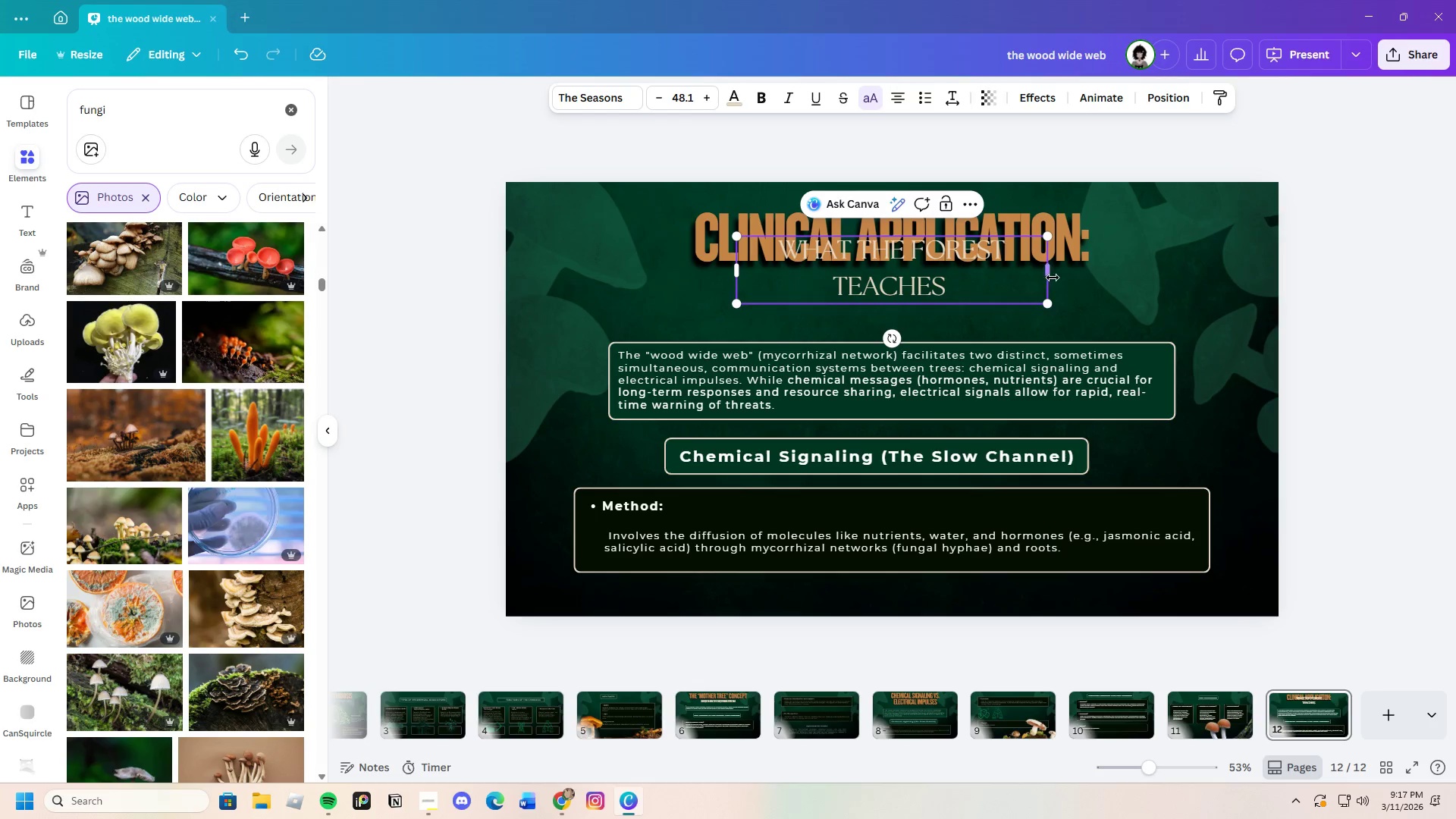 
left_click_drag(start_coordinate=[1050, 270], to_coordinate=[1262, 317])
 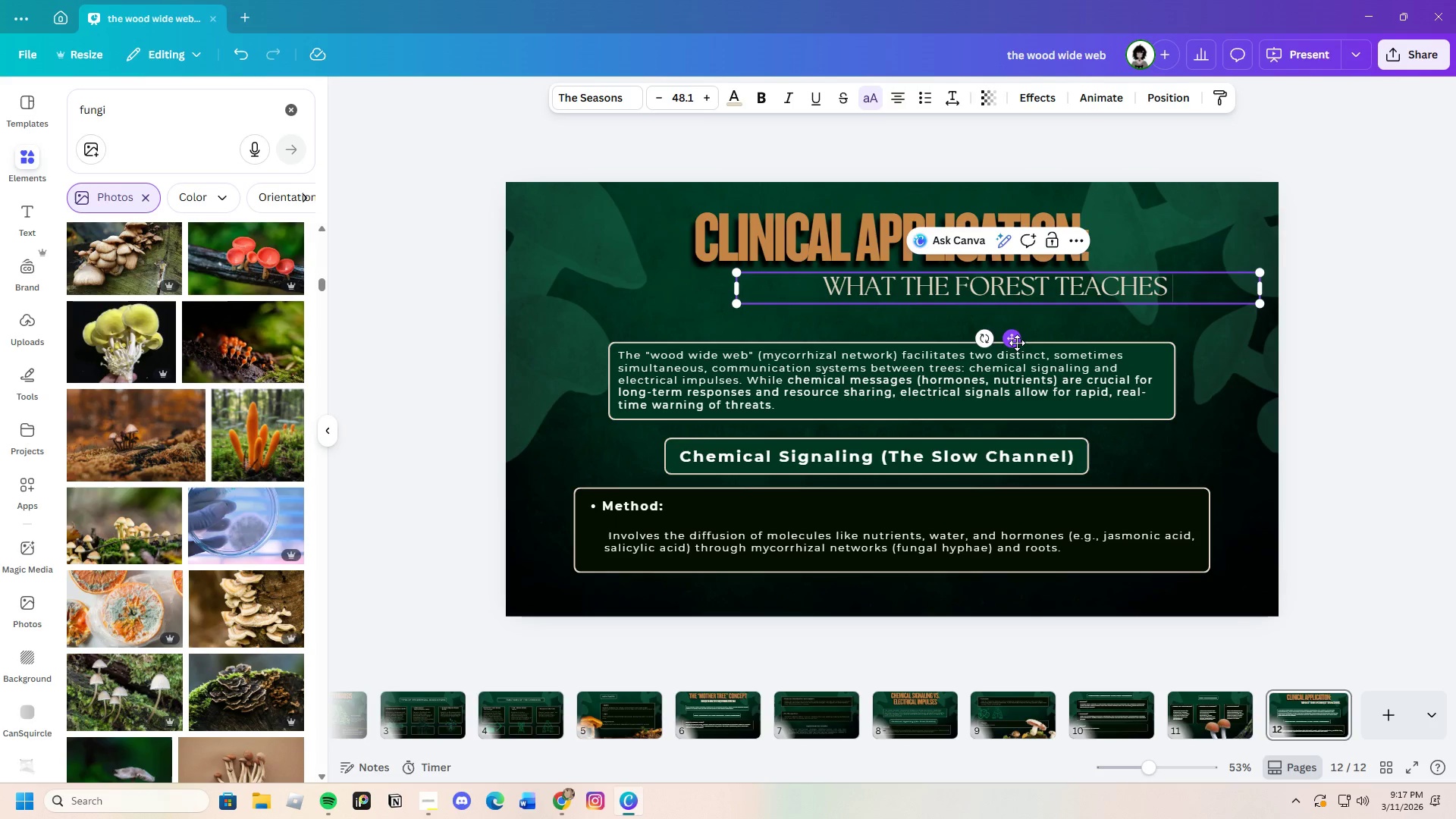 
left_click_drag(start_coordinate=[1017, 341], to_coordinate=[797, 346])
 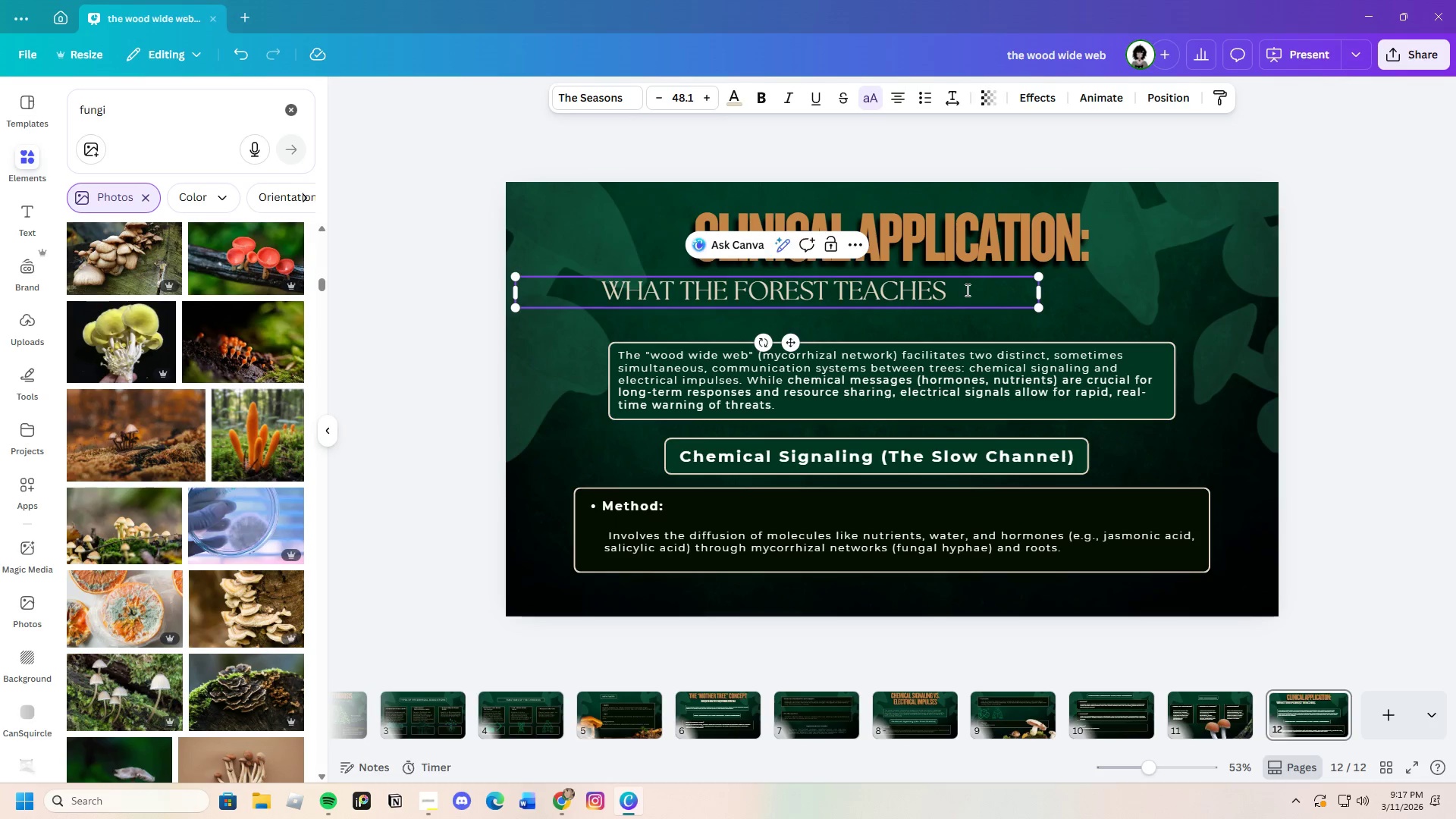 
left_click([979, 287])
 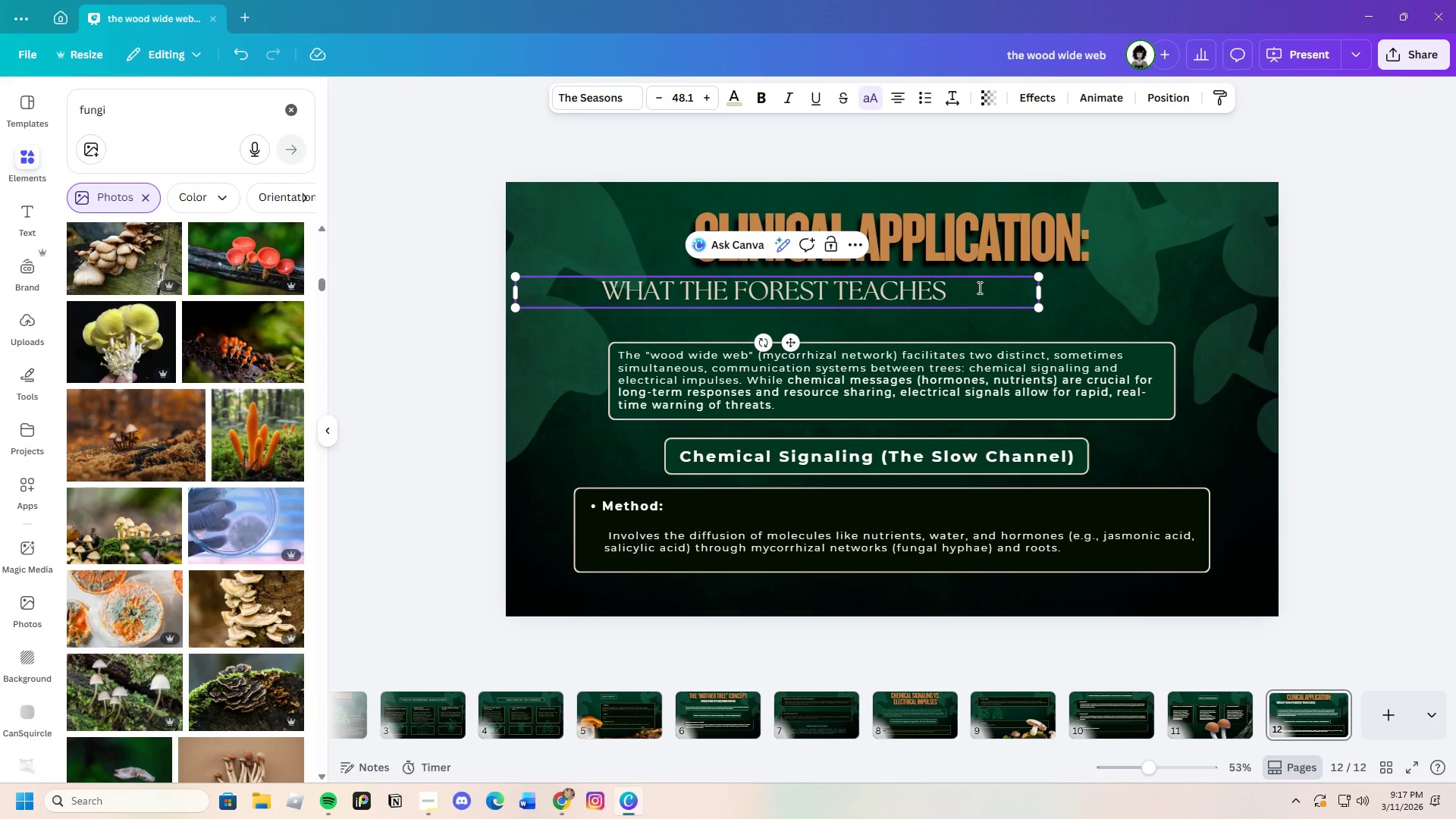 
type(us about )
 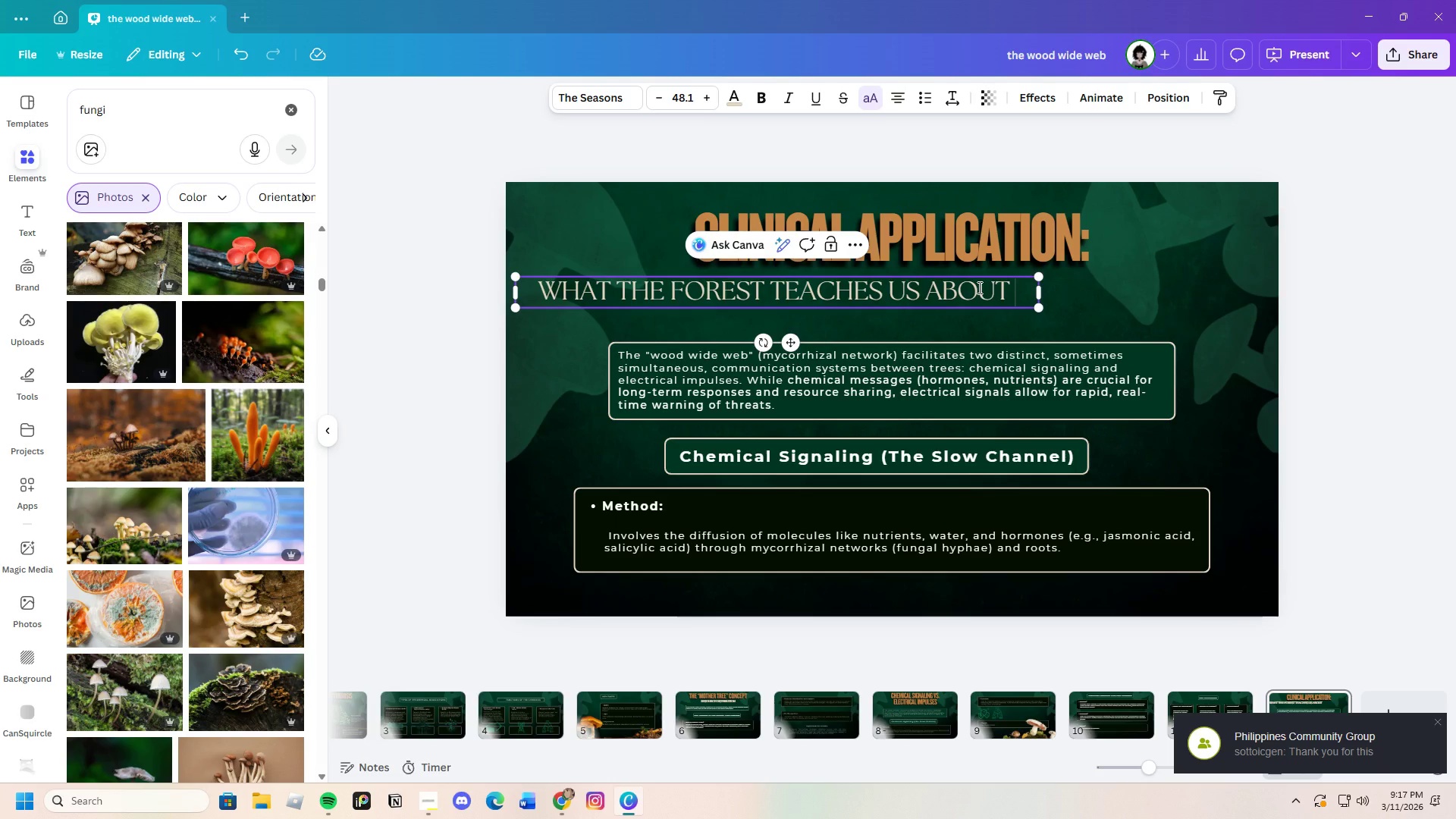 
wait(6.02)
 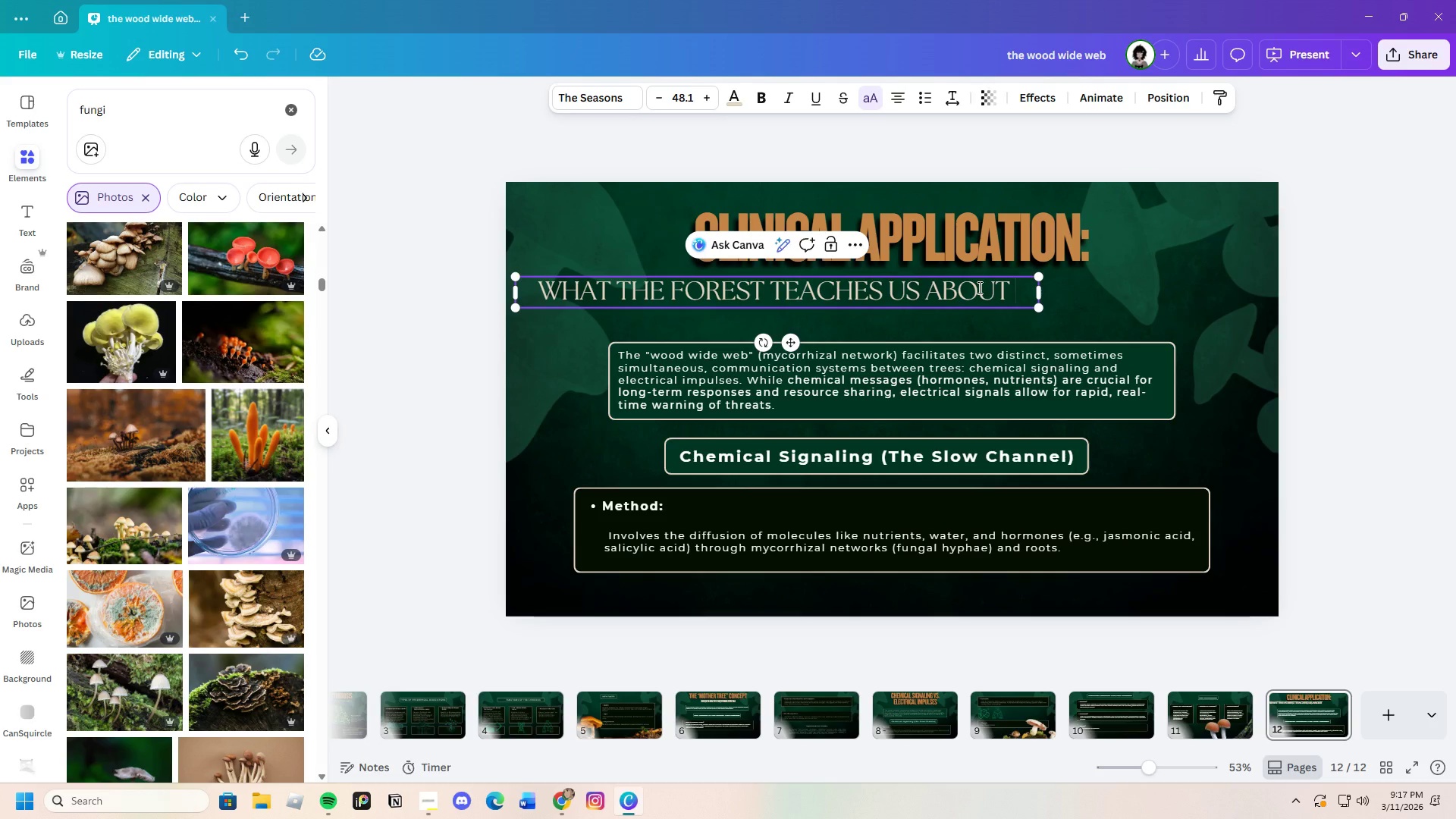 
type(patient "New)
key(Backspace)
type(tworks" and nervous system co-regulation)
 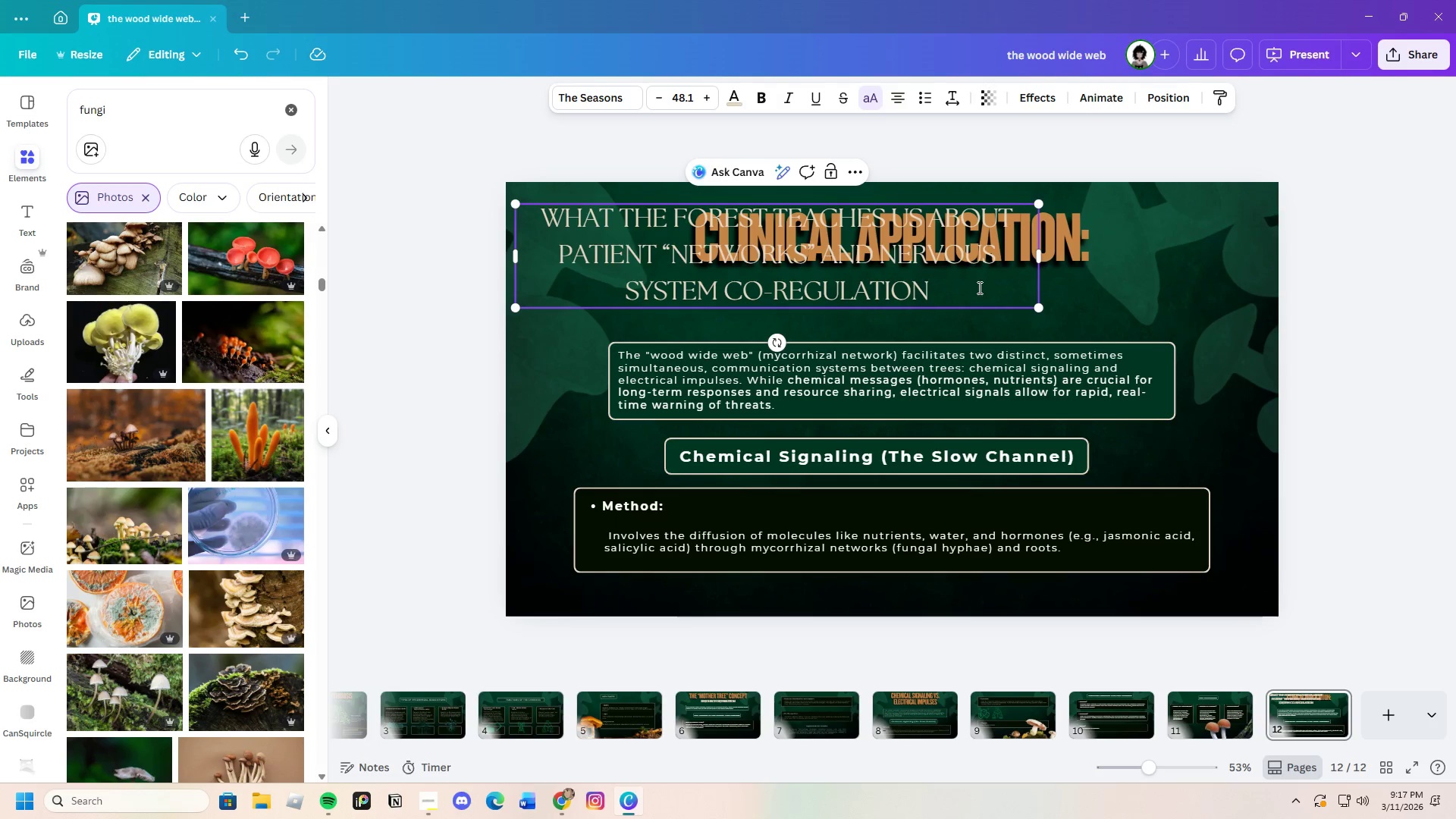 
left_click_drag(start_coordinate=[1041, 256], to_coordinate=[1282, 289])
 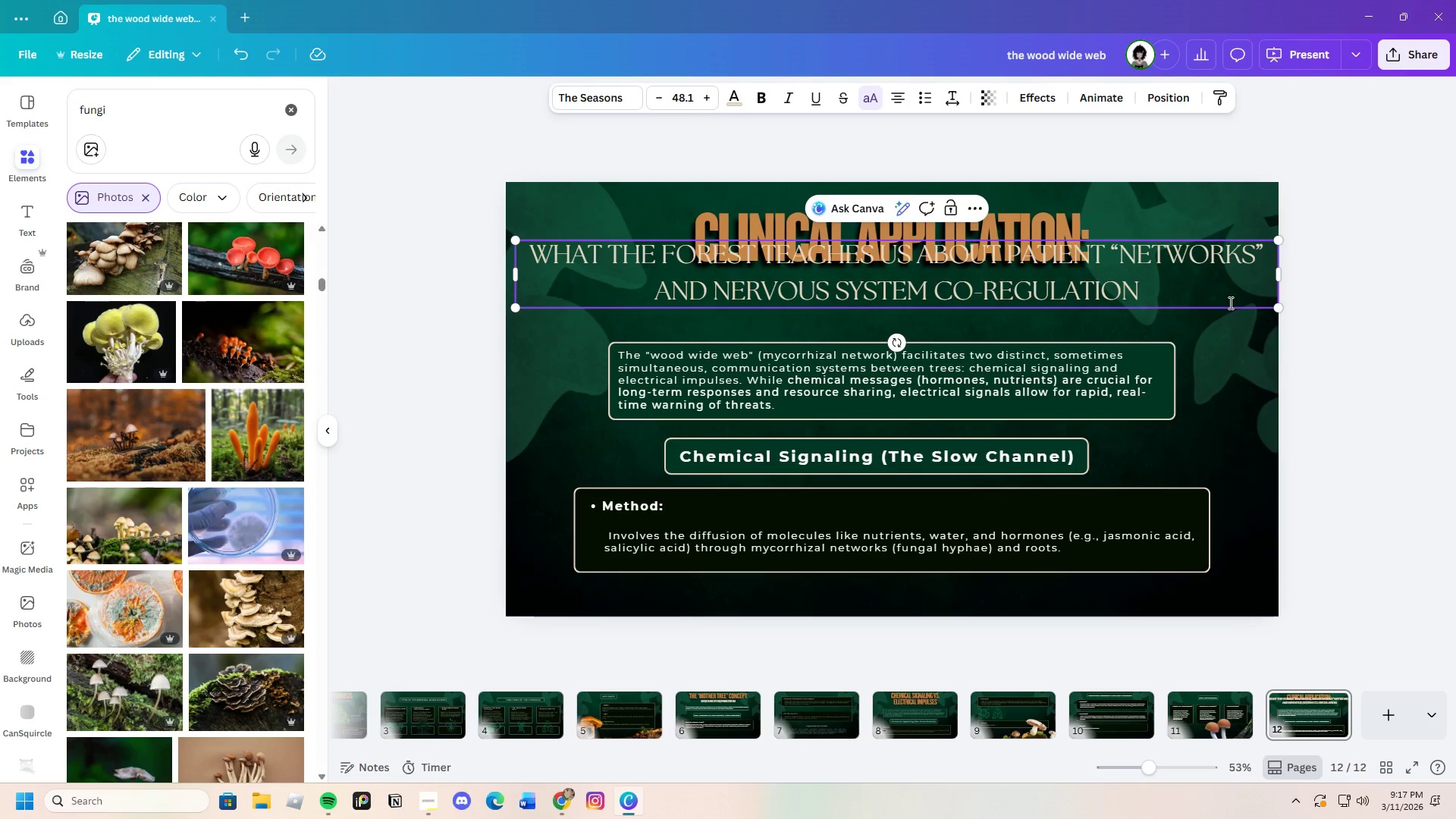 
left_click([1370, 366])
 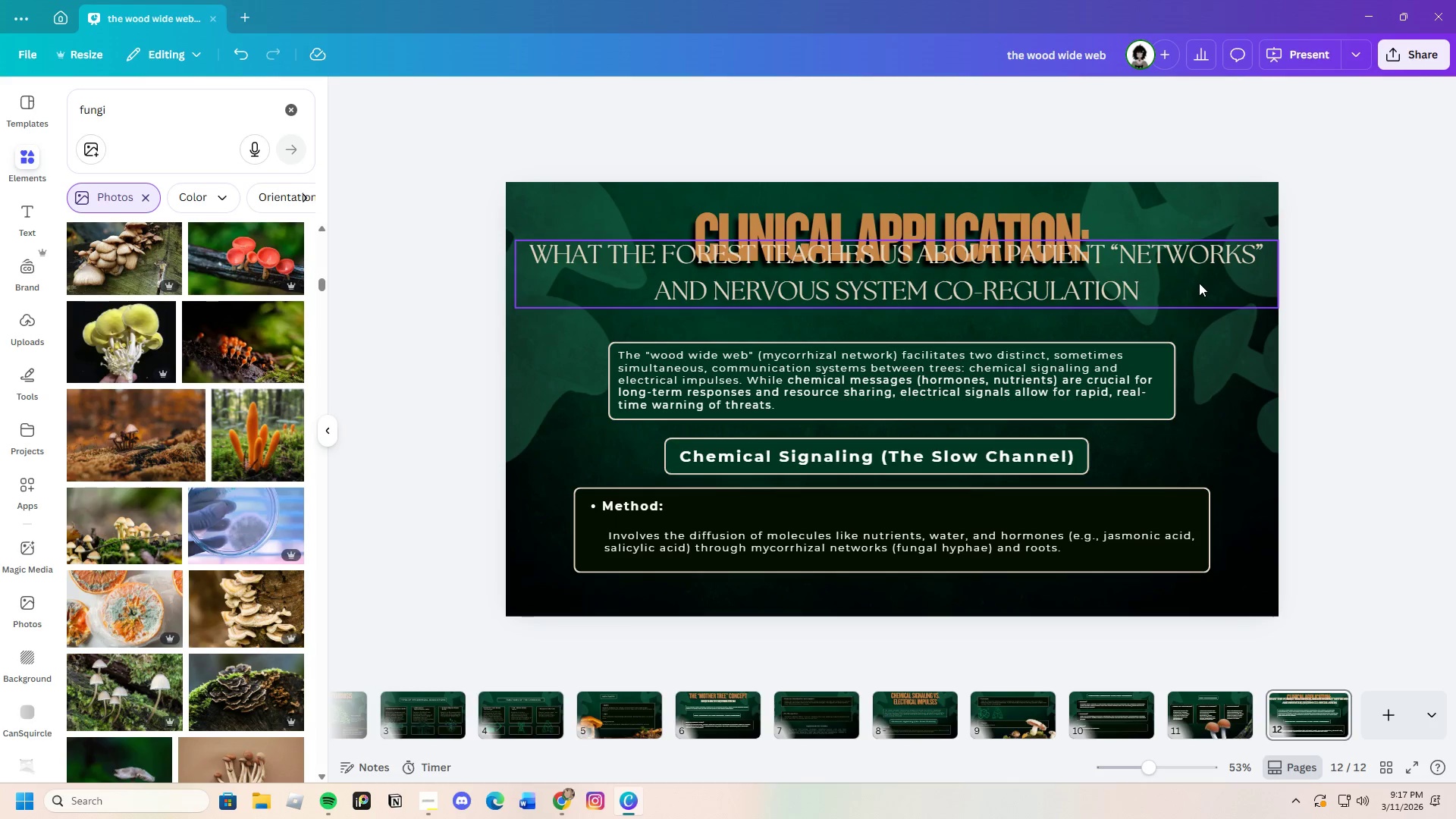 
left_click([1199, 282])
 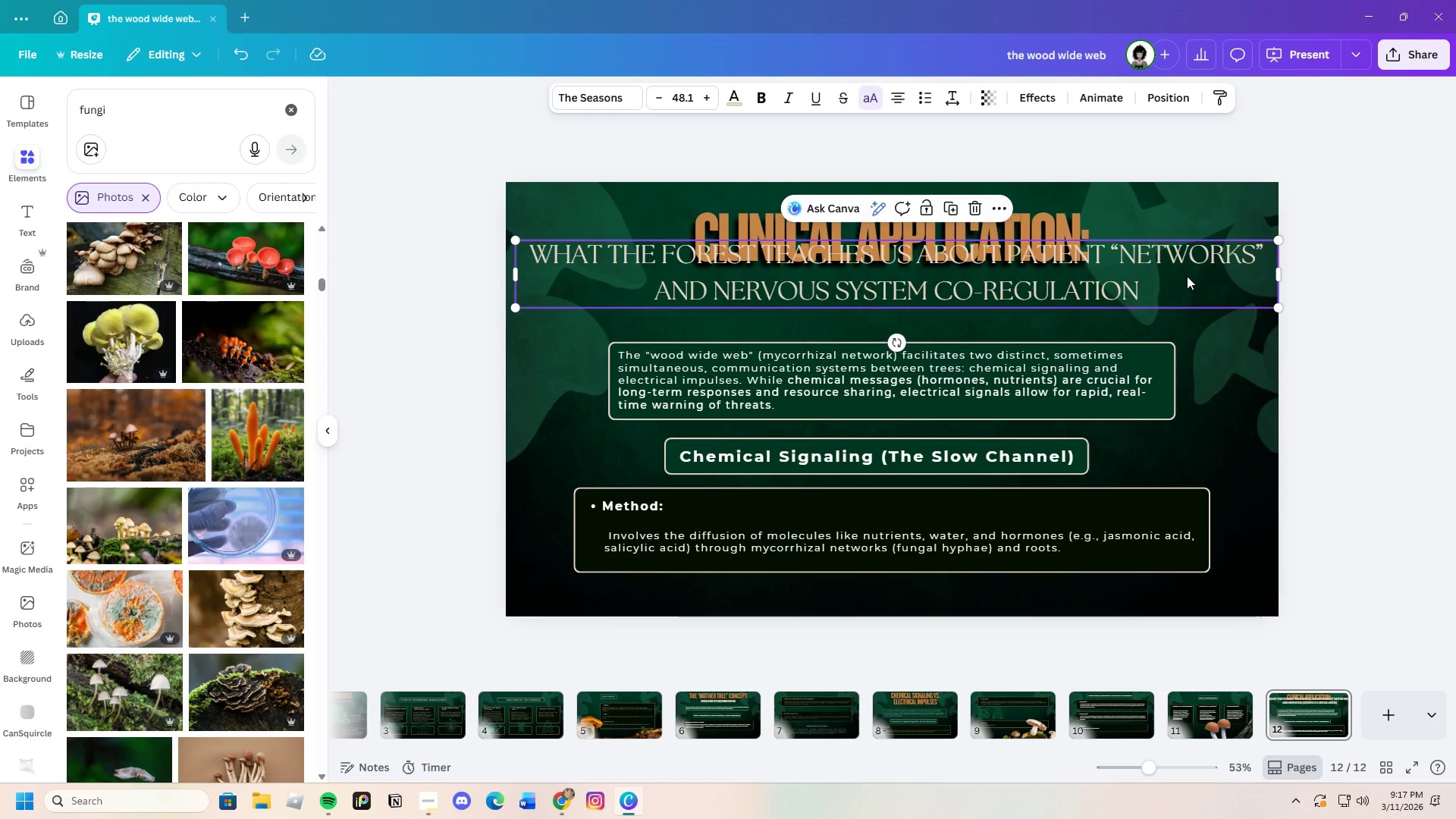 
left_click_drag(start_coordinate=[1186, 276], to_coordinate=[1191, 309])
 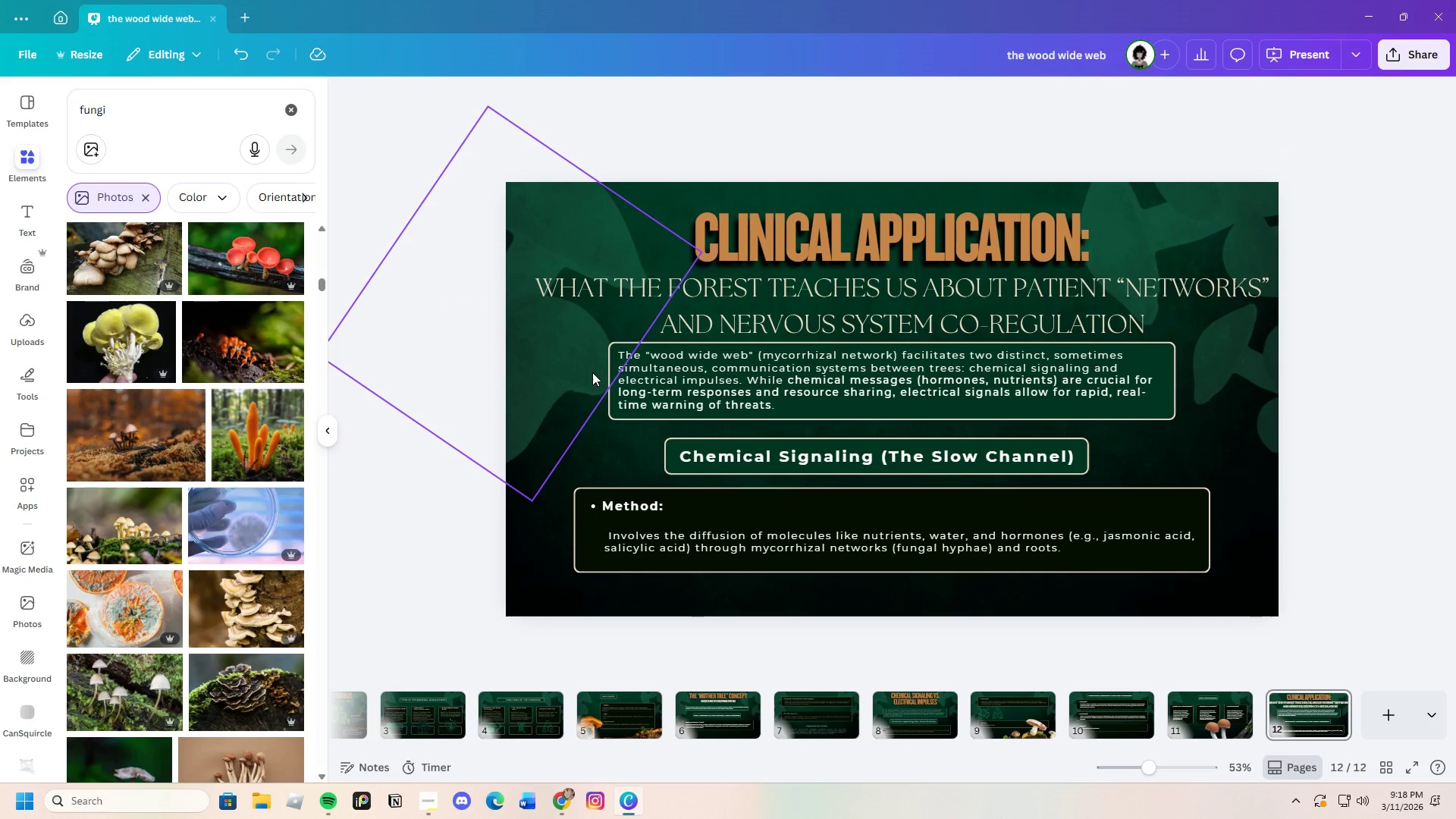 
left_click([583, 382])
 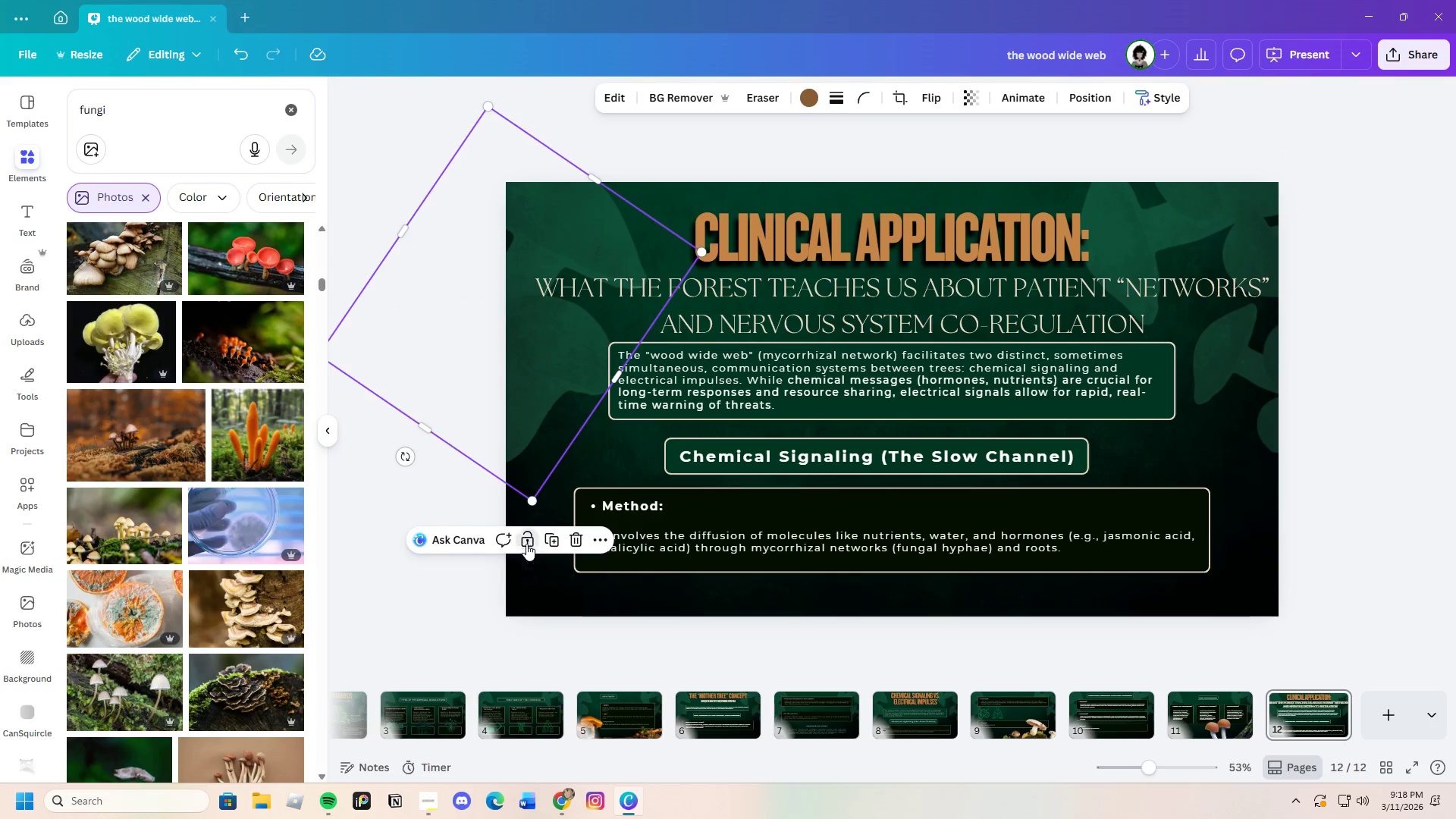 
left_click([559, 409])
 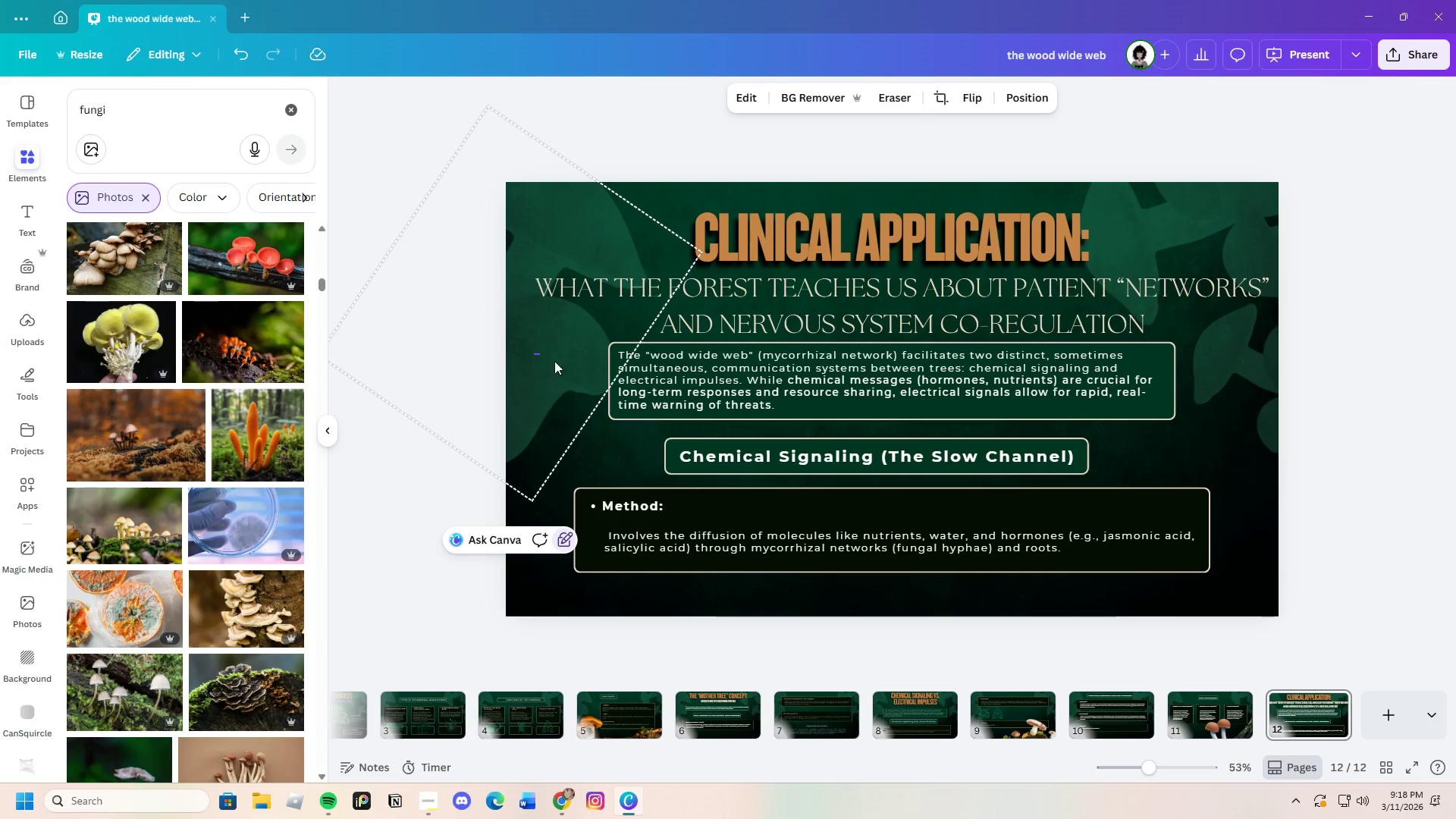 
left_click_drag(start_coordinate=[534, 353], to_coordinate=[1087, 550])
 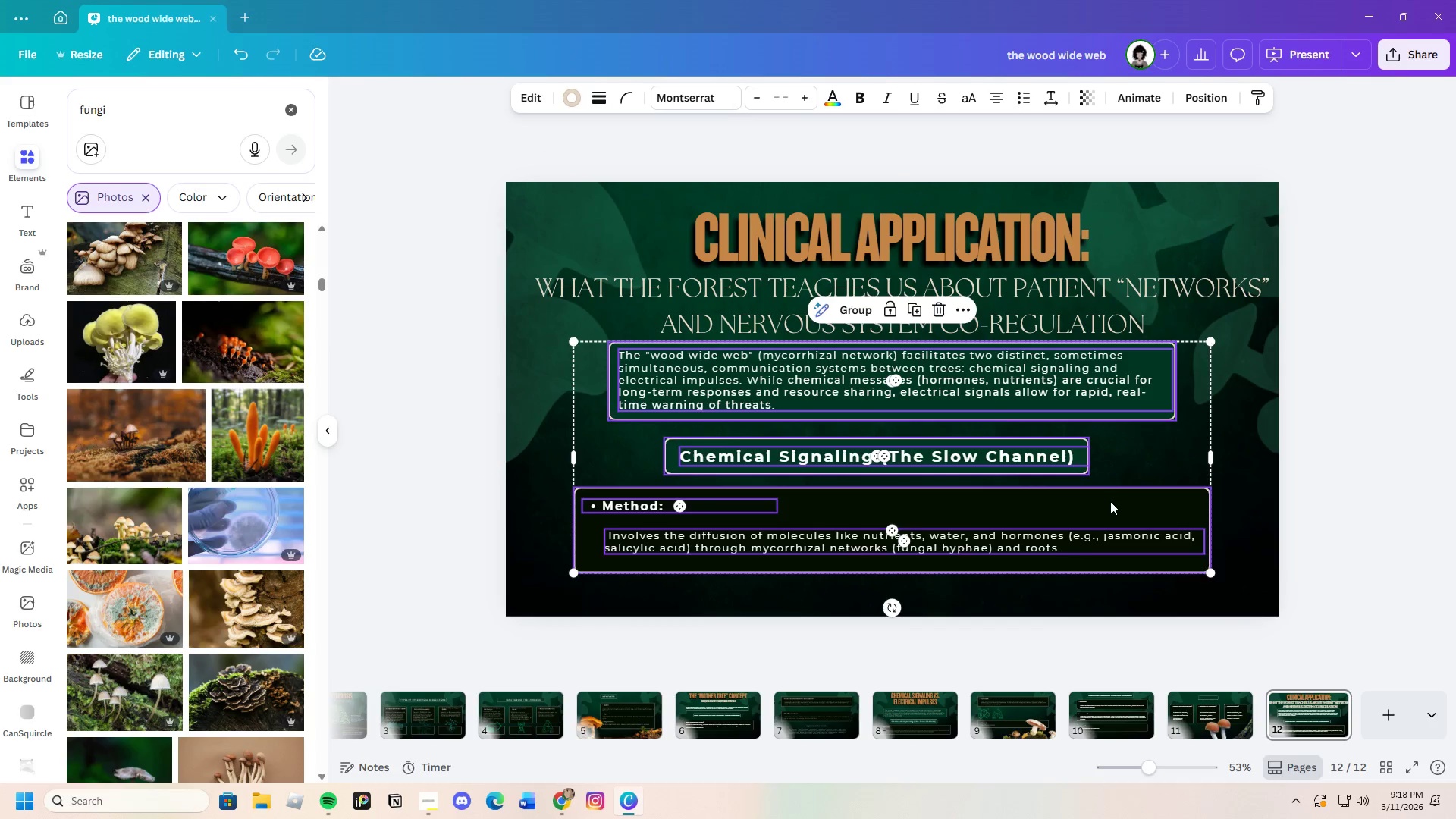 
left_click_drag(start_coordinate=[1110, 495], to_coordinate=[1113, 510])
 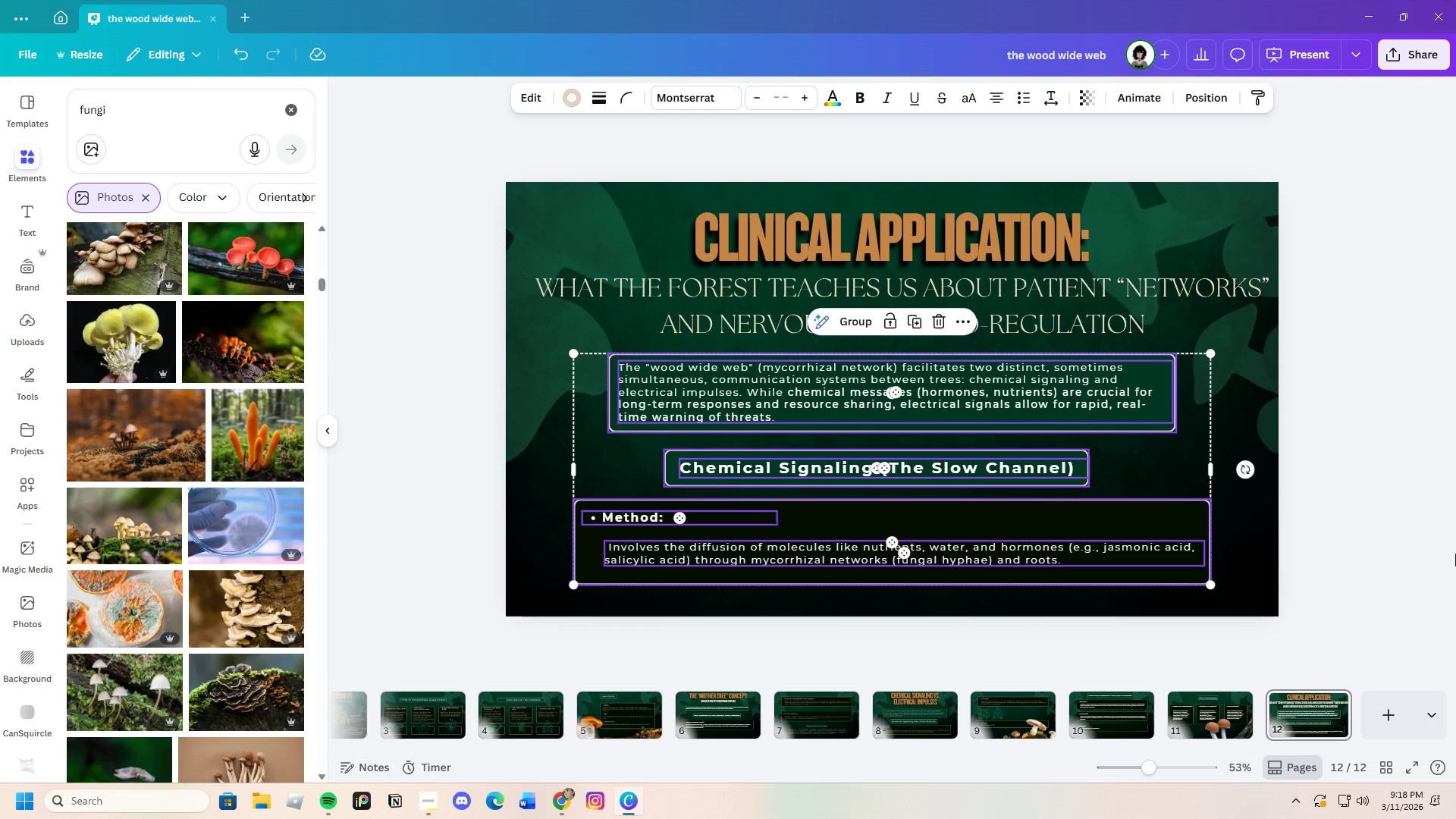 
left_click([1455, 554])
 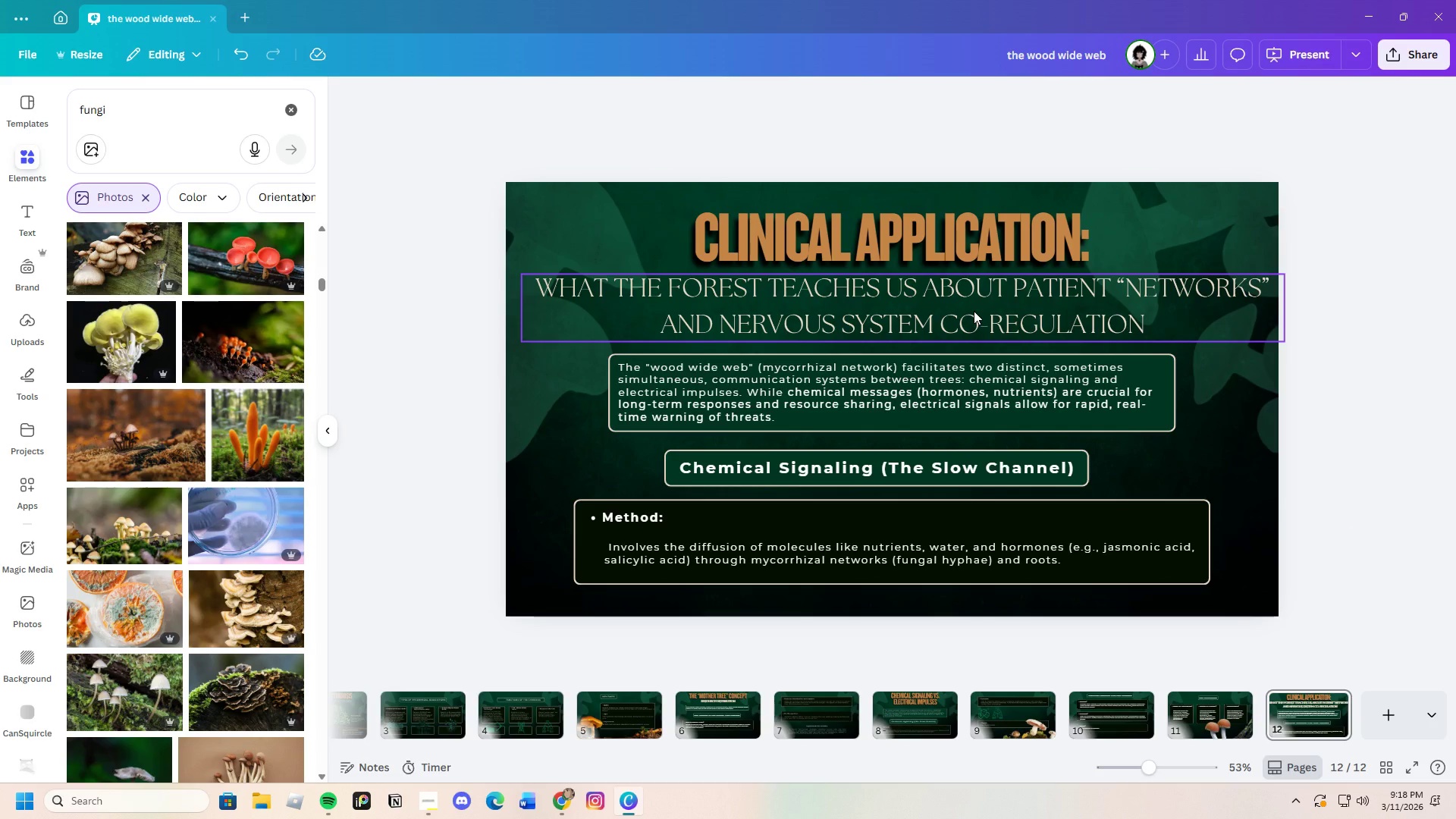 
wait(26.92)
 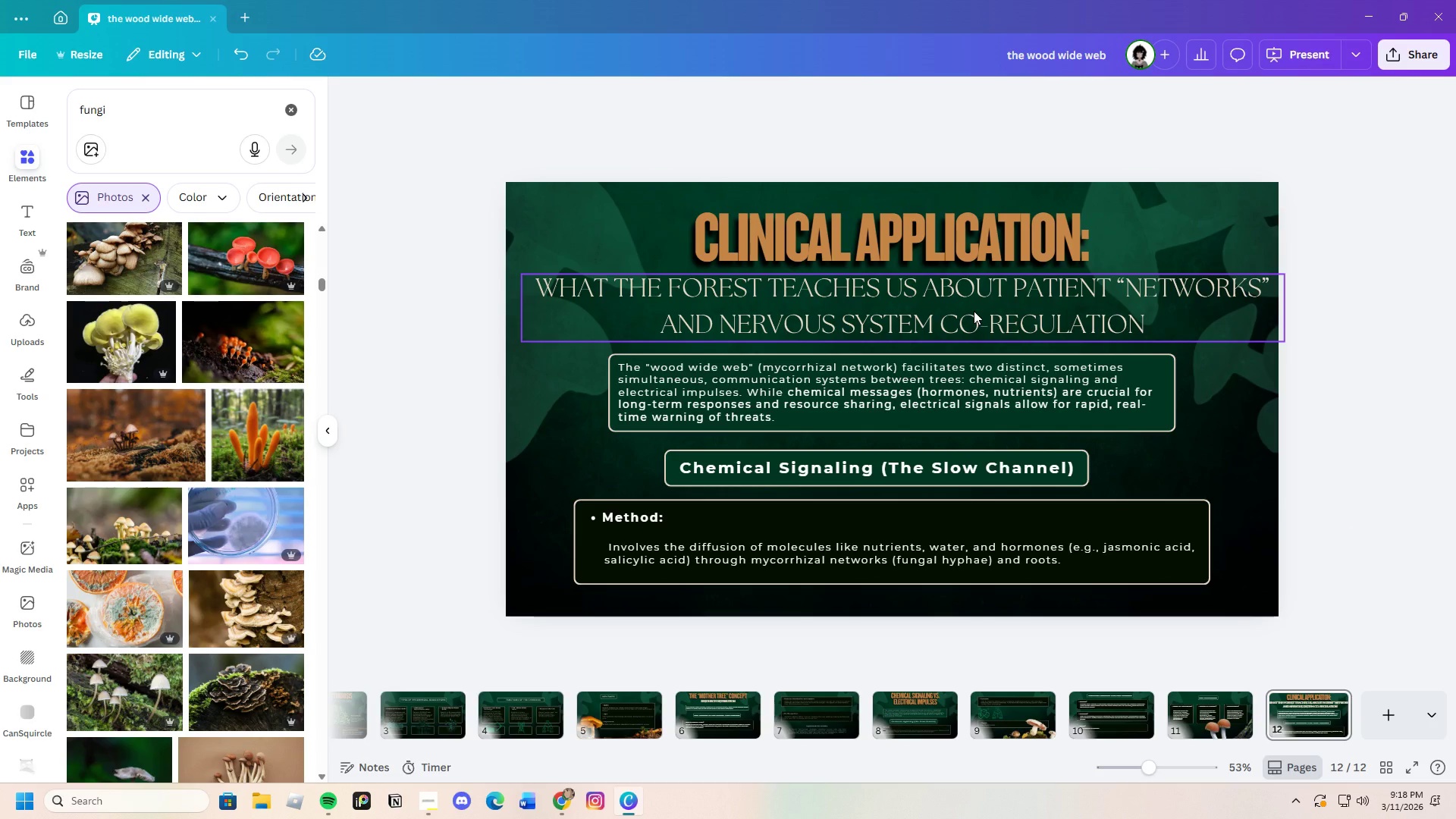 
left_click([996, 316])
 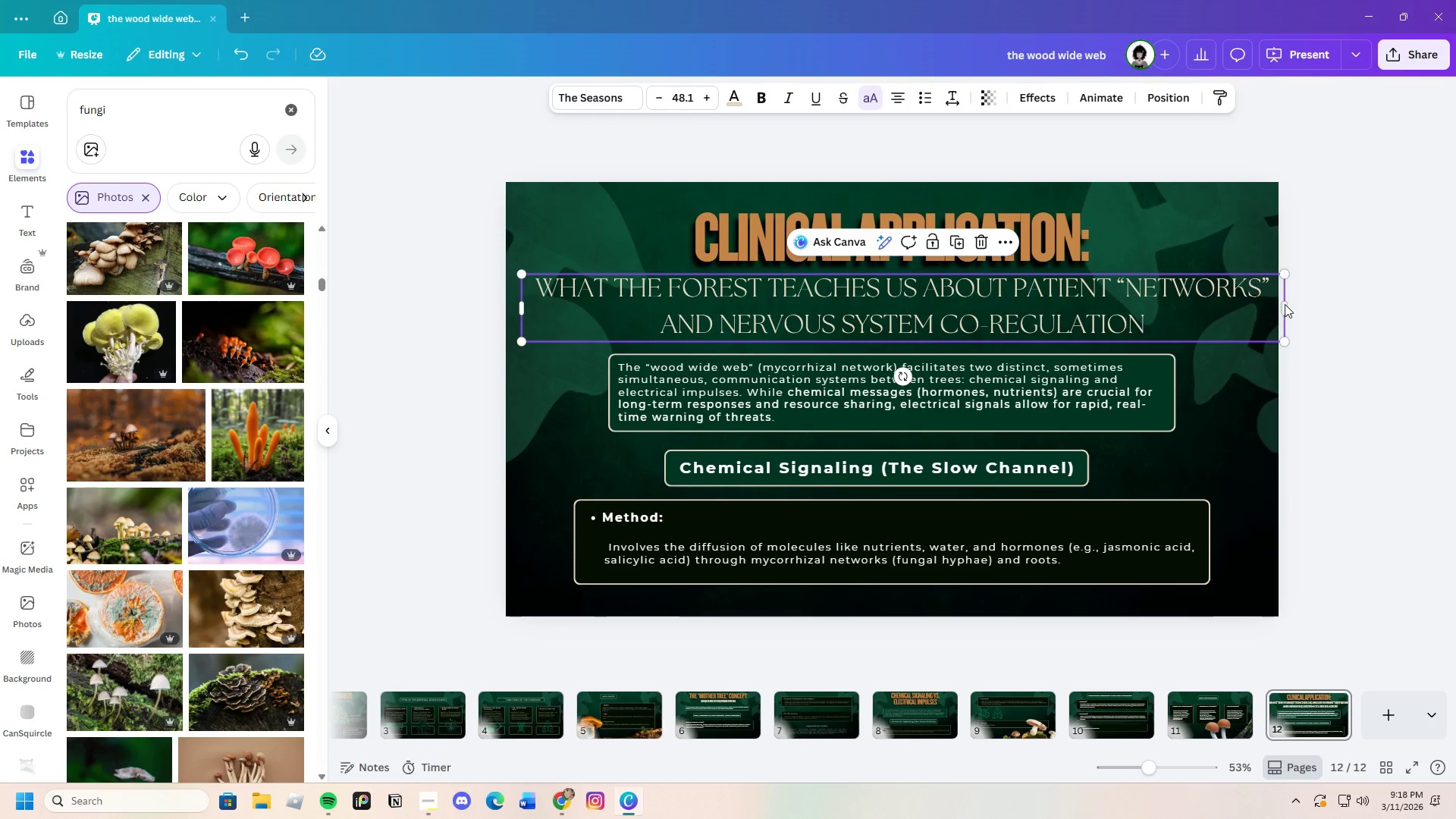 
left_click_drag(start_coordinate=[1288, 304], to_coordinate=[1271, 304])
 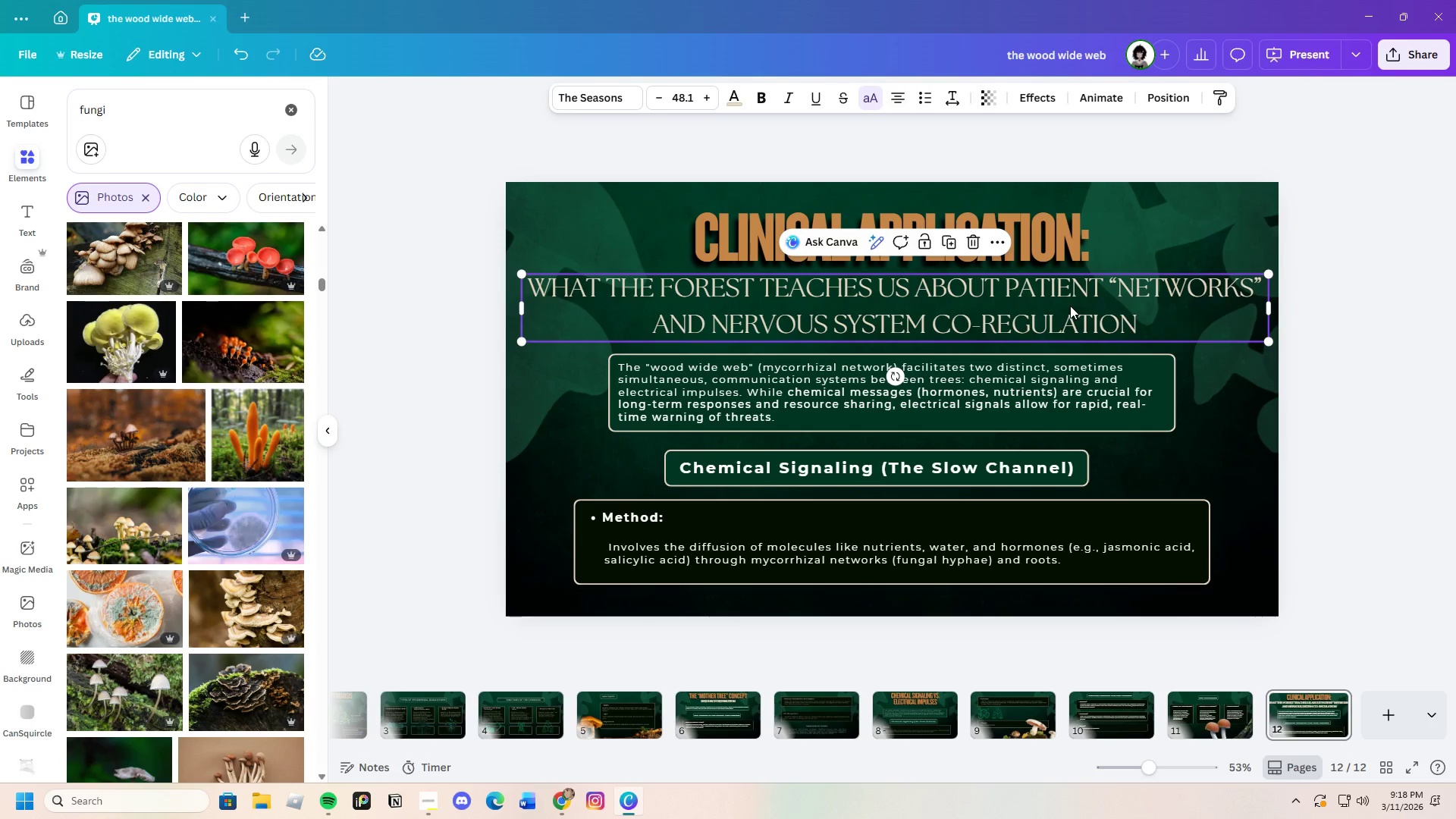 
left_click_drag(start_coordinate=[1070, 306], to_coordinate=[1065, 306])
 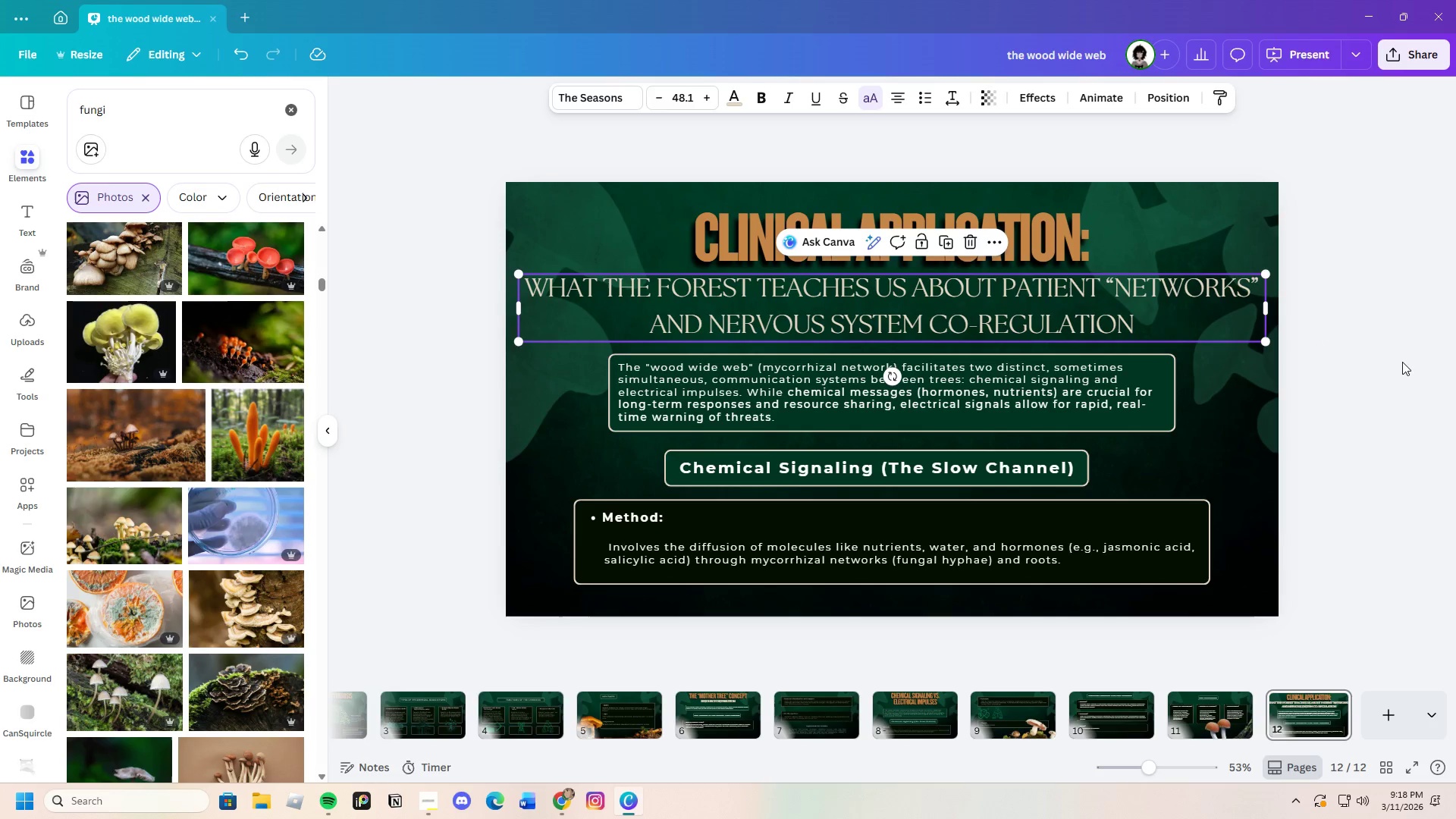 
left_click([1402, 362])
 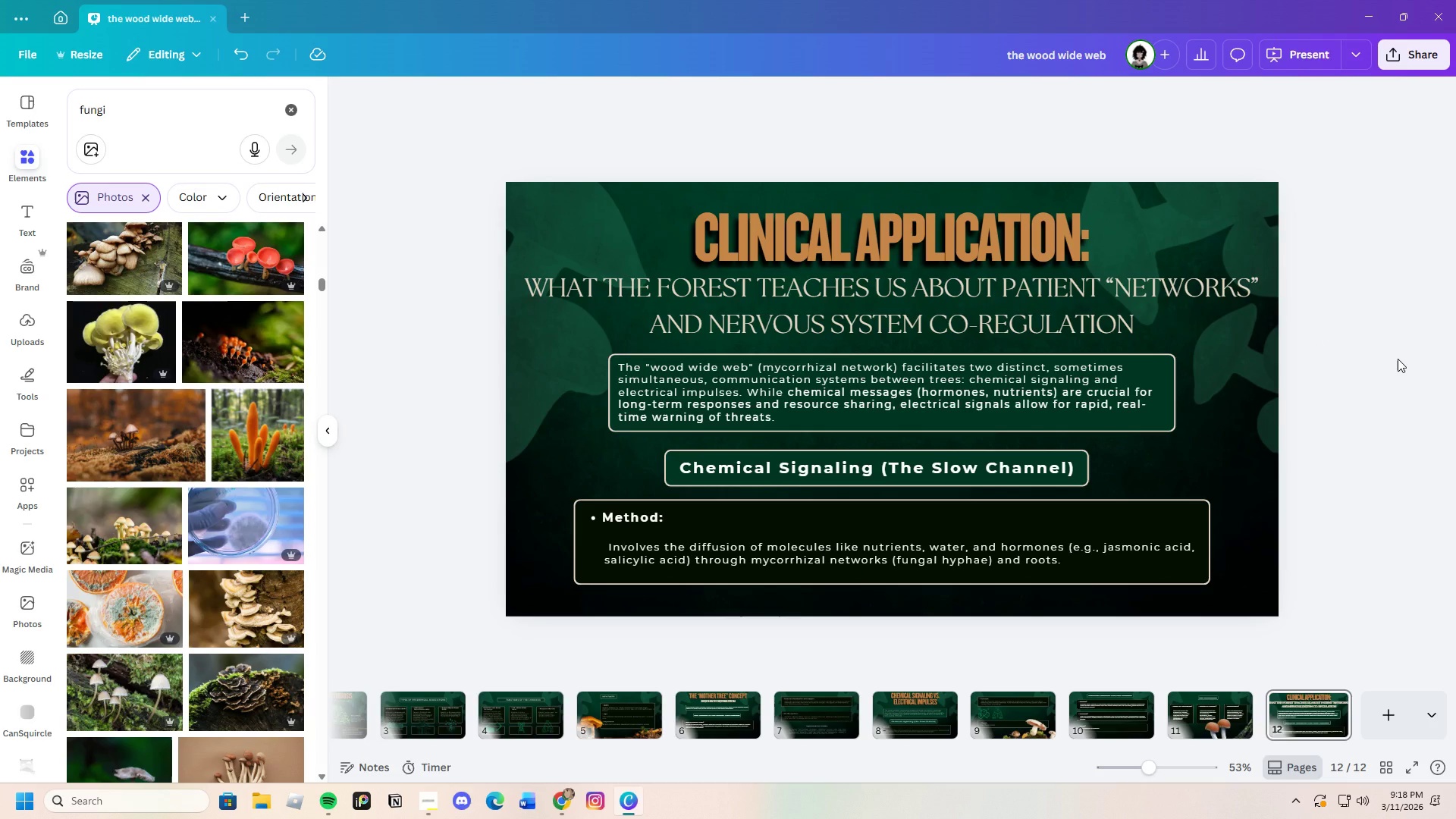 
left_click([985, 220])
 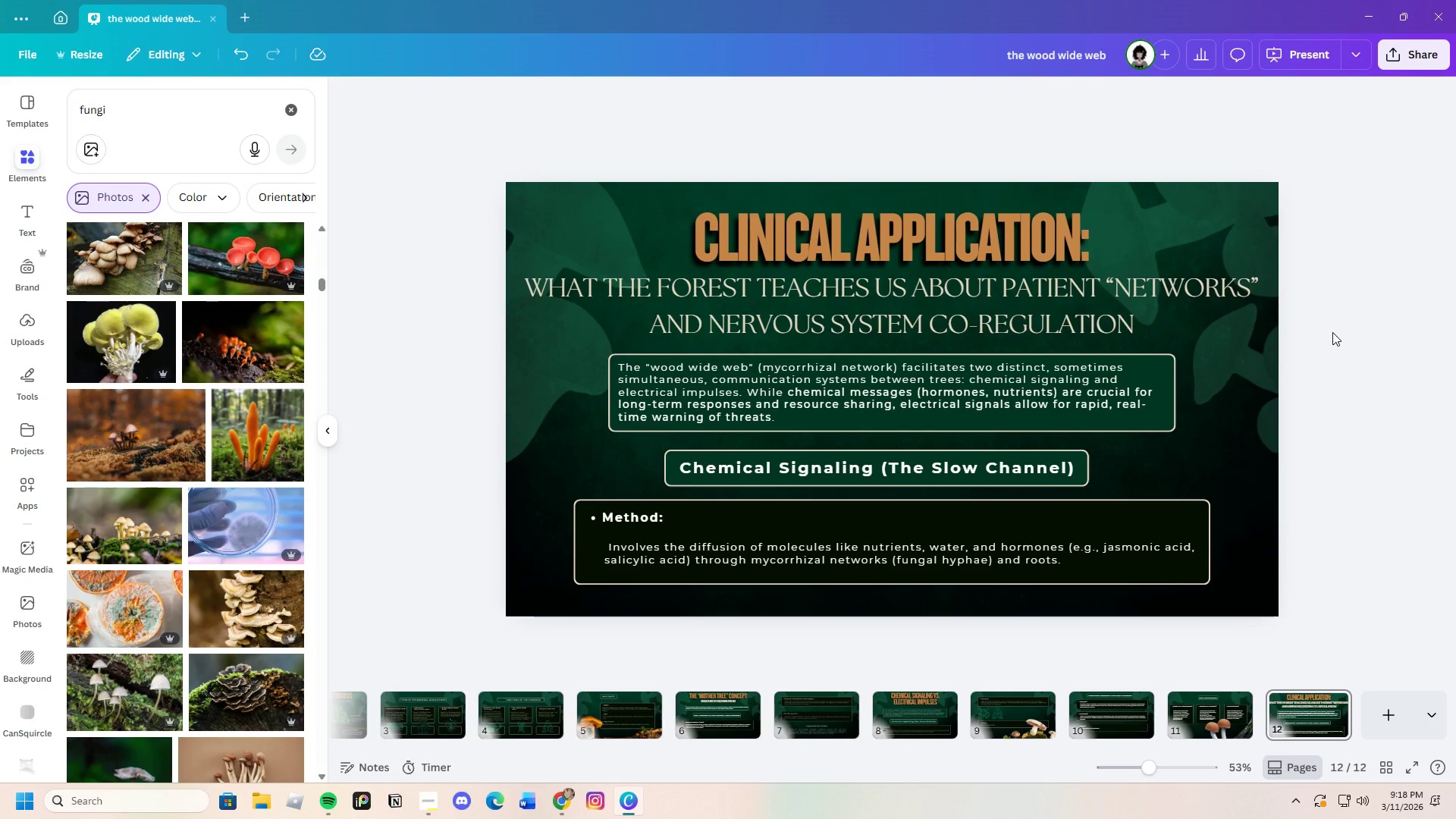 
wait(12.06)
 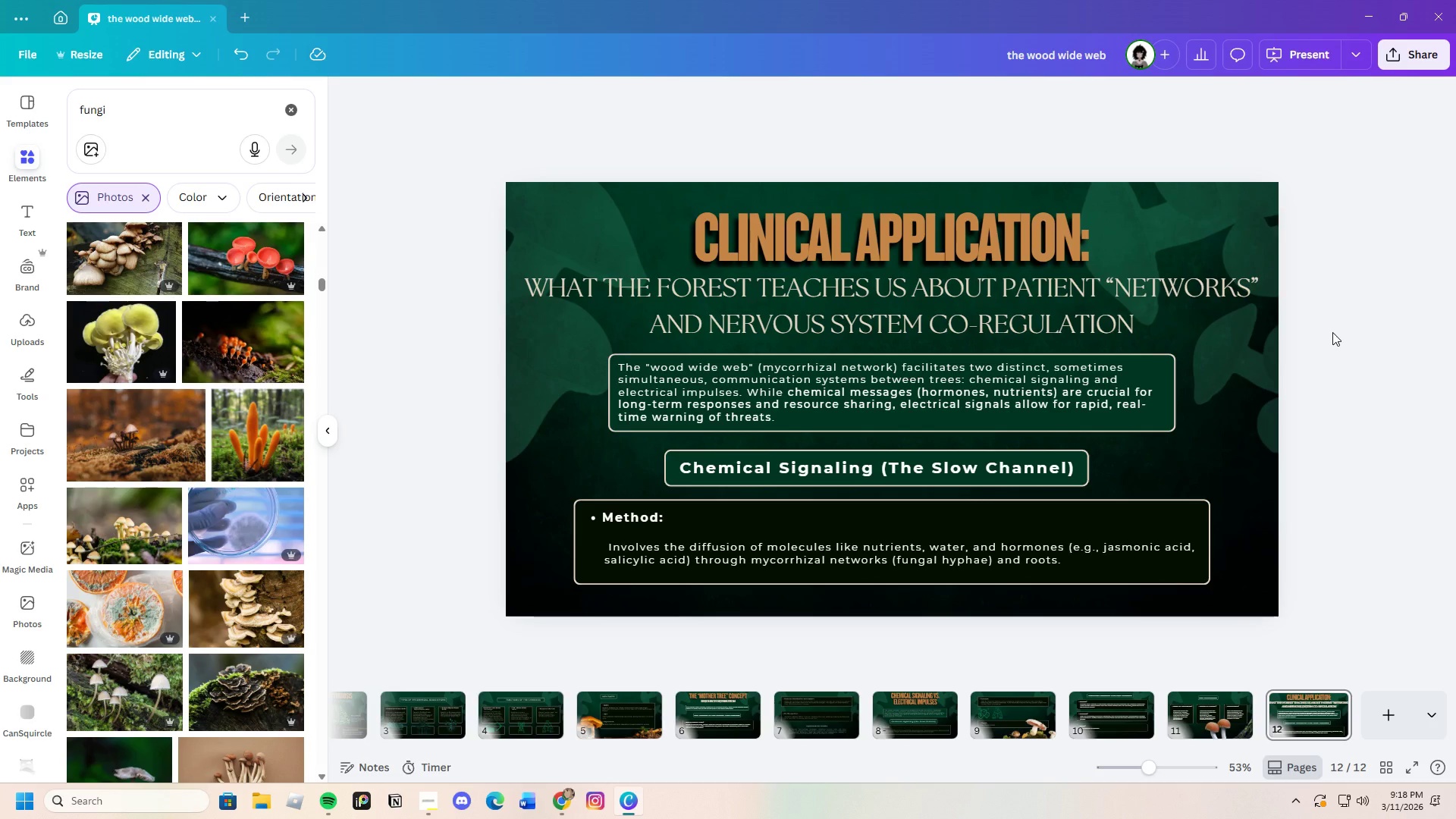 
left_click([1207, 710])
 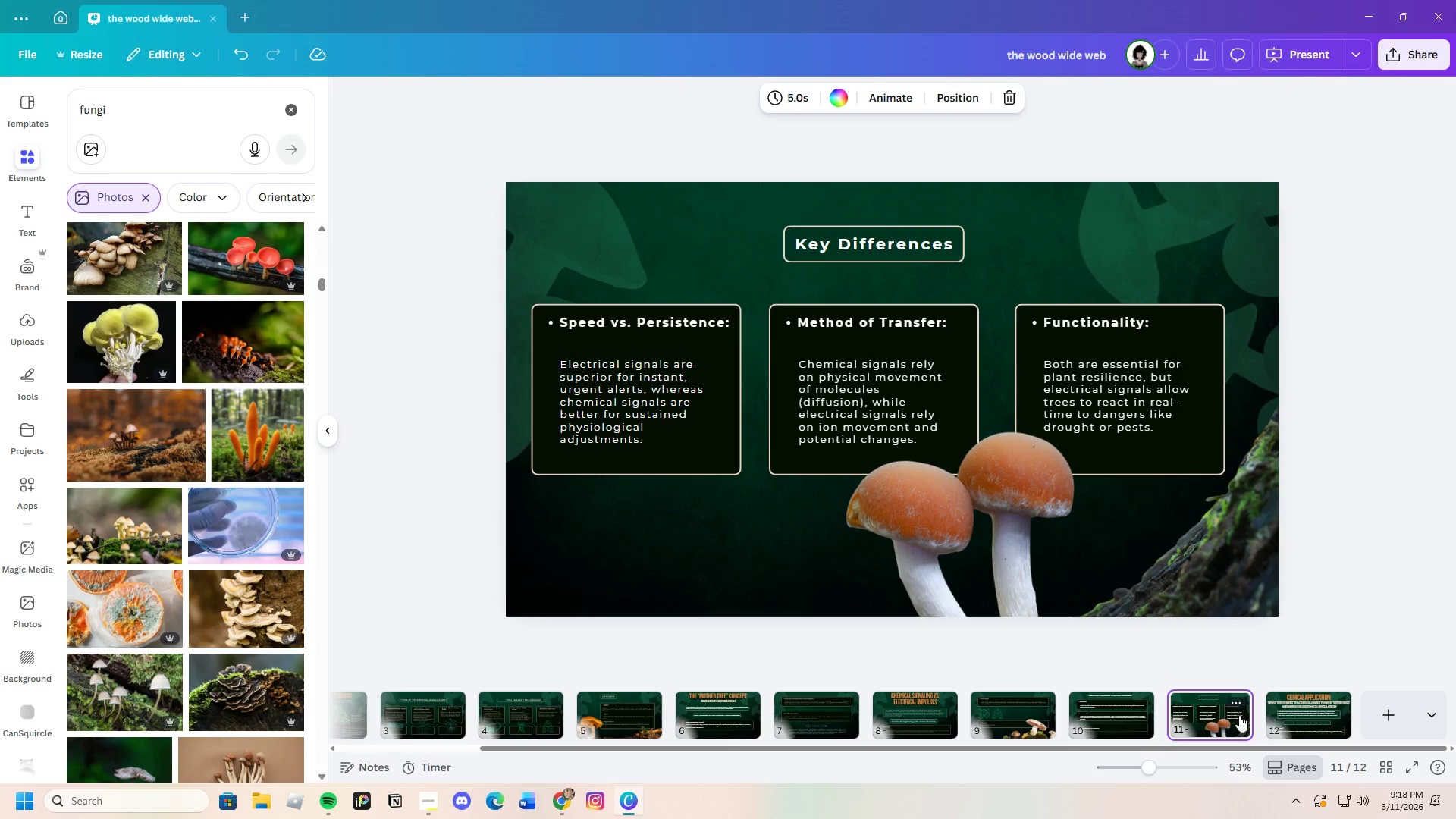 
left_click([1304, 714])
 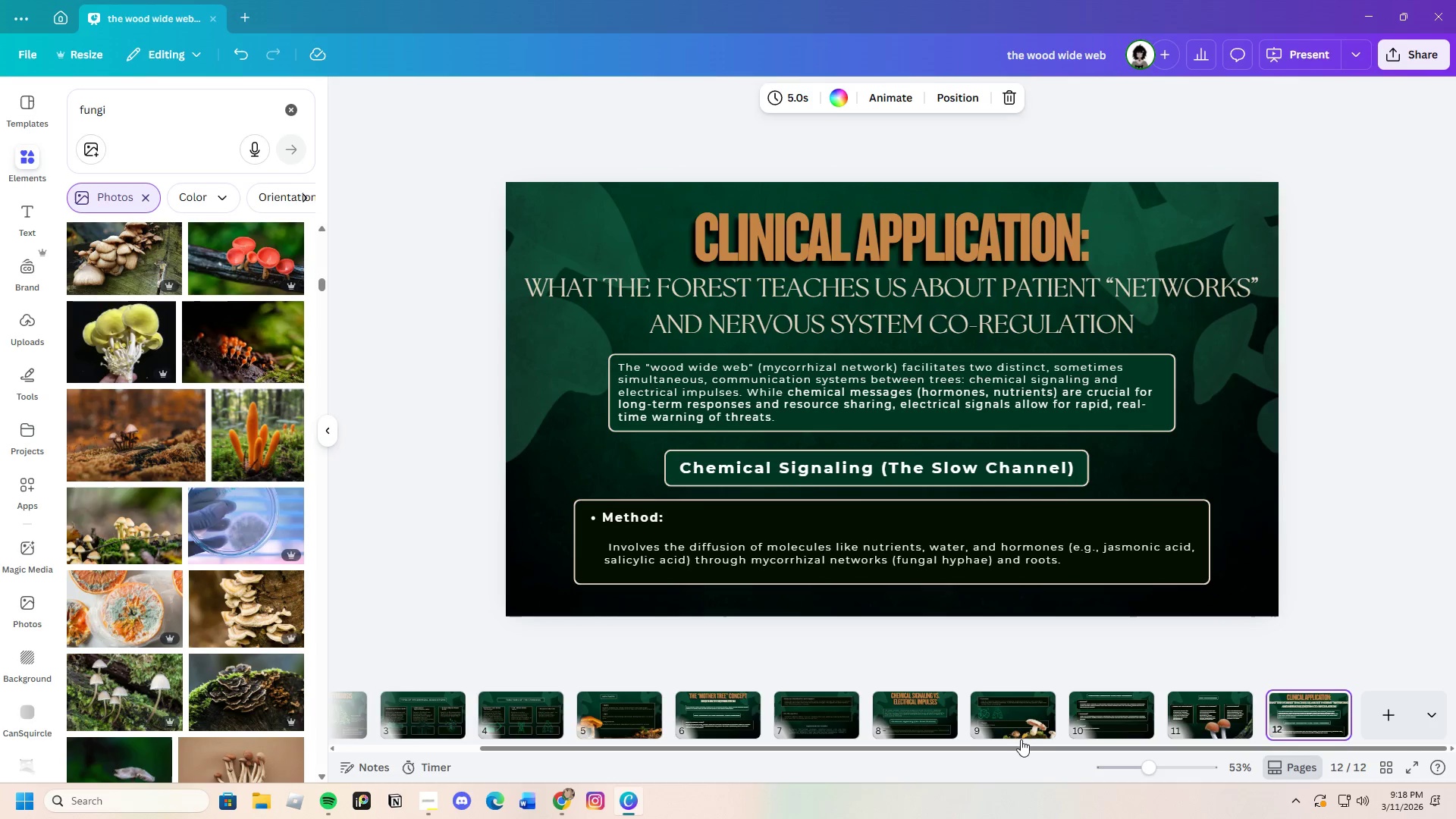 
left_click([1019, 733])
 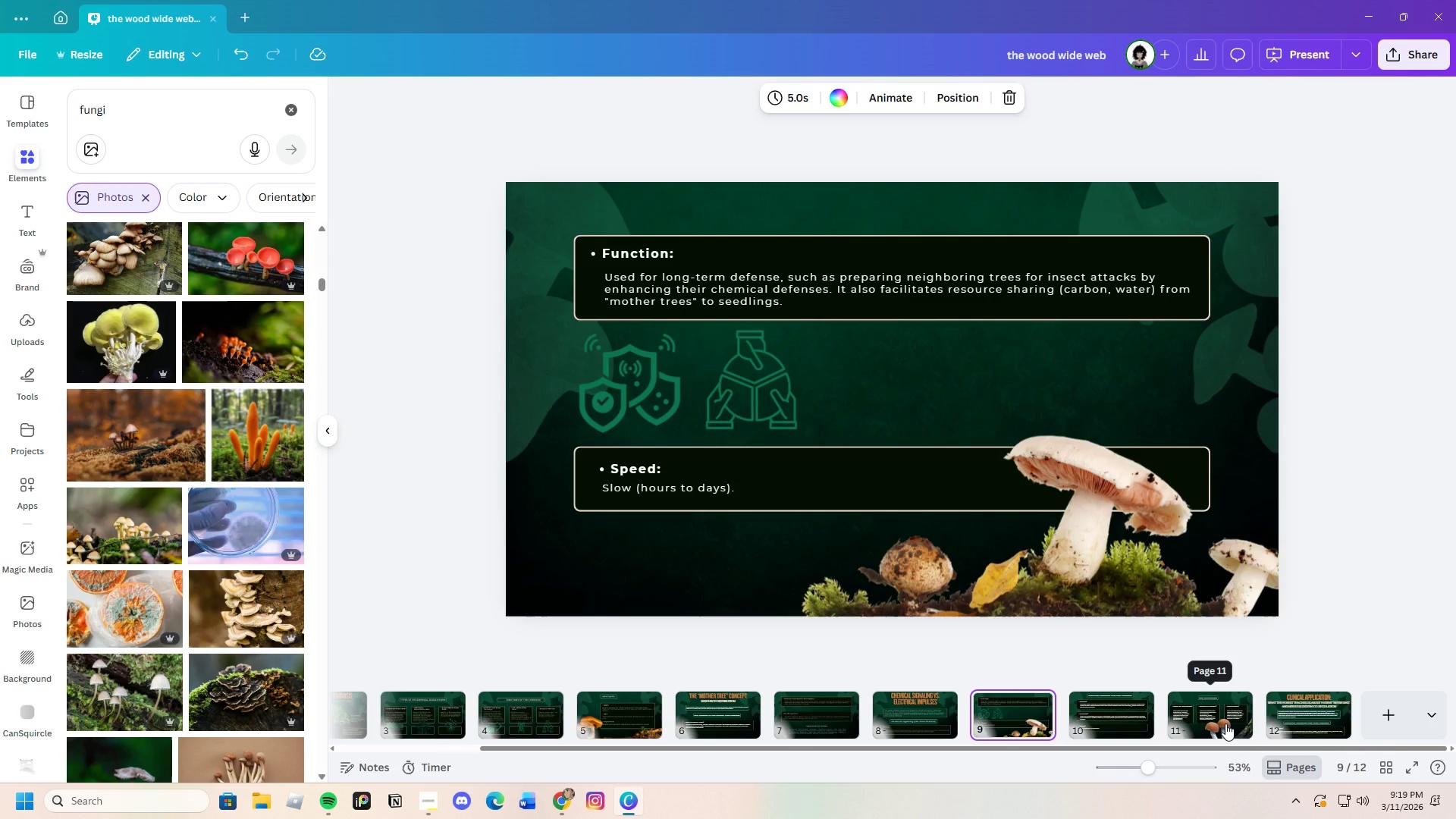 
left_click([1225, 723])
 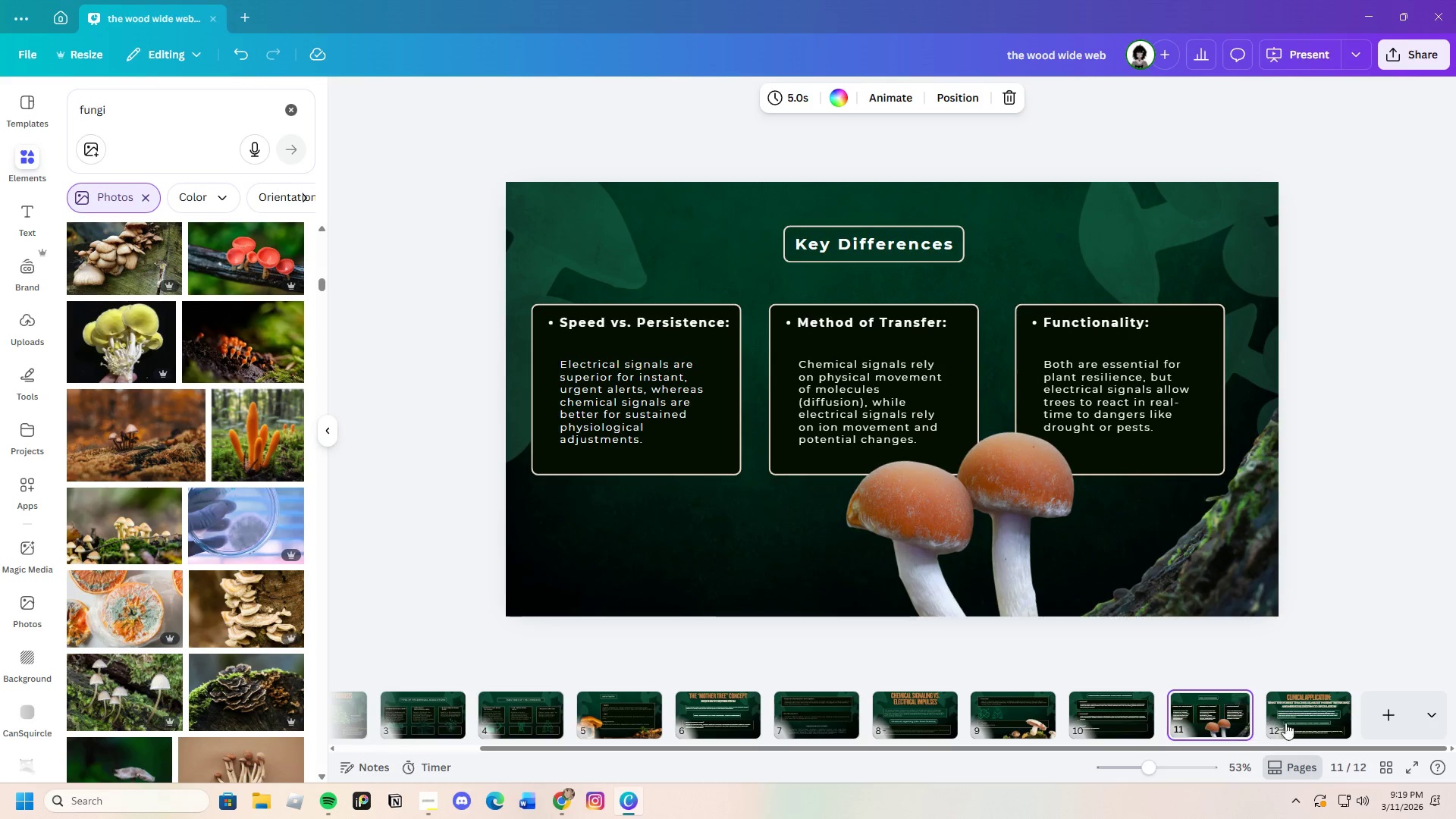 
left_click([1317, 718])
 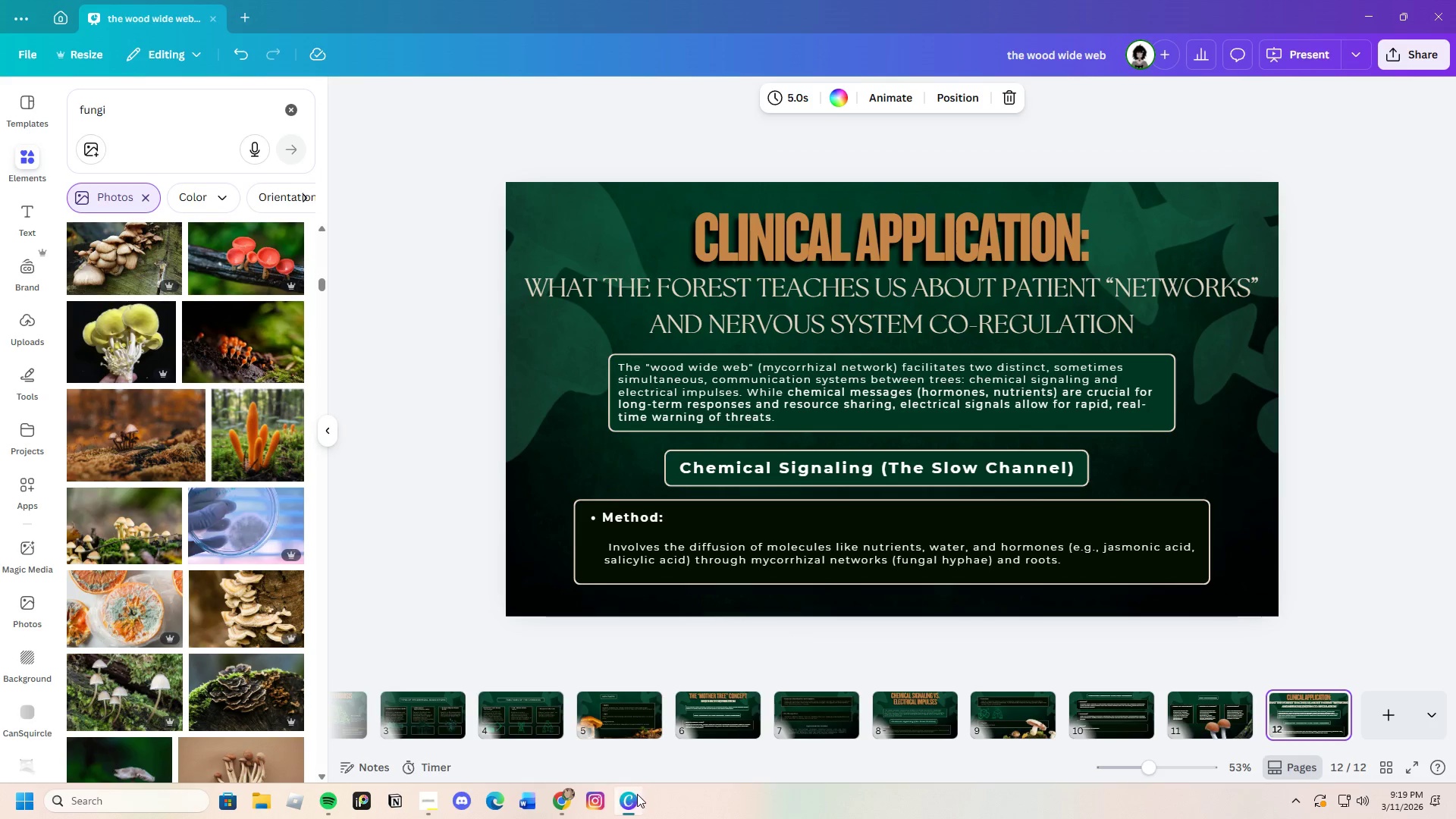 
left_click([570, 804])
 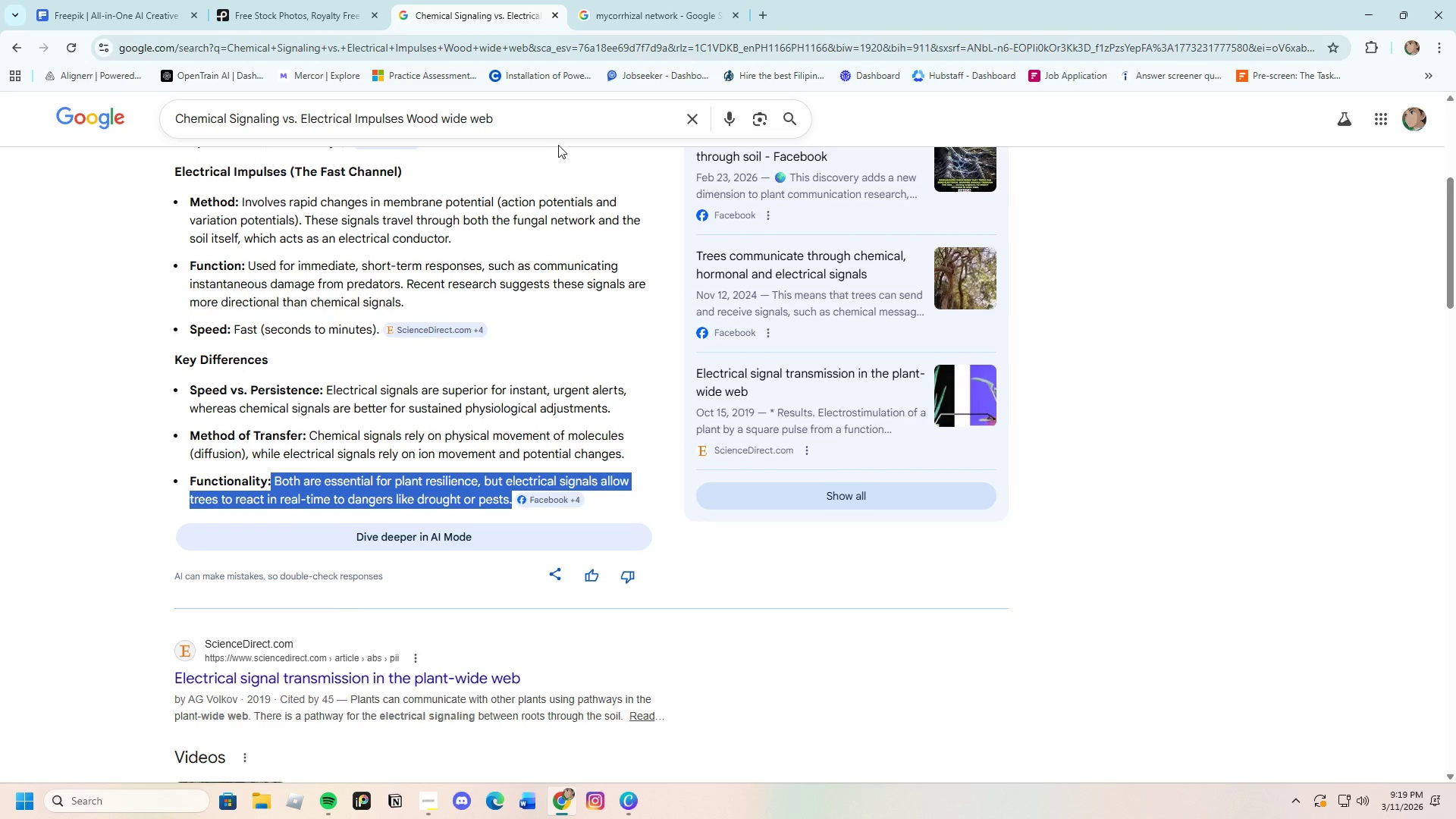 
left_click_drag(start_coordinate=[551, 126], to_coordinate=[89, 130])
 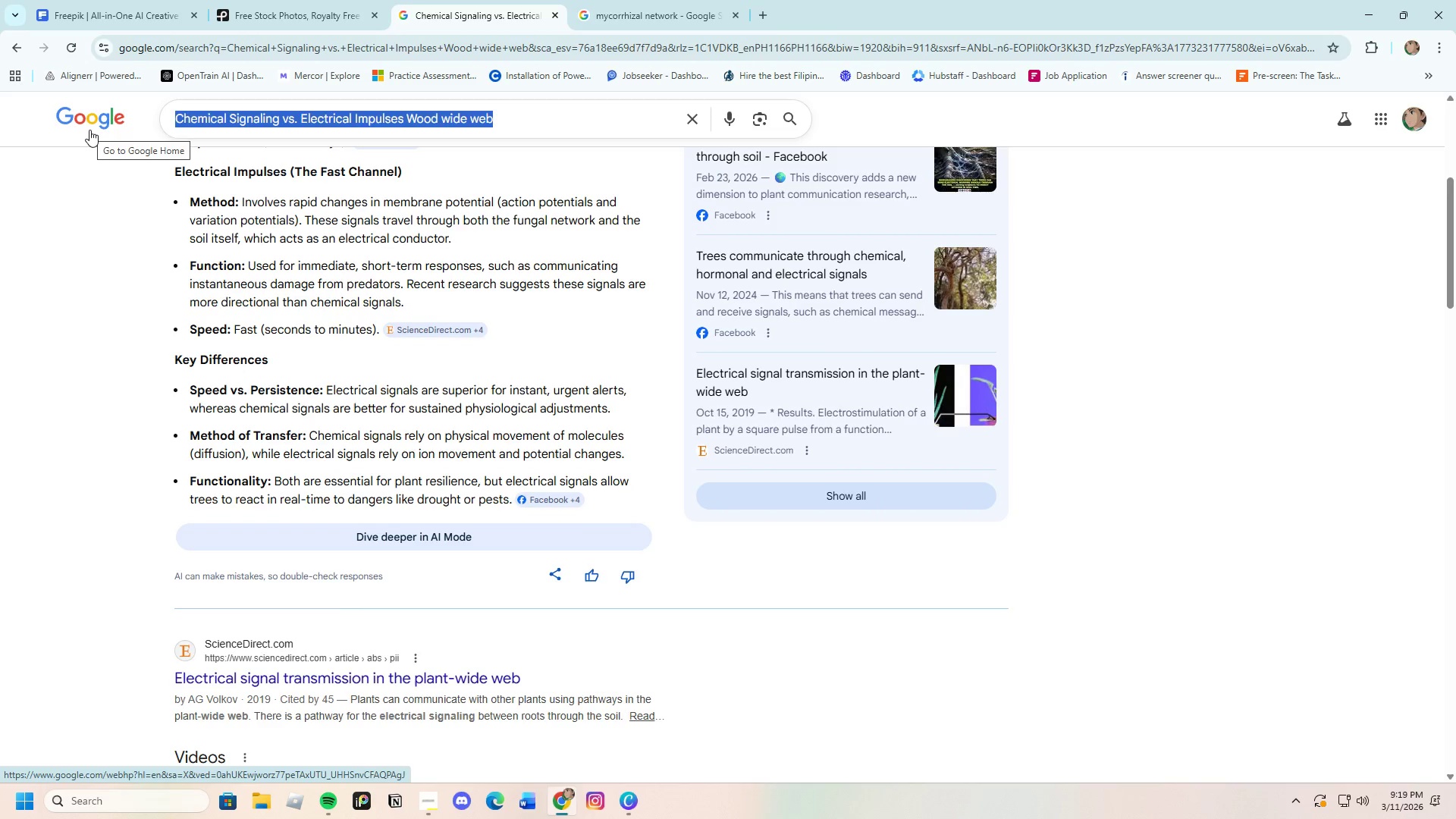 
key(Backspace)
 